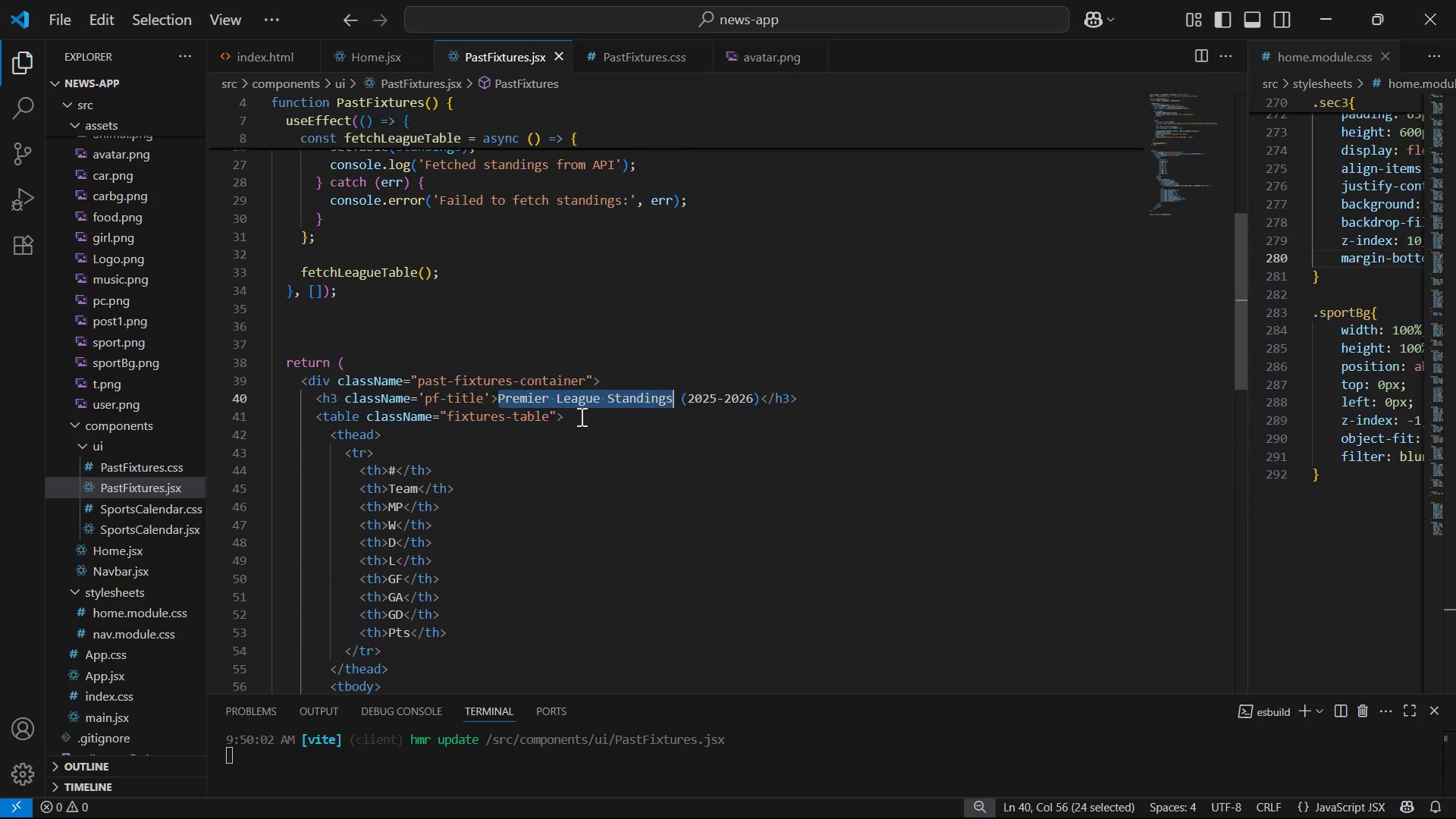 
left_click([580, 416])
 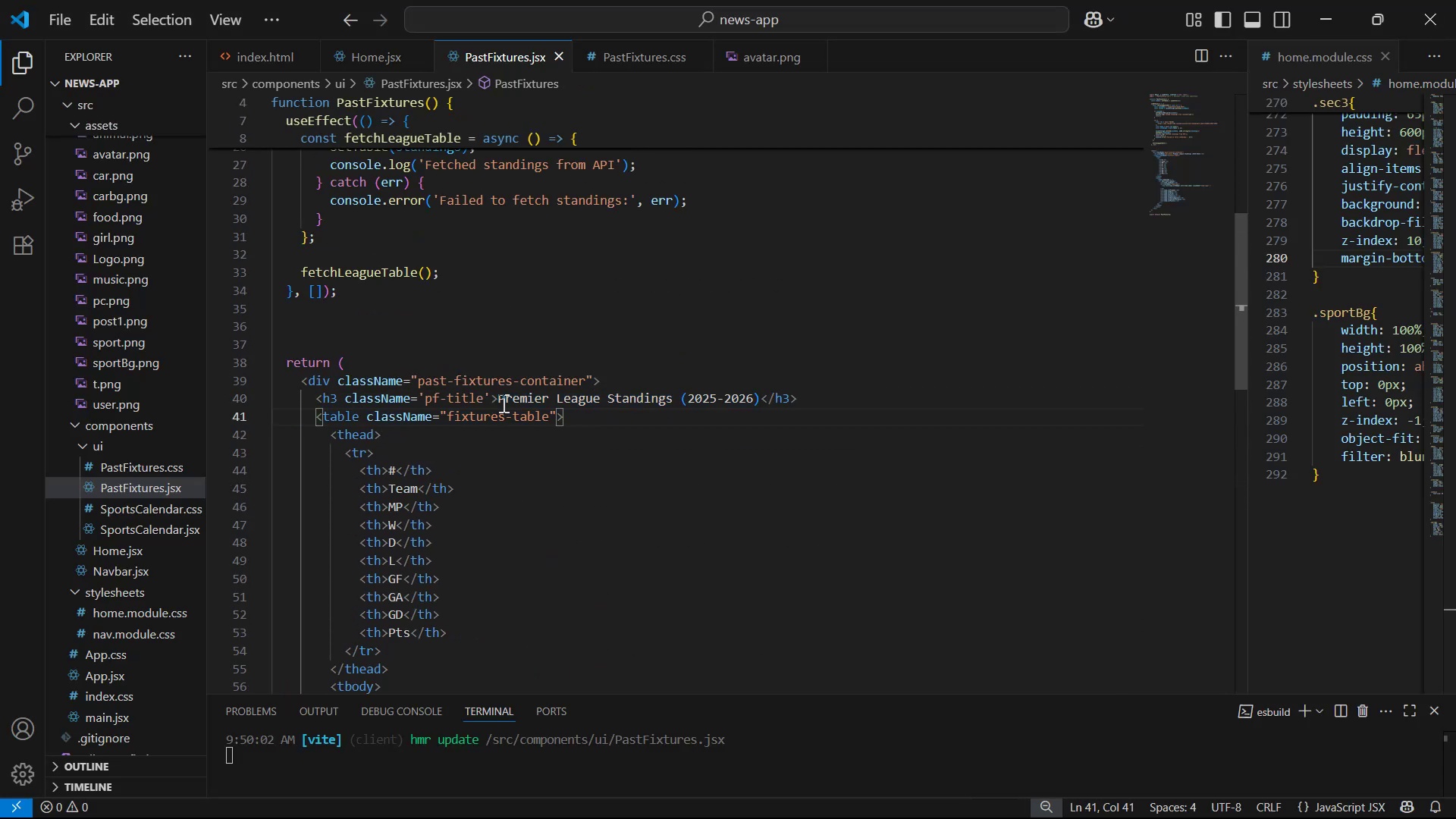 
left_click_drag(start_coordinate=[498, 400], to_coordinate=[598, 400])
 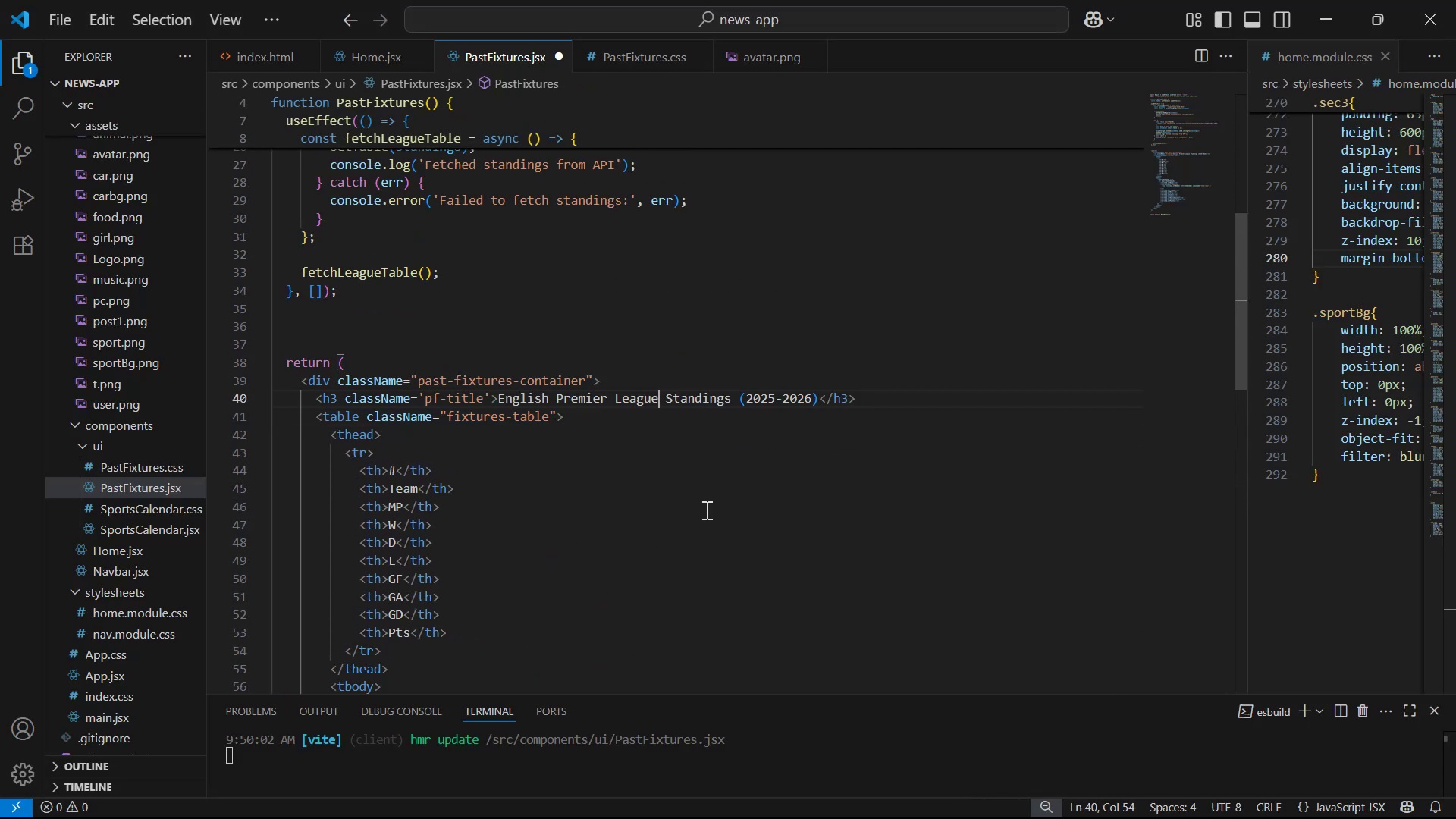 
key(Control+V)
 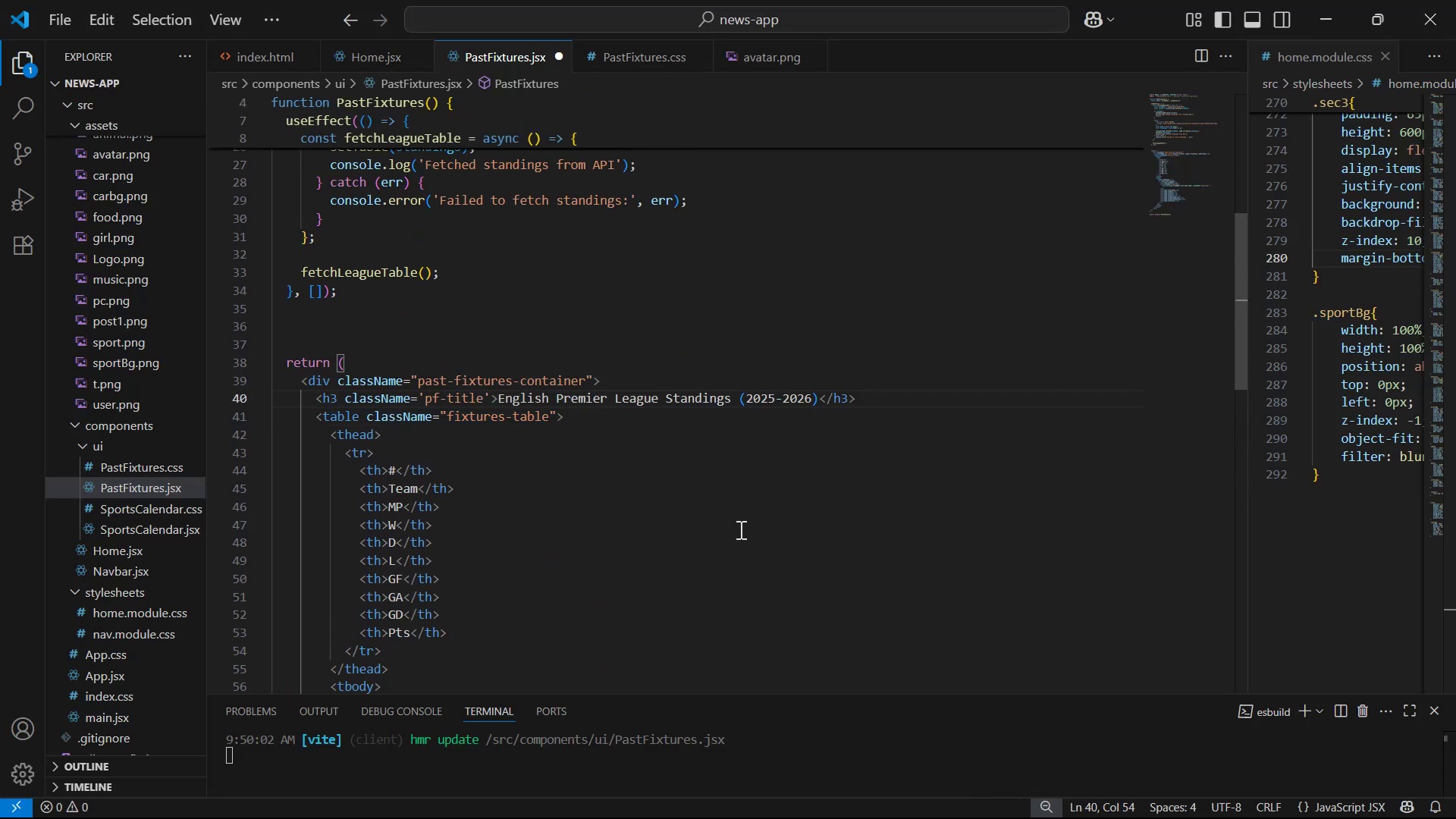 
key(Control+S)
 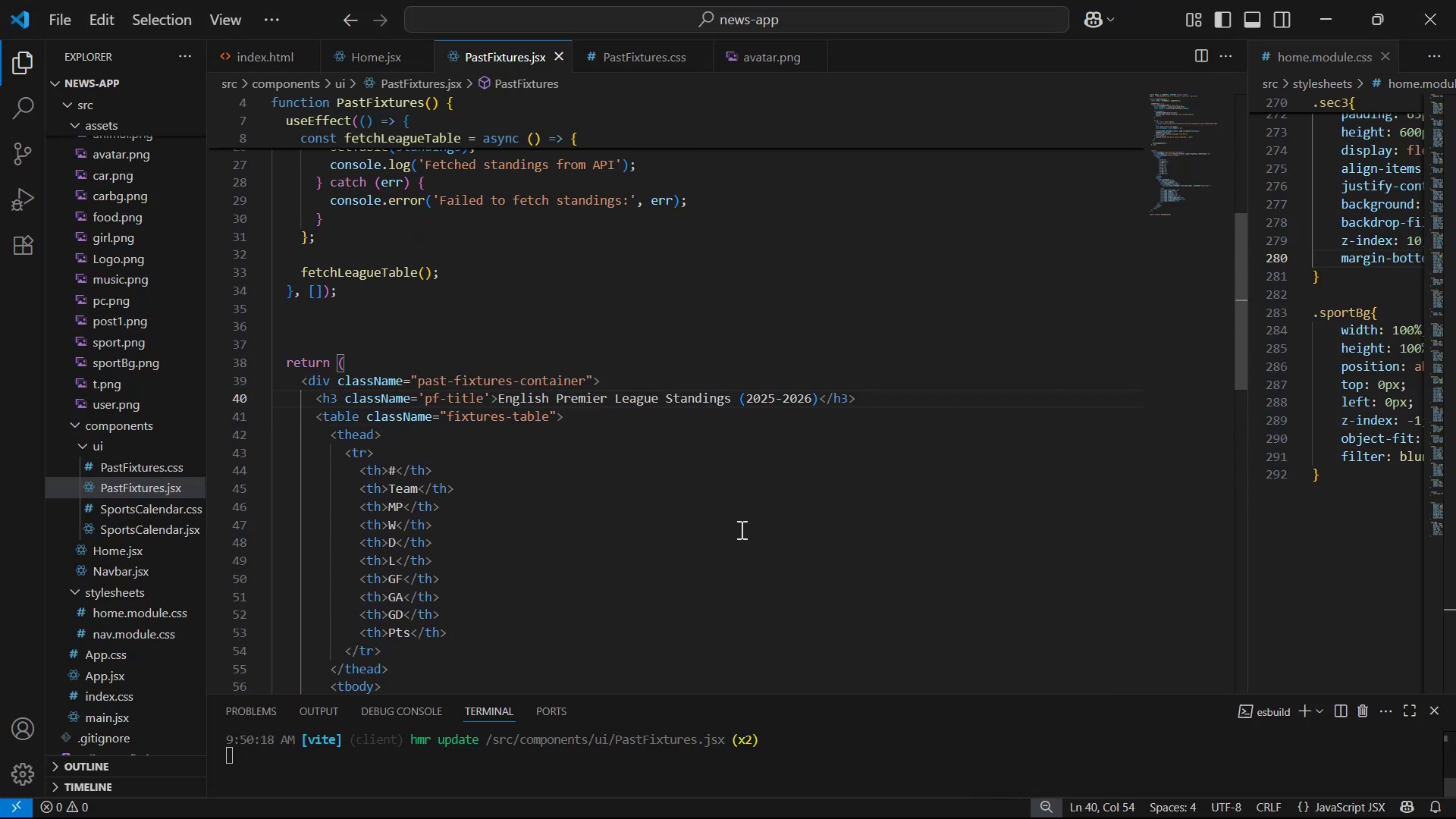 
key(Alt+AltLeft)
 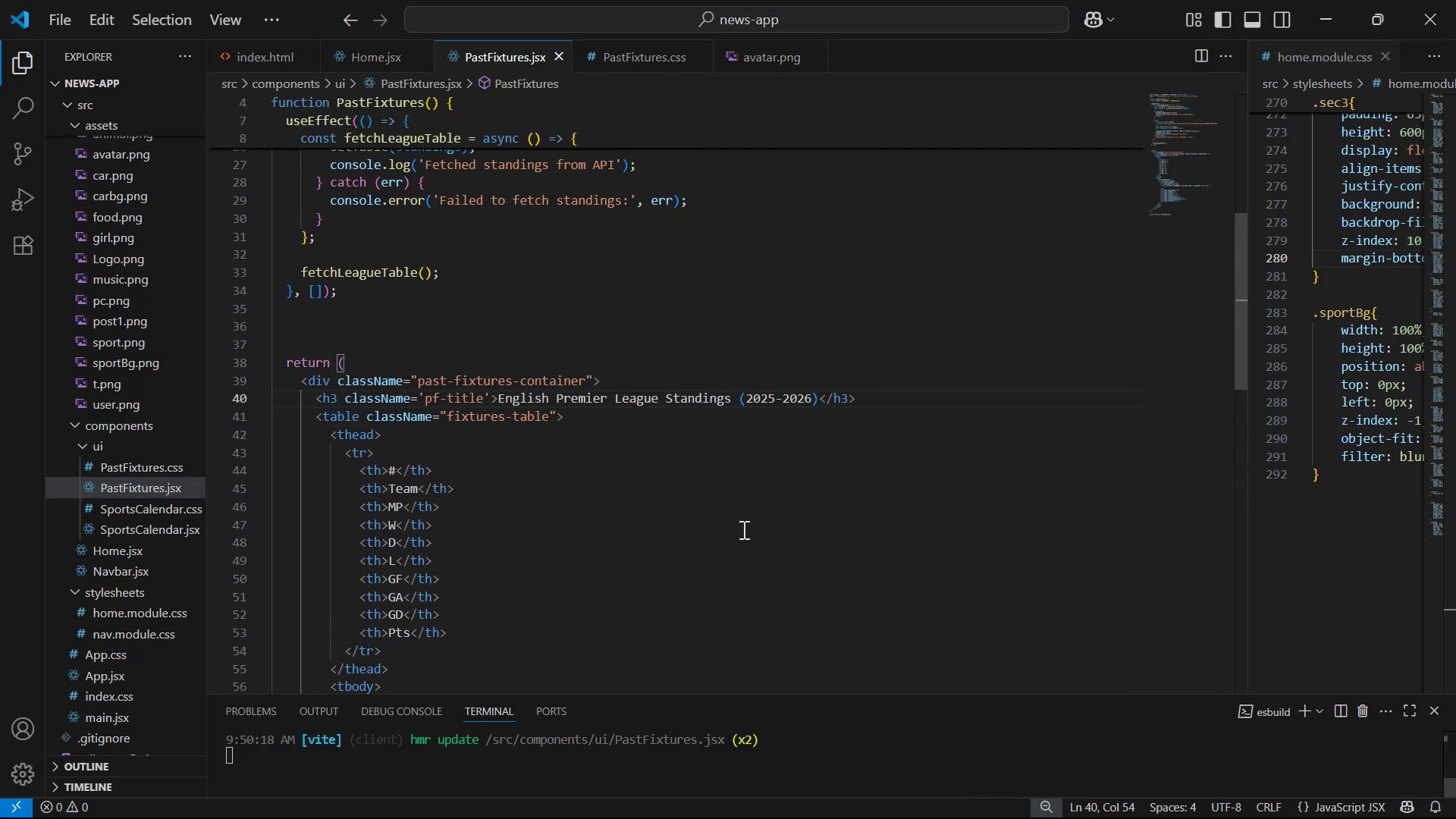 
key(Alt+Tab)
 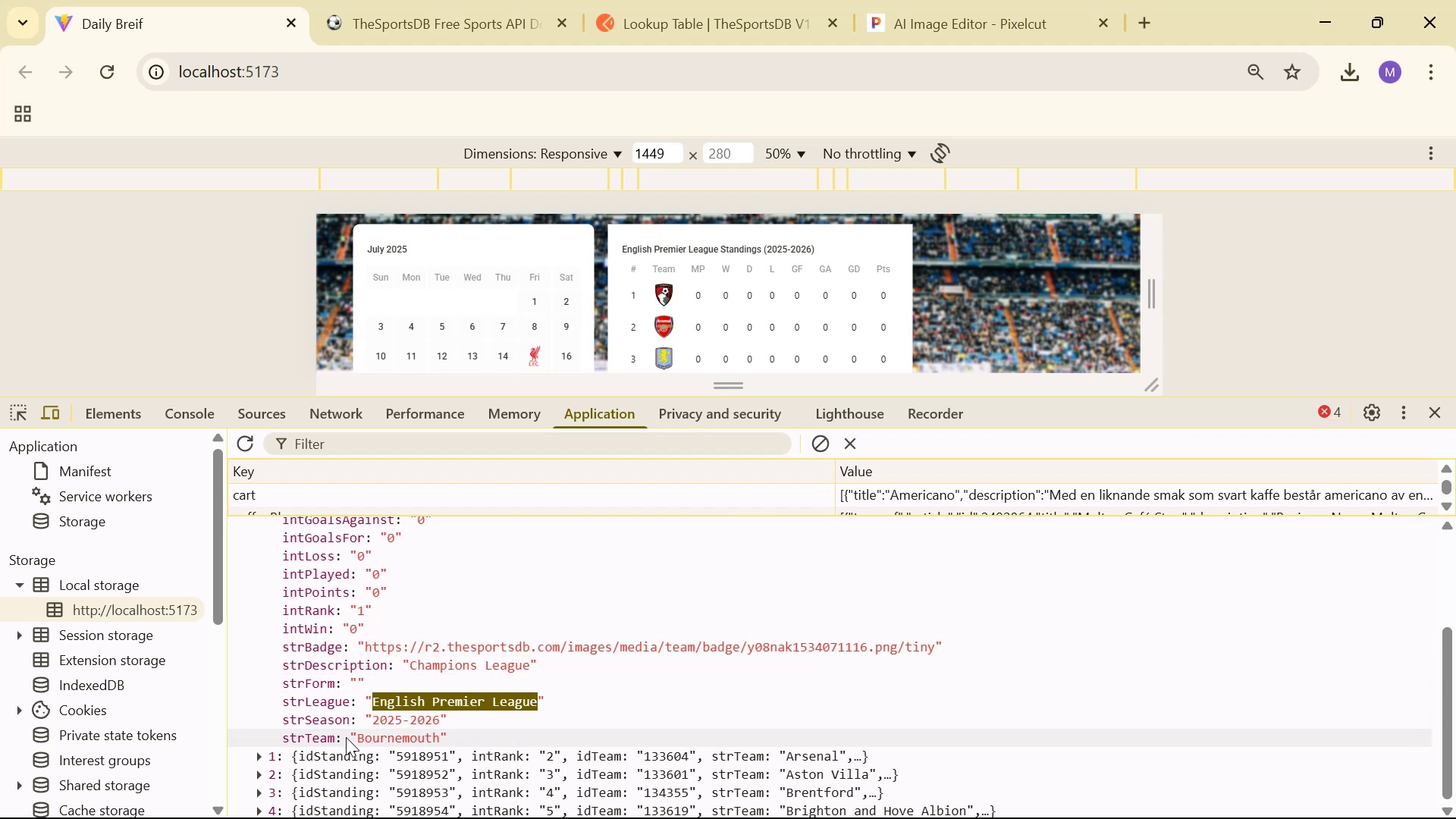 
wait(5.23)
 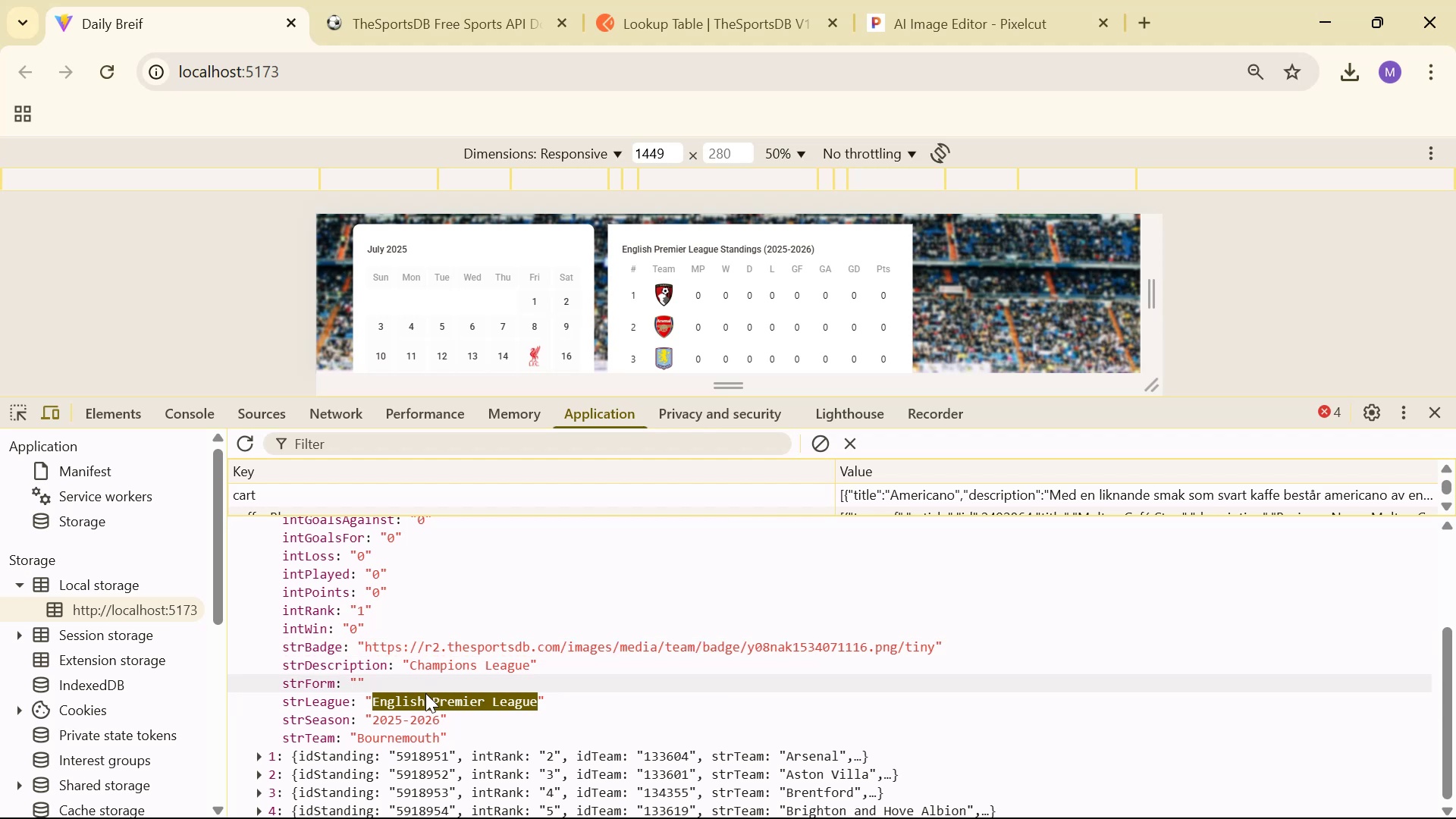 
left_click_drag(start_coordinate=[336, 739], to_coordinate=[277, 737])
 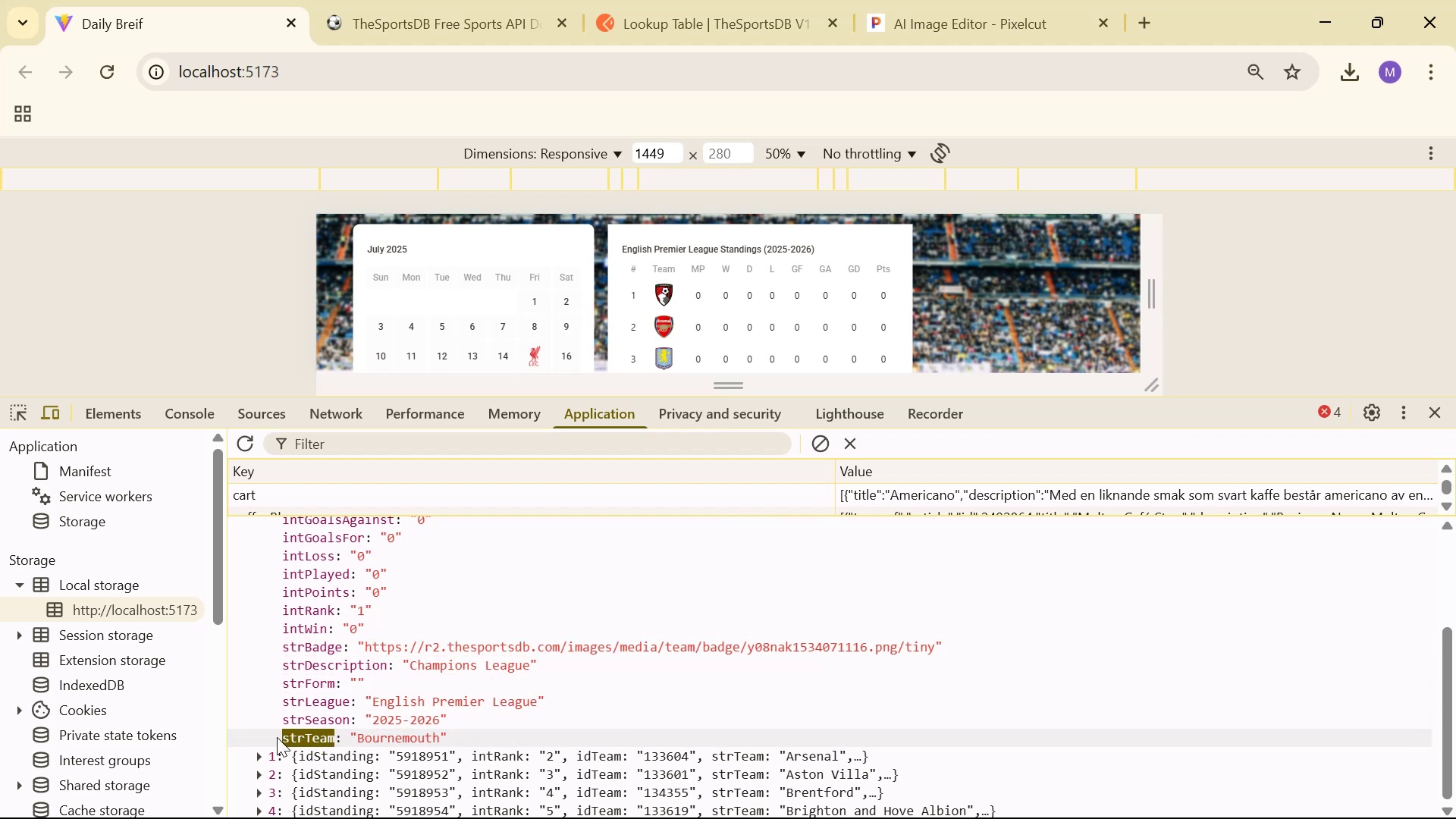 
key(Control+C)
 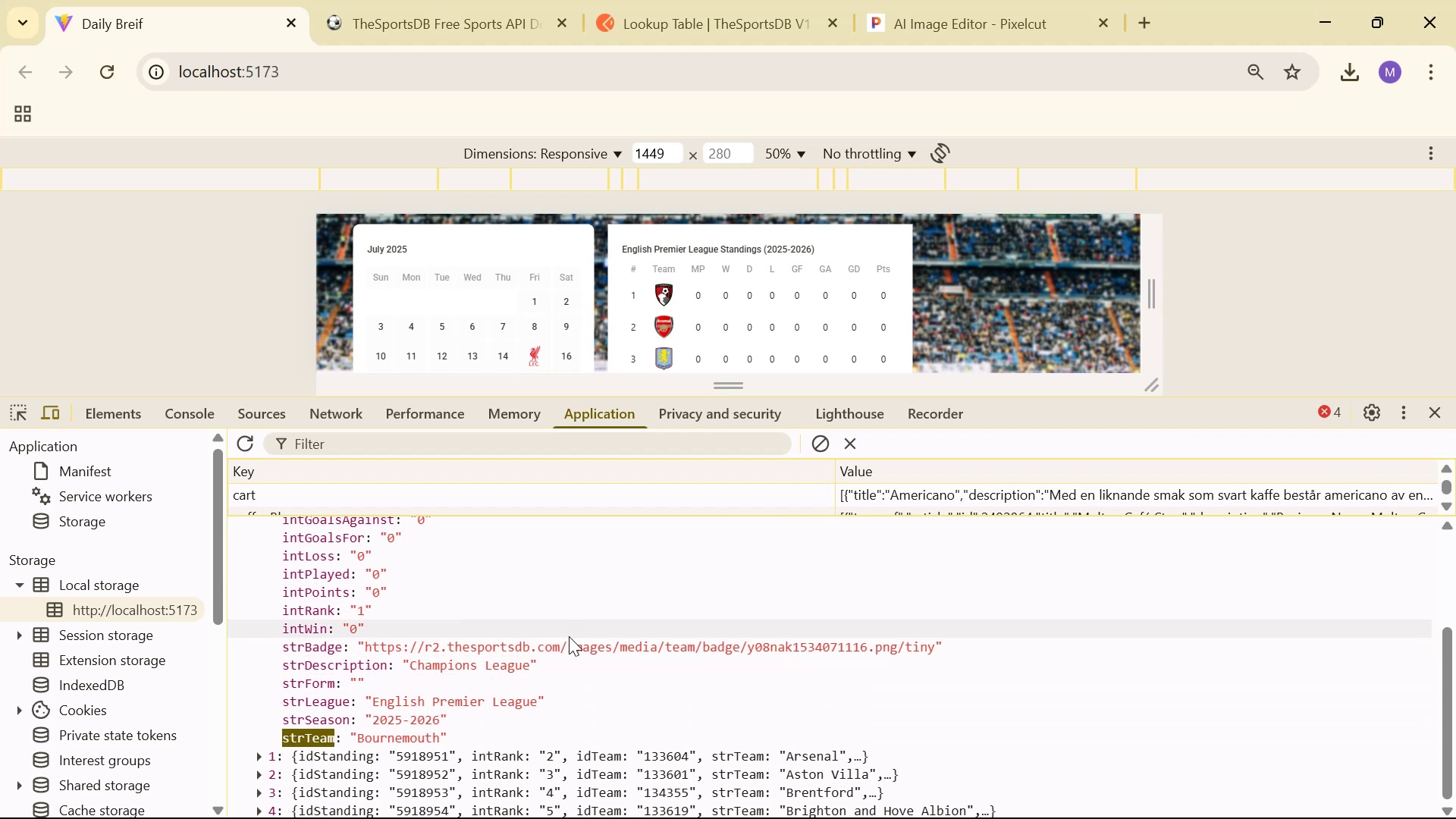 
left_click([588, 695])
 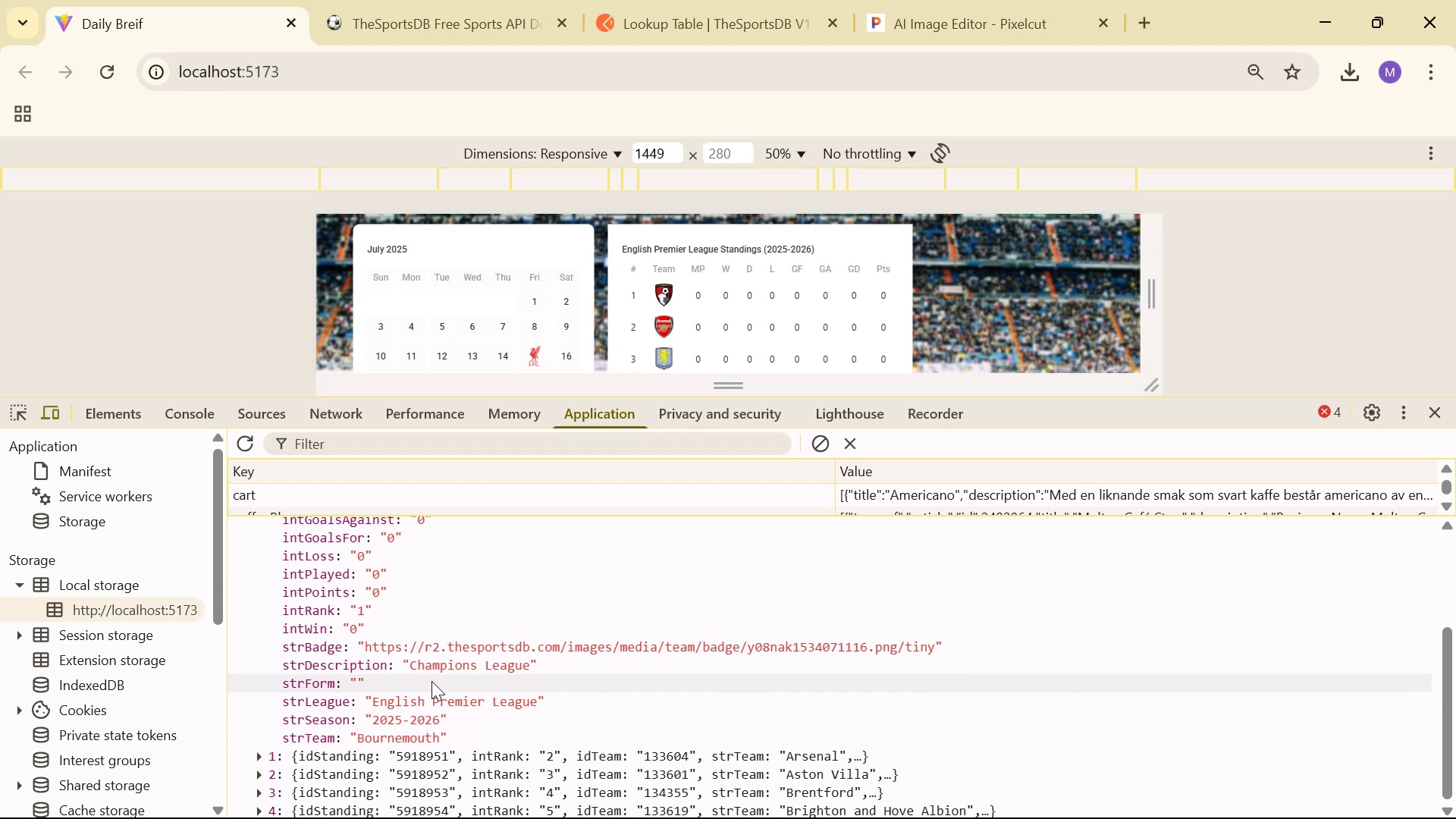 
scroll: coordinate [461, 702], scroll_direction: up, amount: 2.0
 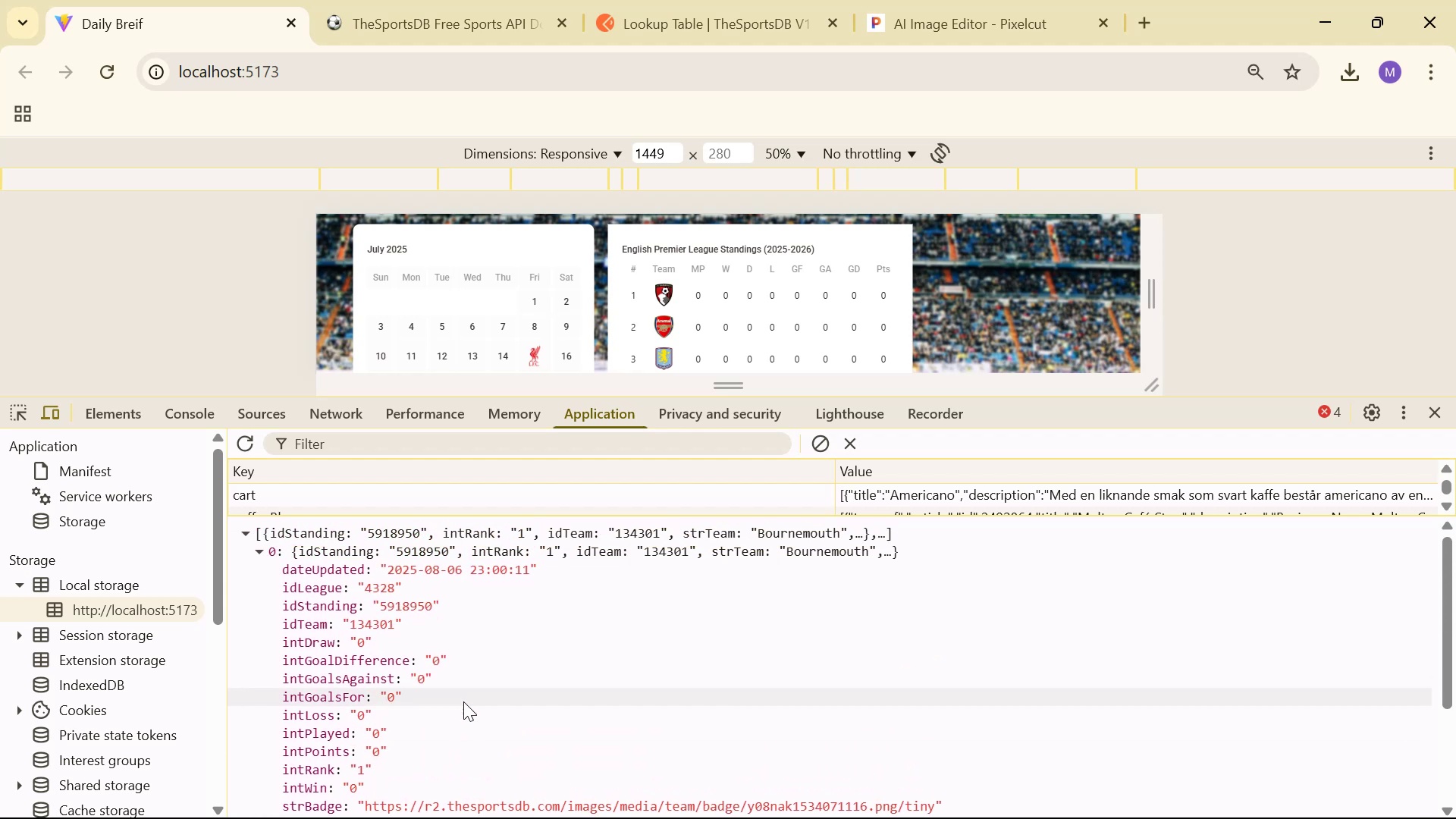 
scroll: coordinate [467, 695], scroll_direction: none, amount: 0.0
 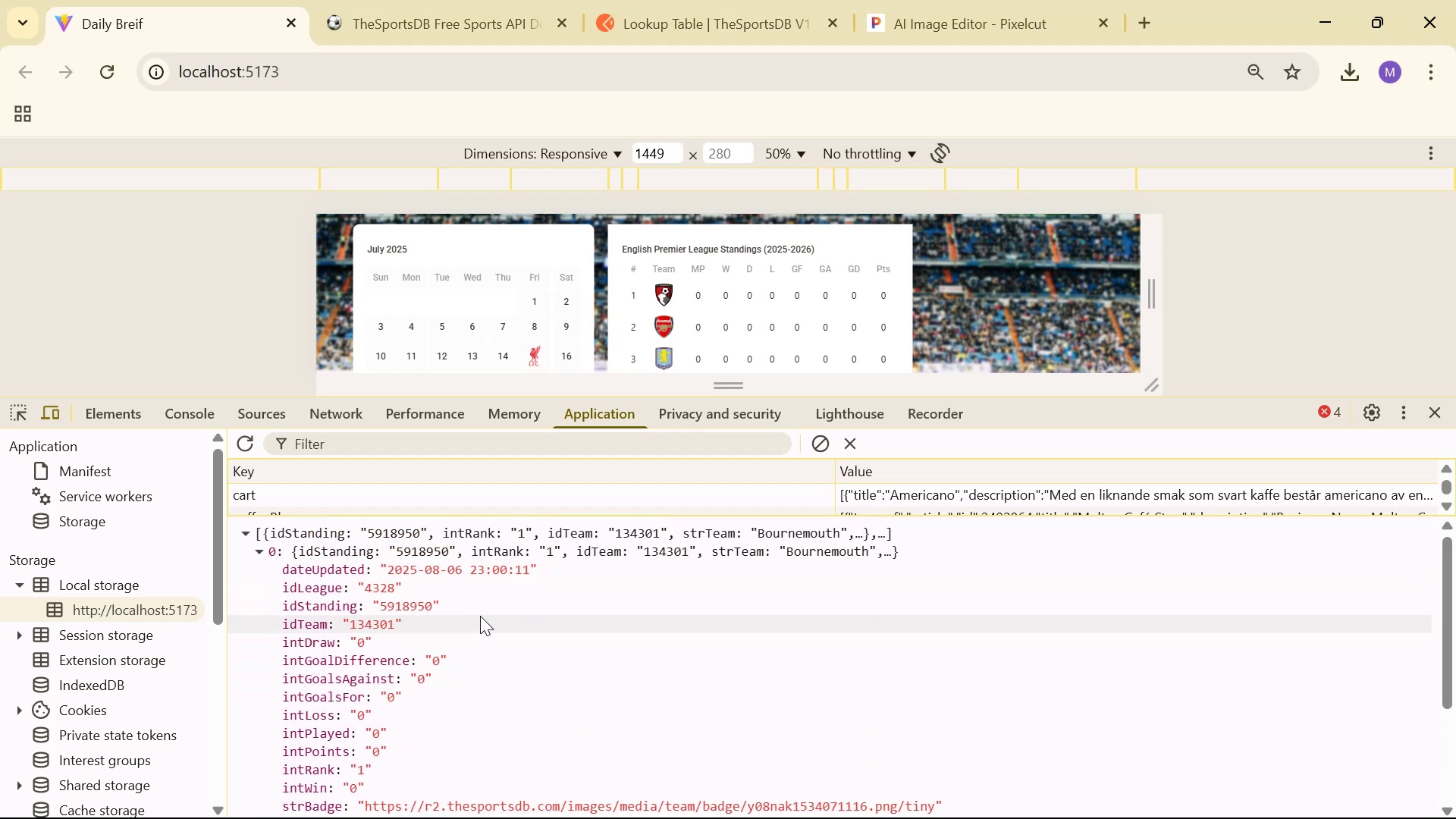 
wait(7.16)
 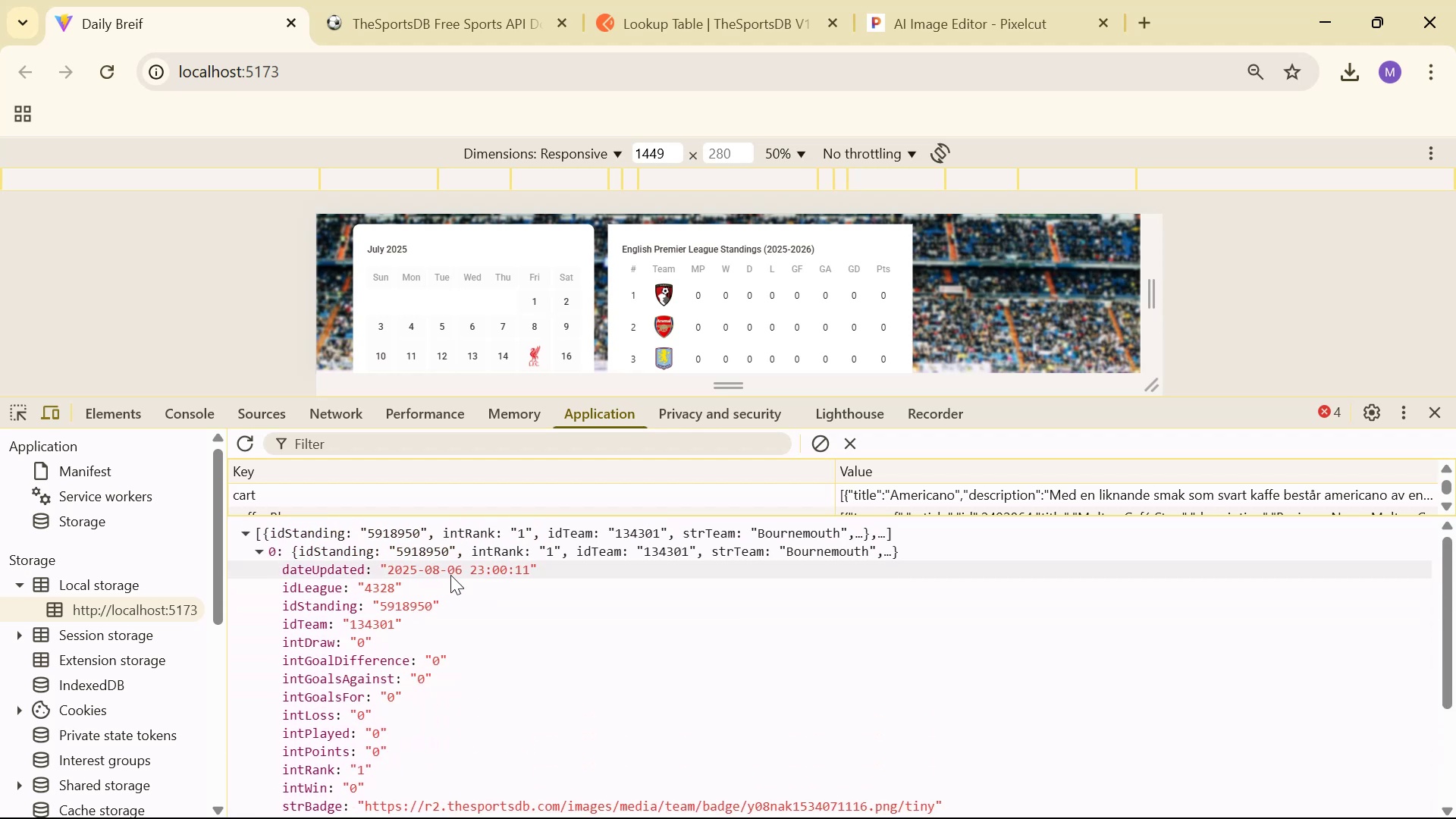 
key(Alt+Tab)
 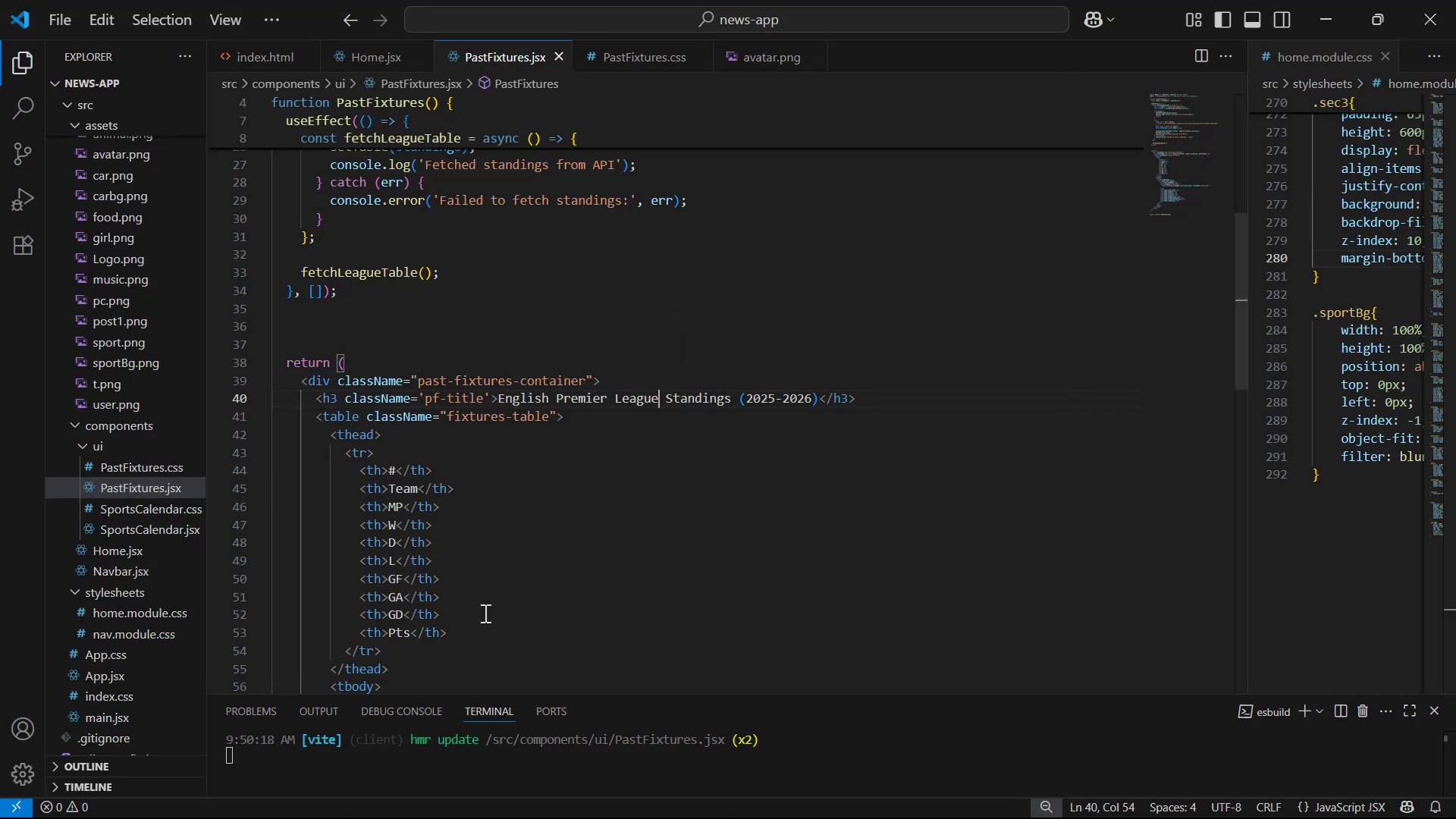 
scroll: coordinate [623, 521], scroll_direction: down, amount: 6.0
 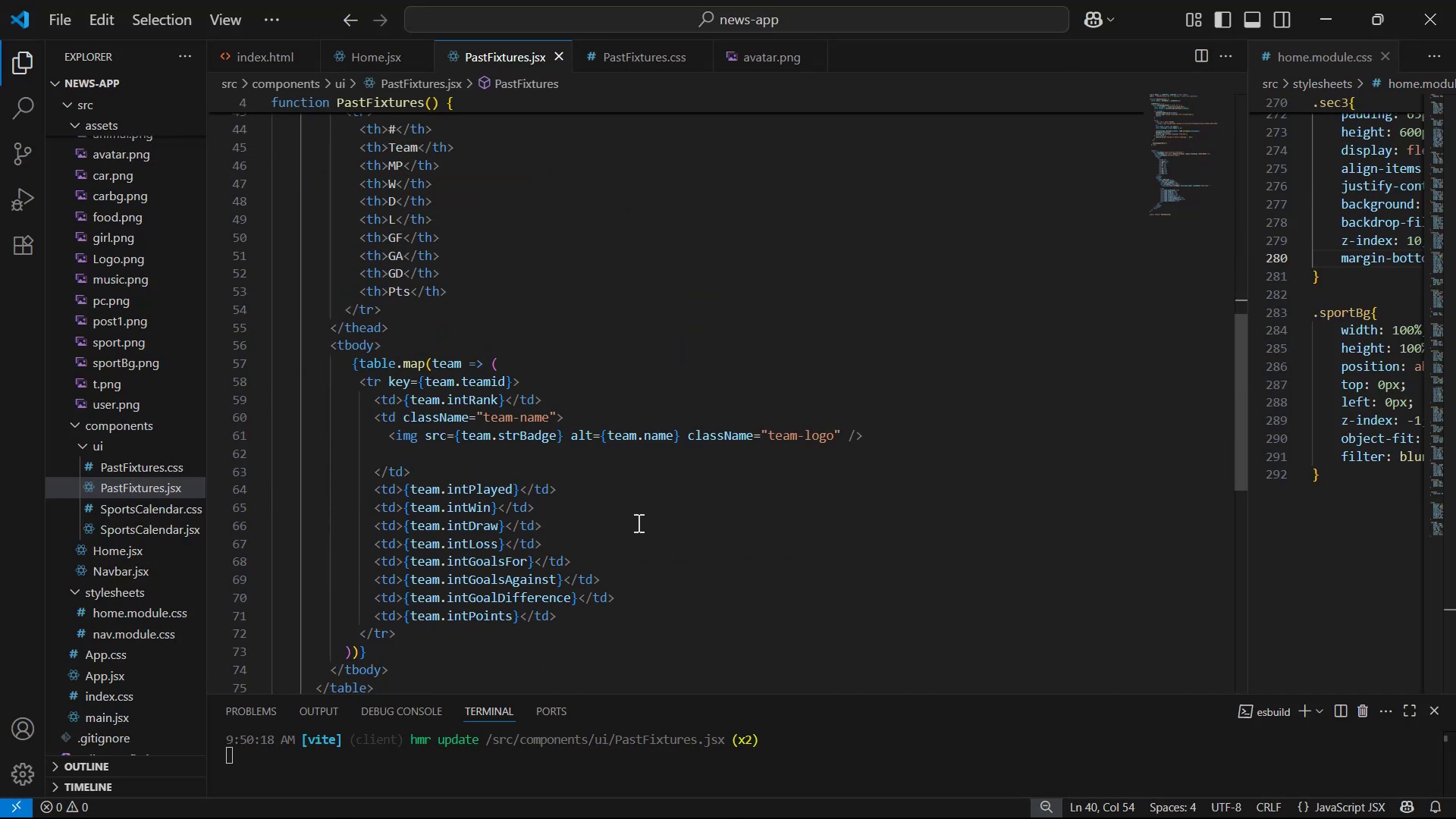 
key(Alt+AltLeft)
 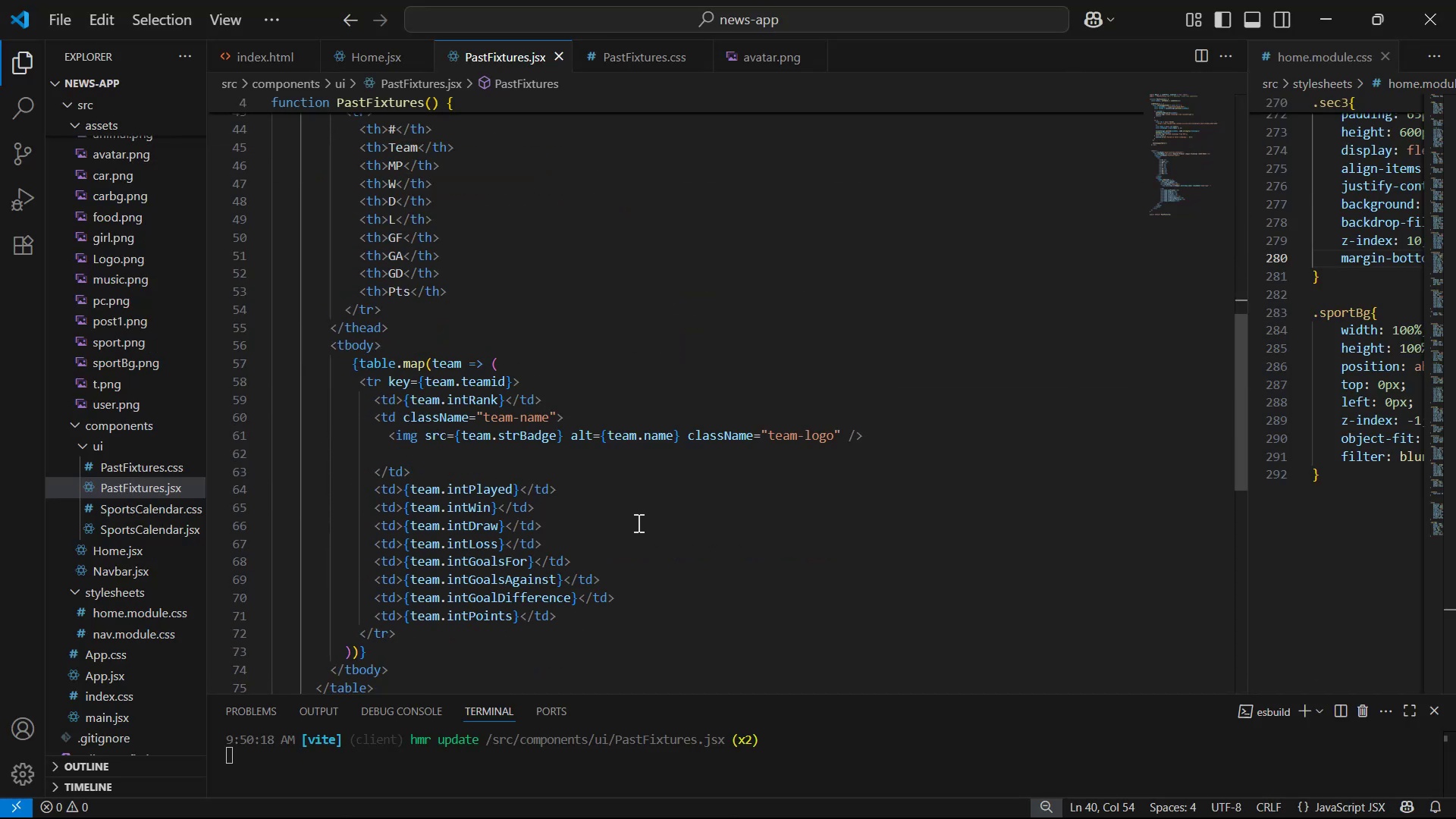 
key(Alt+Tab)
 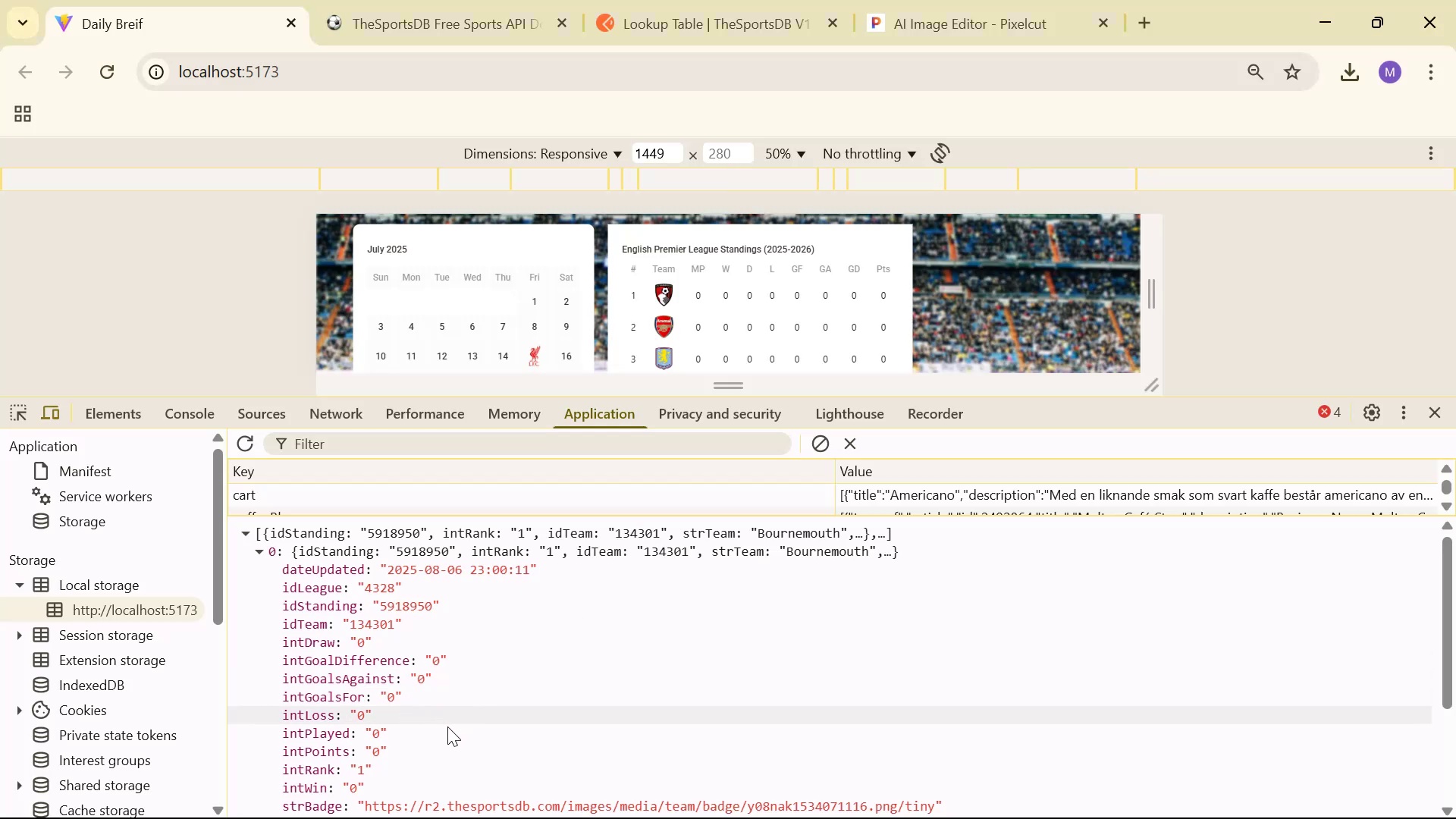 
key(Alt+AltLeft)
 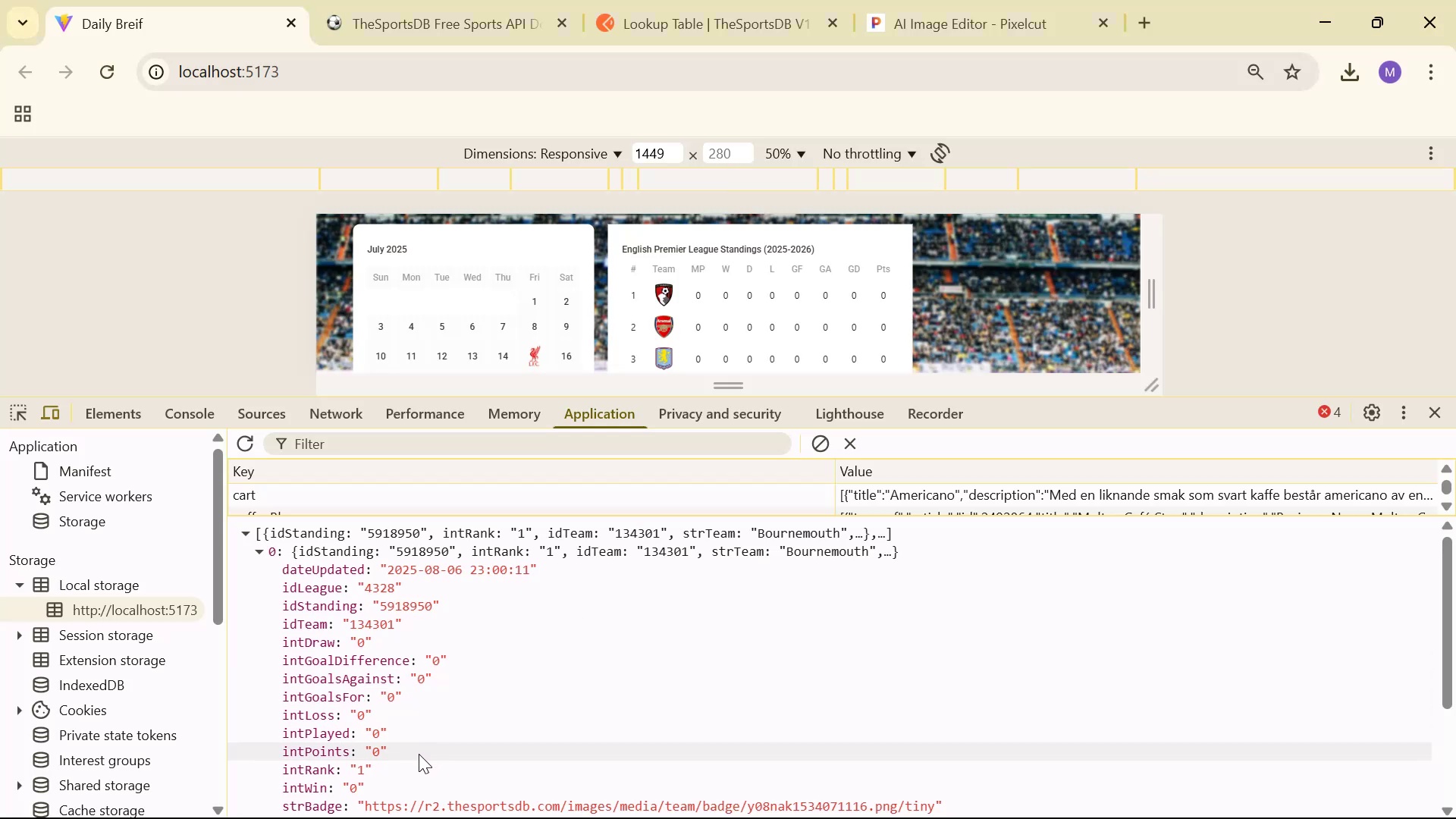 
key(Alt+Tab)
 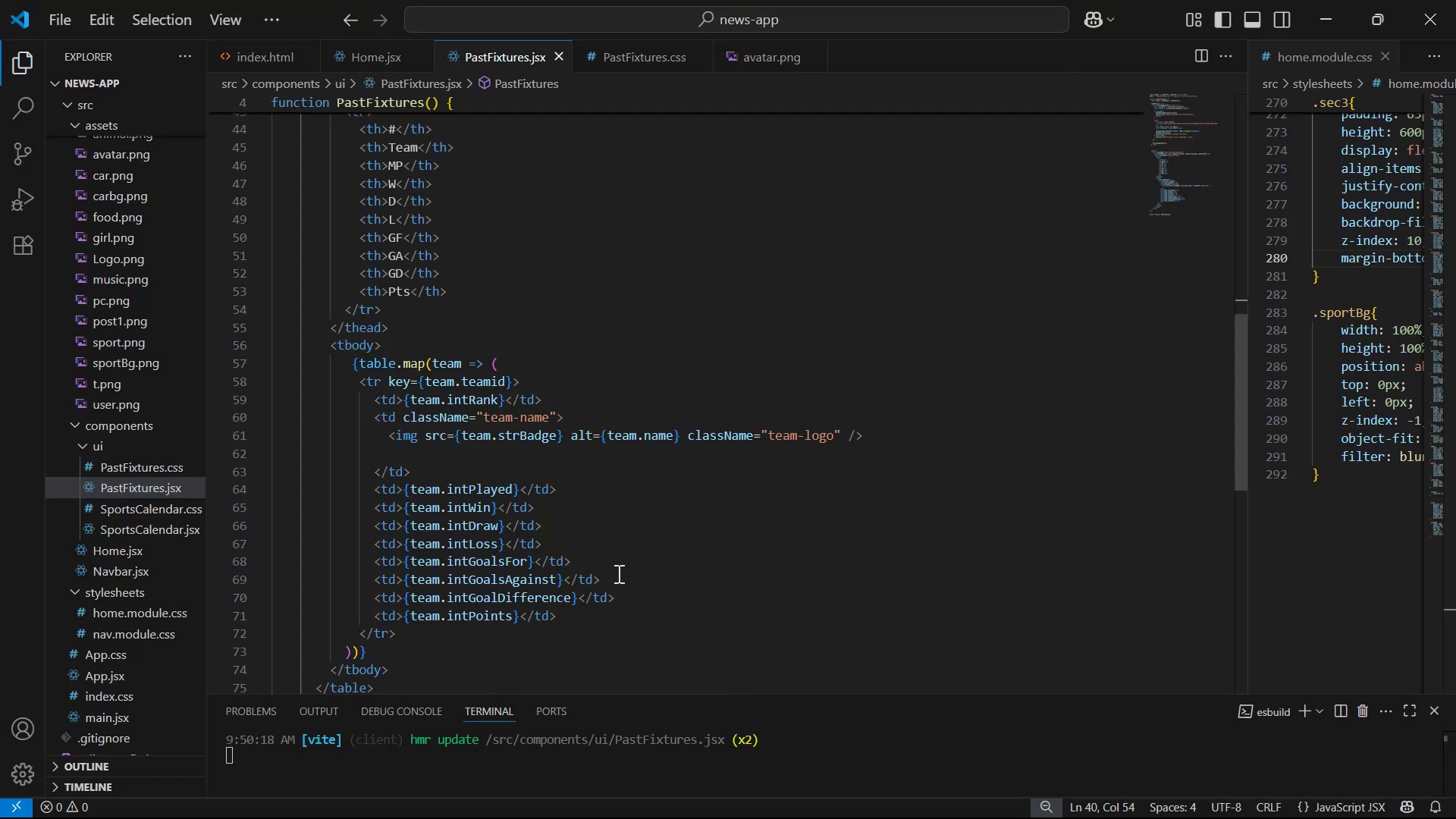 
key(Alt+AltLeft)
 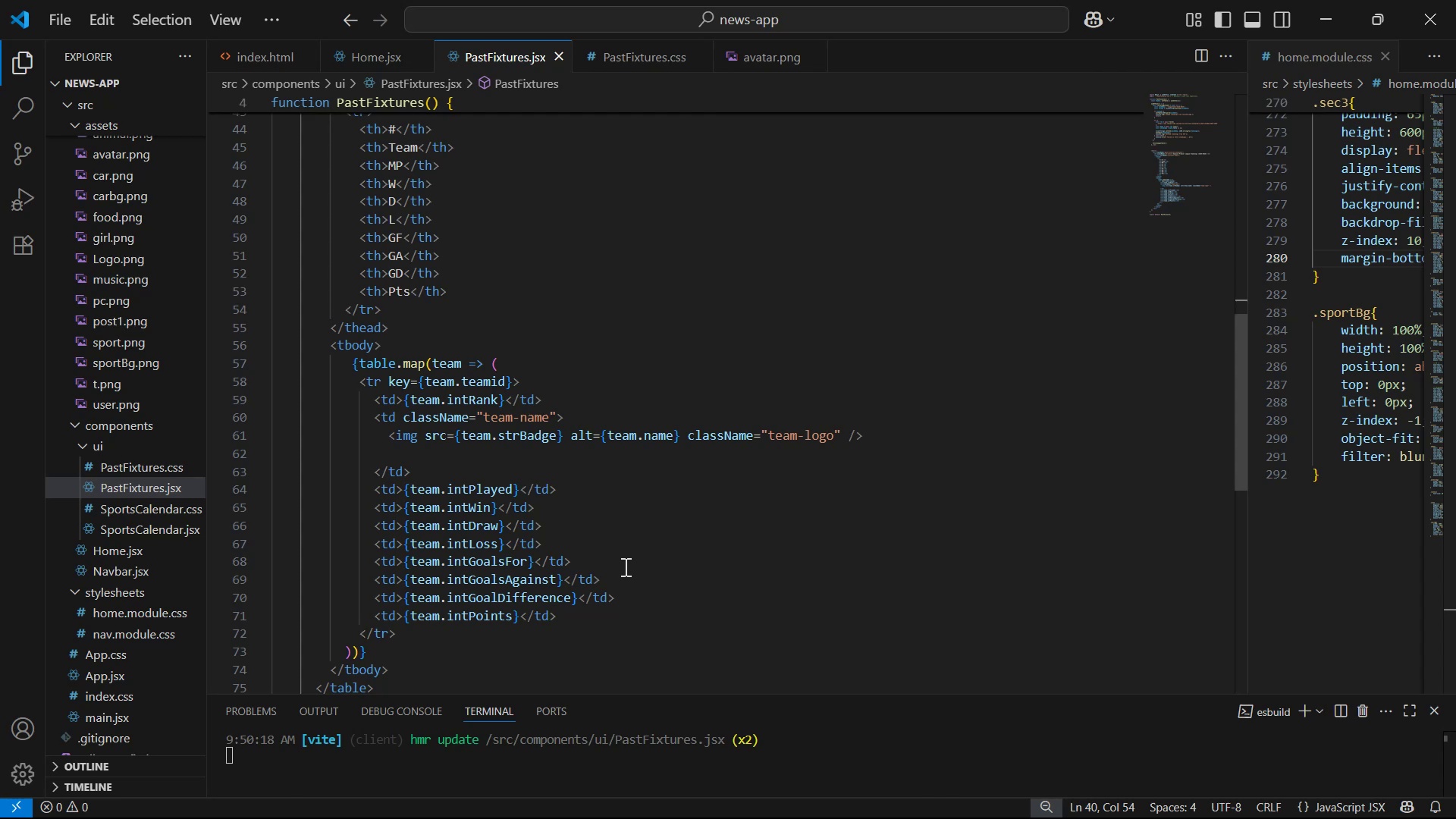 
key(Alt+Tab)
 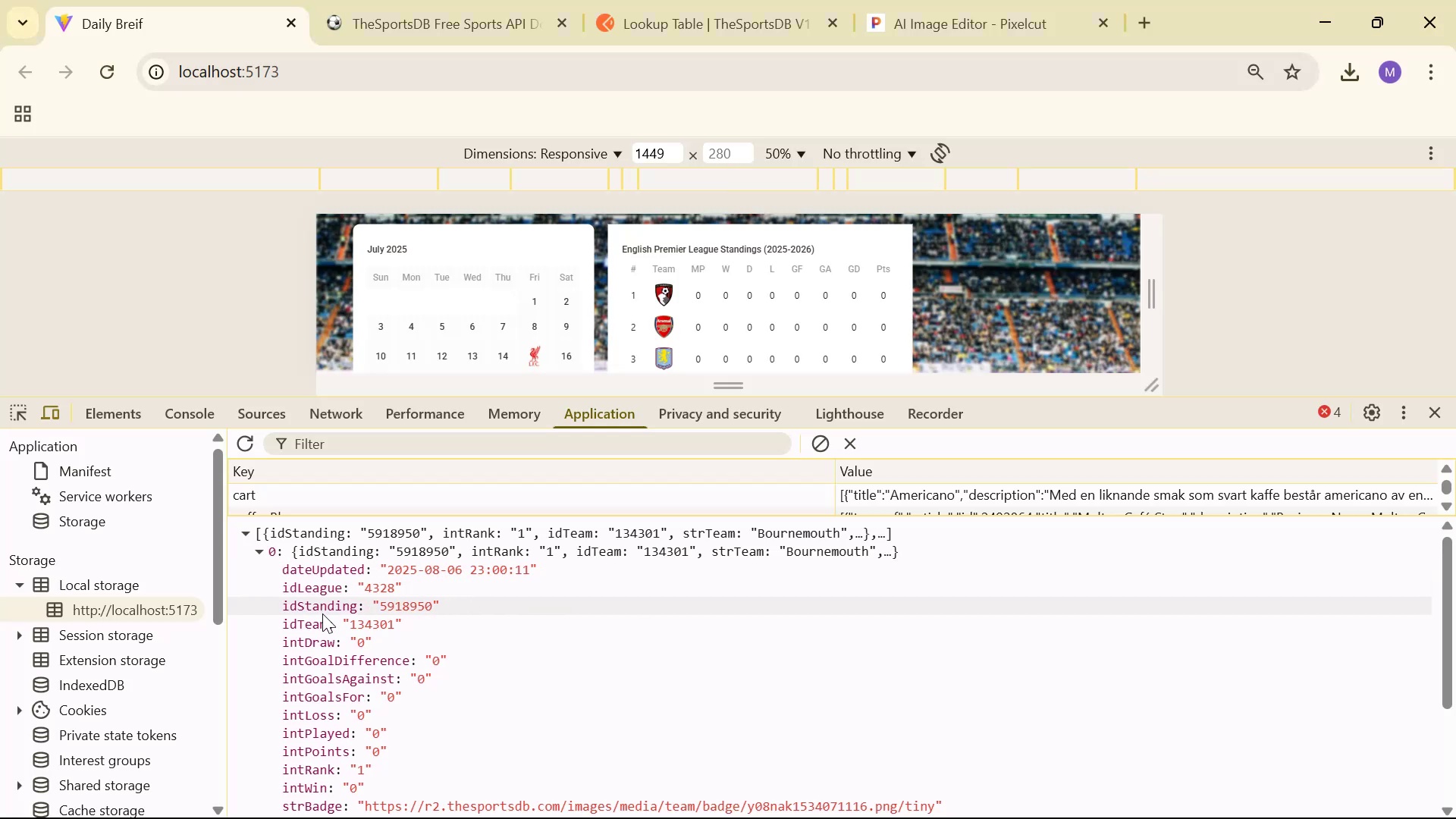 
scroll: coordinate [428, 649], scroll_direction: down, amount: 1.0
 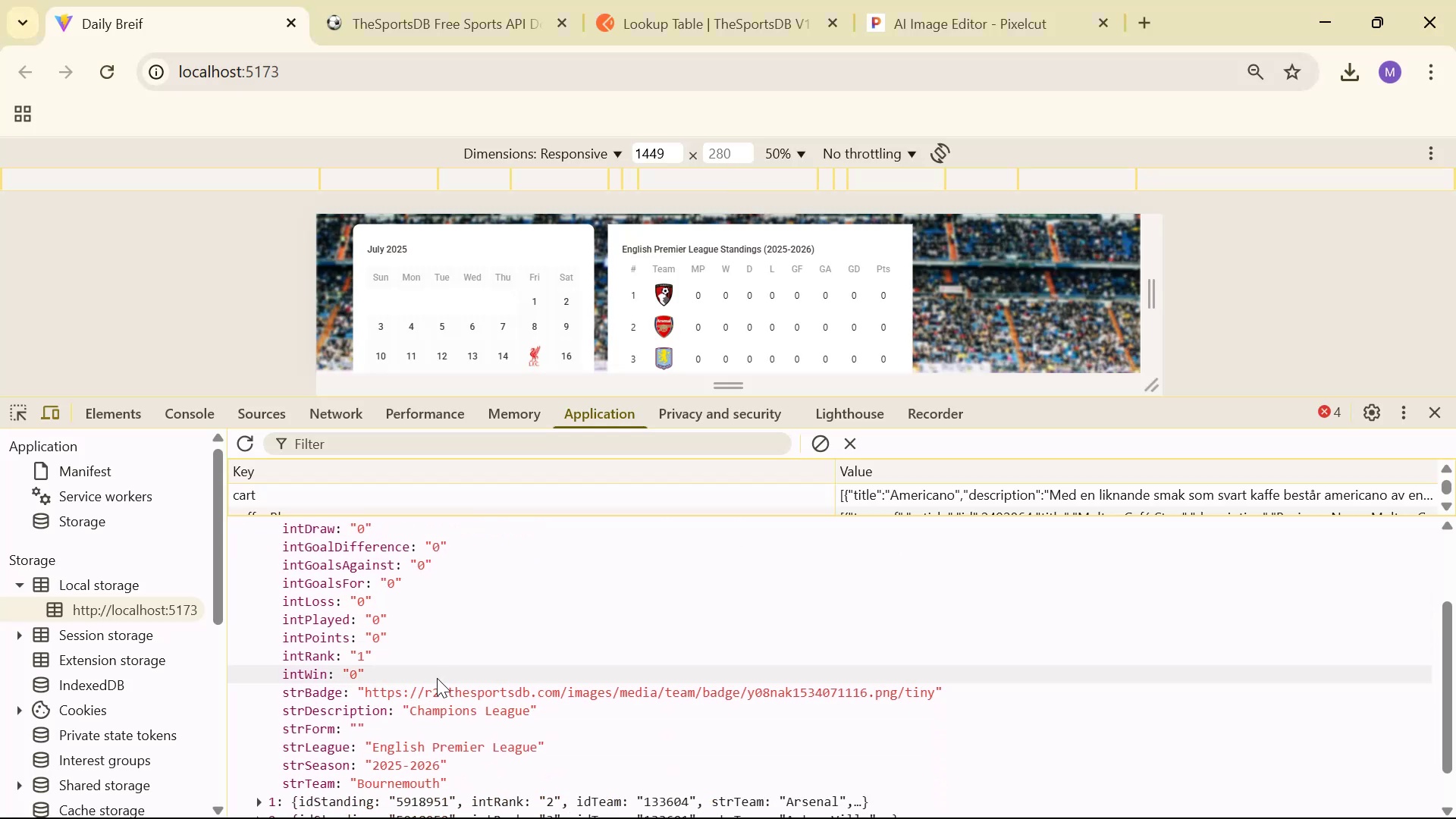 
wait(6.68)
 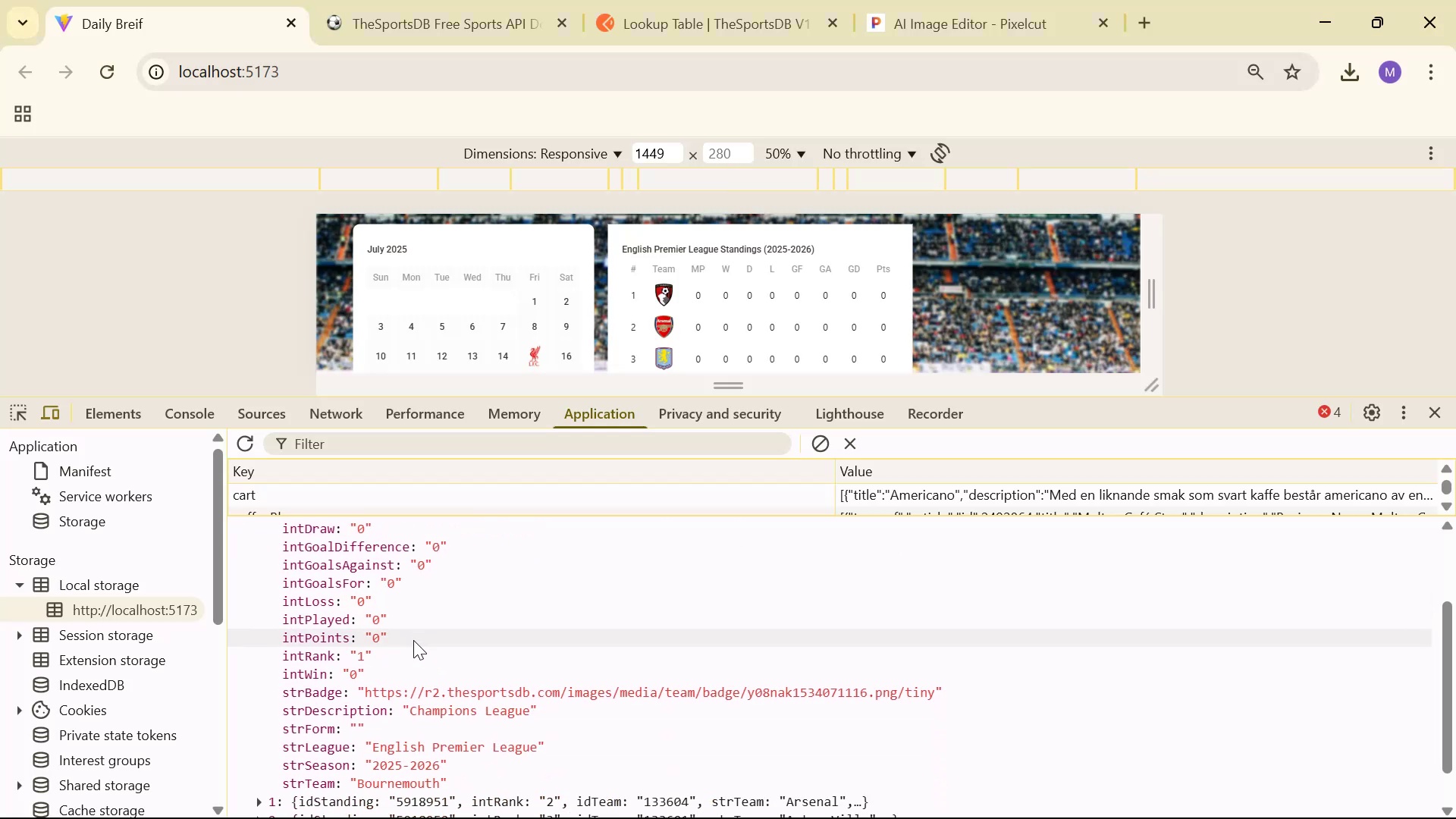 
scroll: coordinate [491, 573], scroll_direction: up, amount: 1.0
 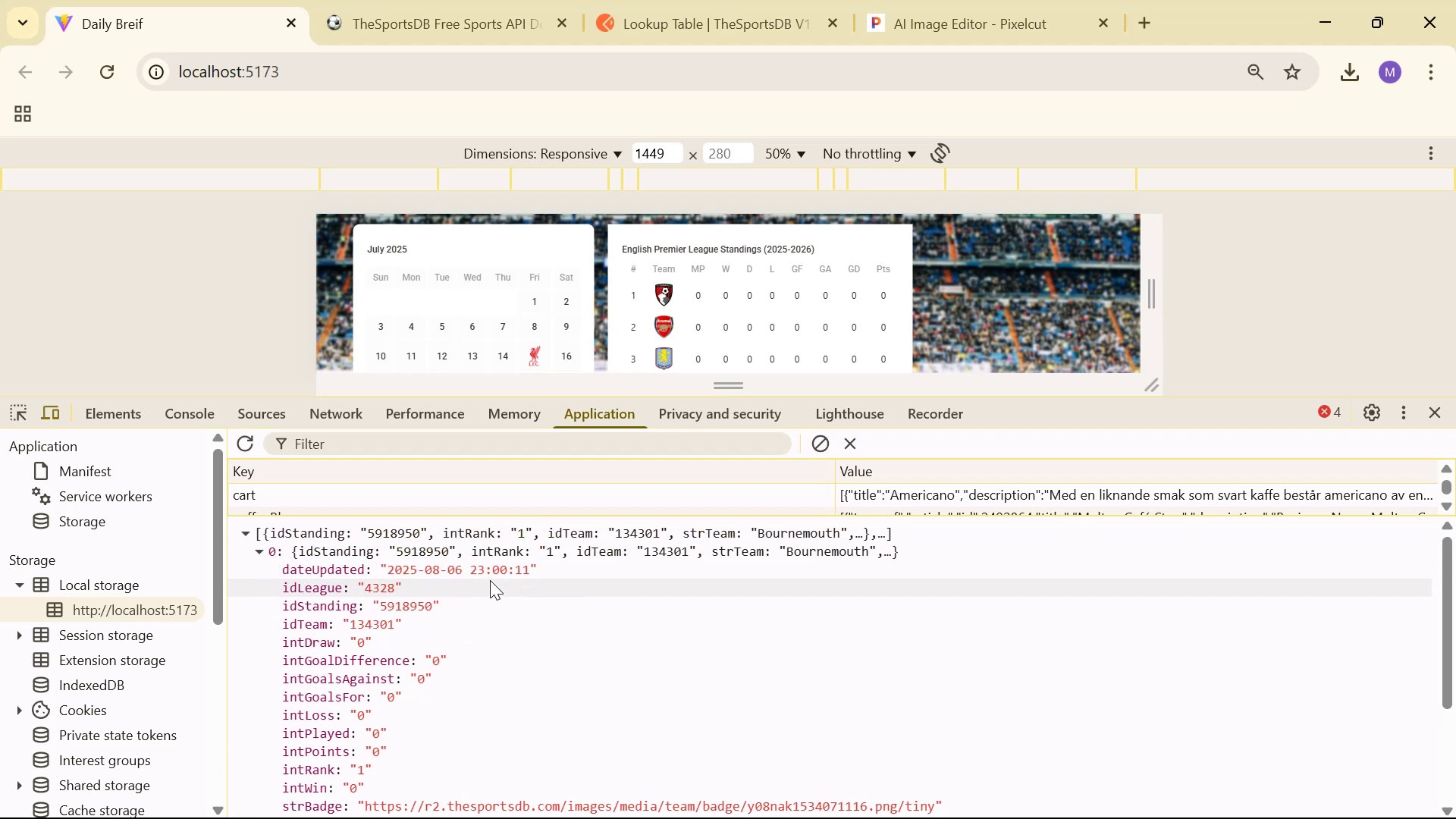 
scroll: coordinate [491, 585], scroll_direction: down, amount: 2.0
 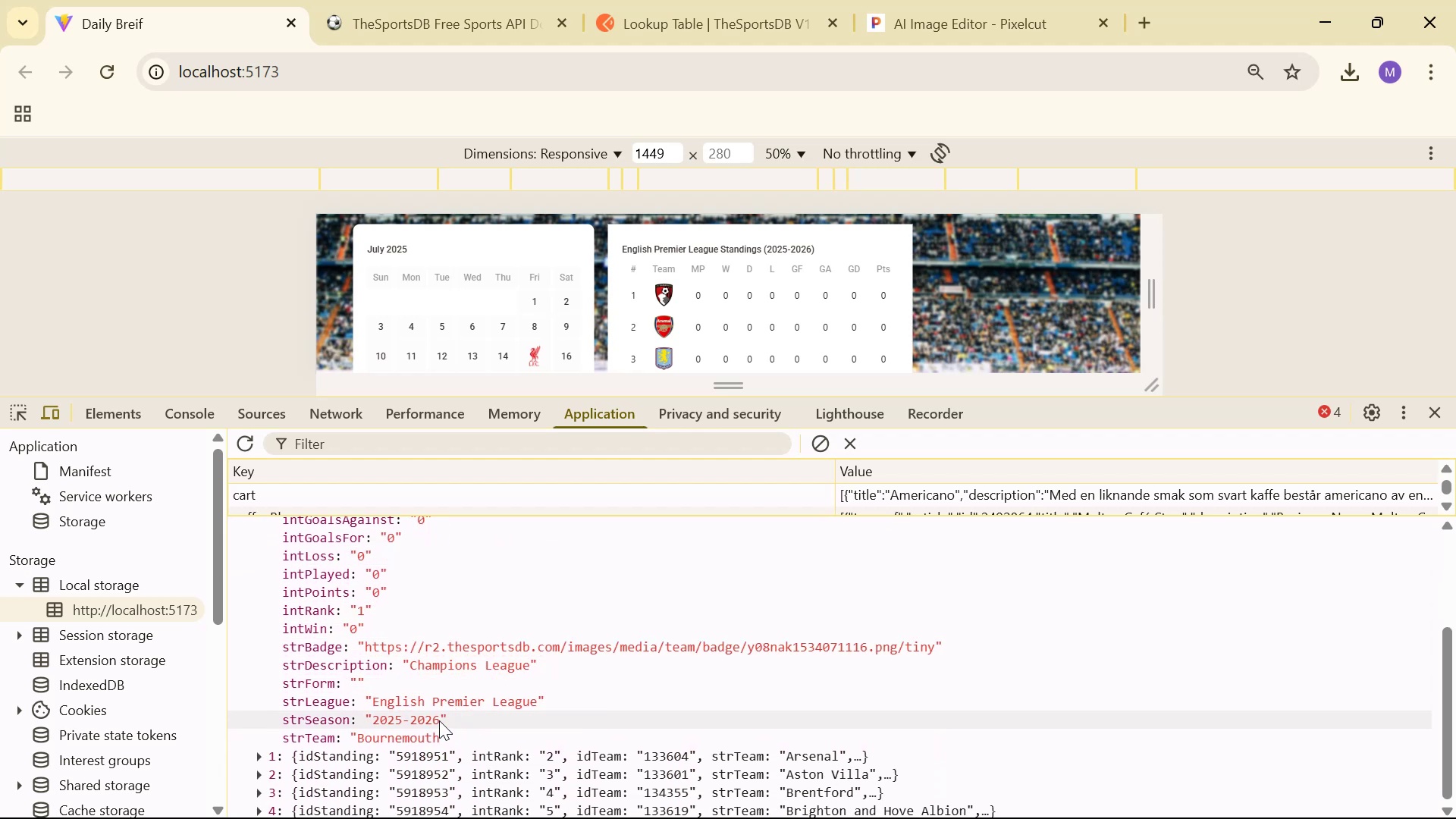 
left_click([256, 759])
 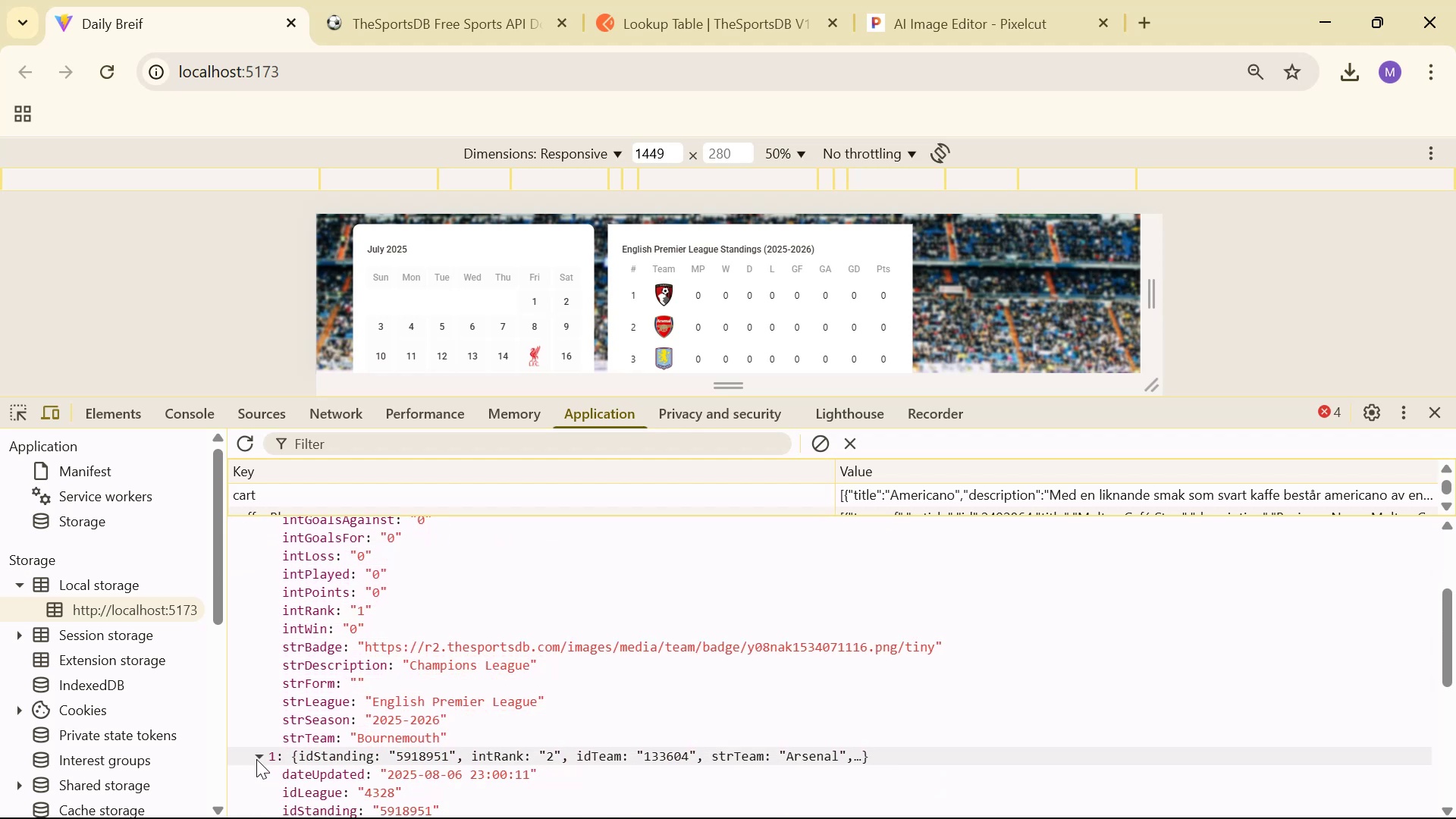 
scroll: coordinate [465, 671], scroll_direction: down, amount: 8.0
 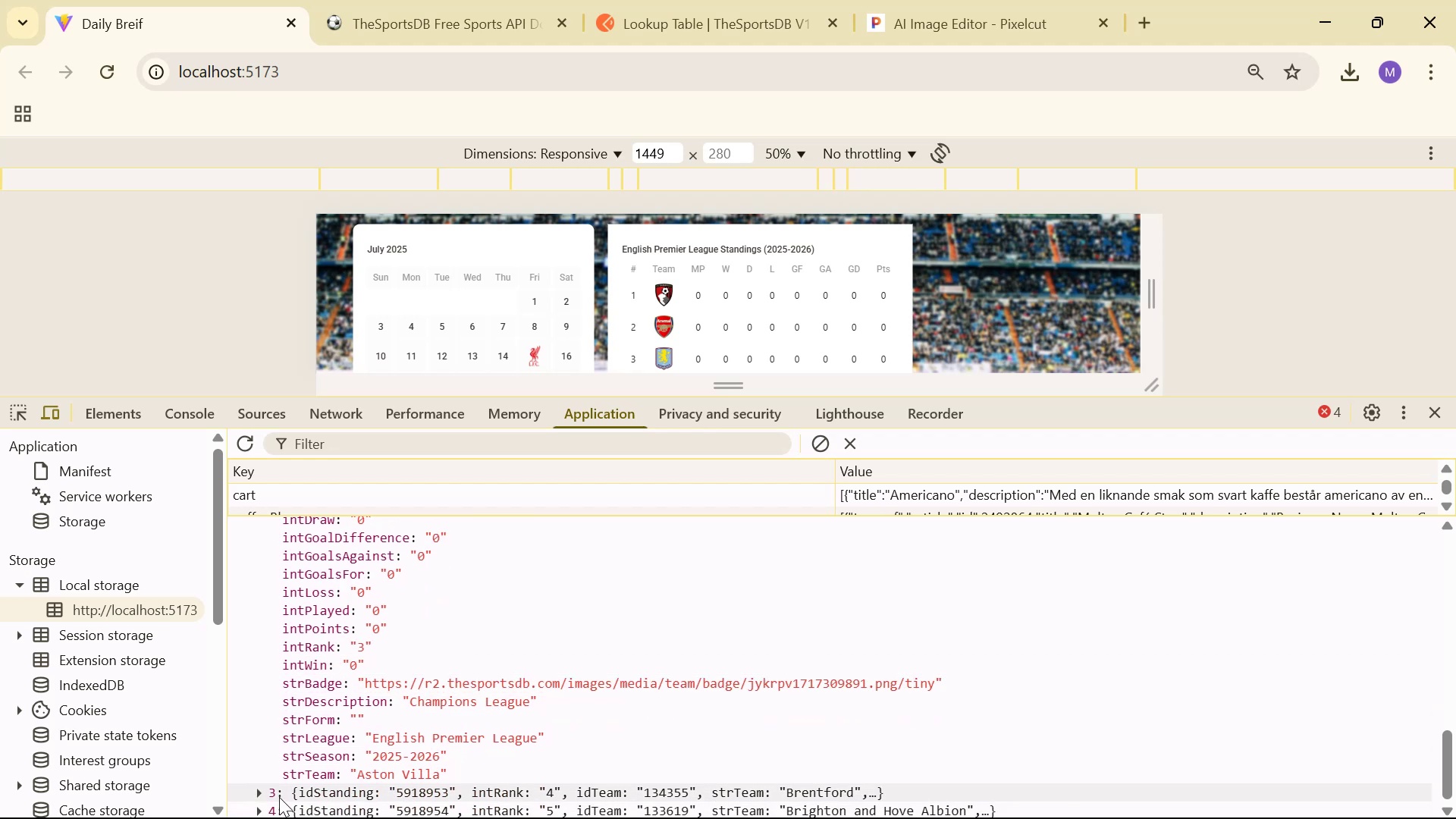 
left_click([267, 793])
 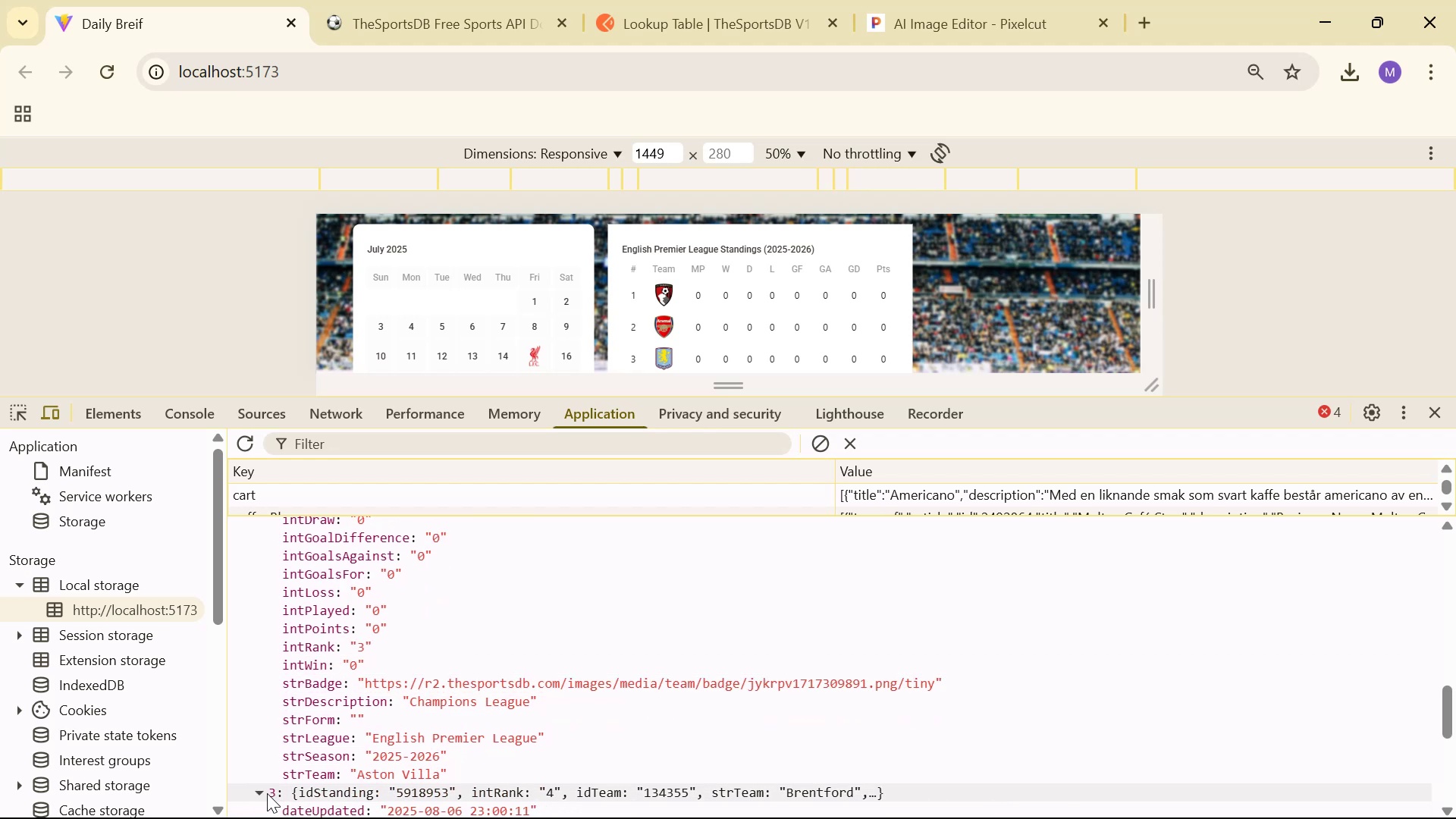 
scroll: coordinate [477, 695], scroll_direction: down, amount: 9.0
 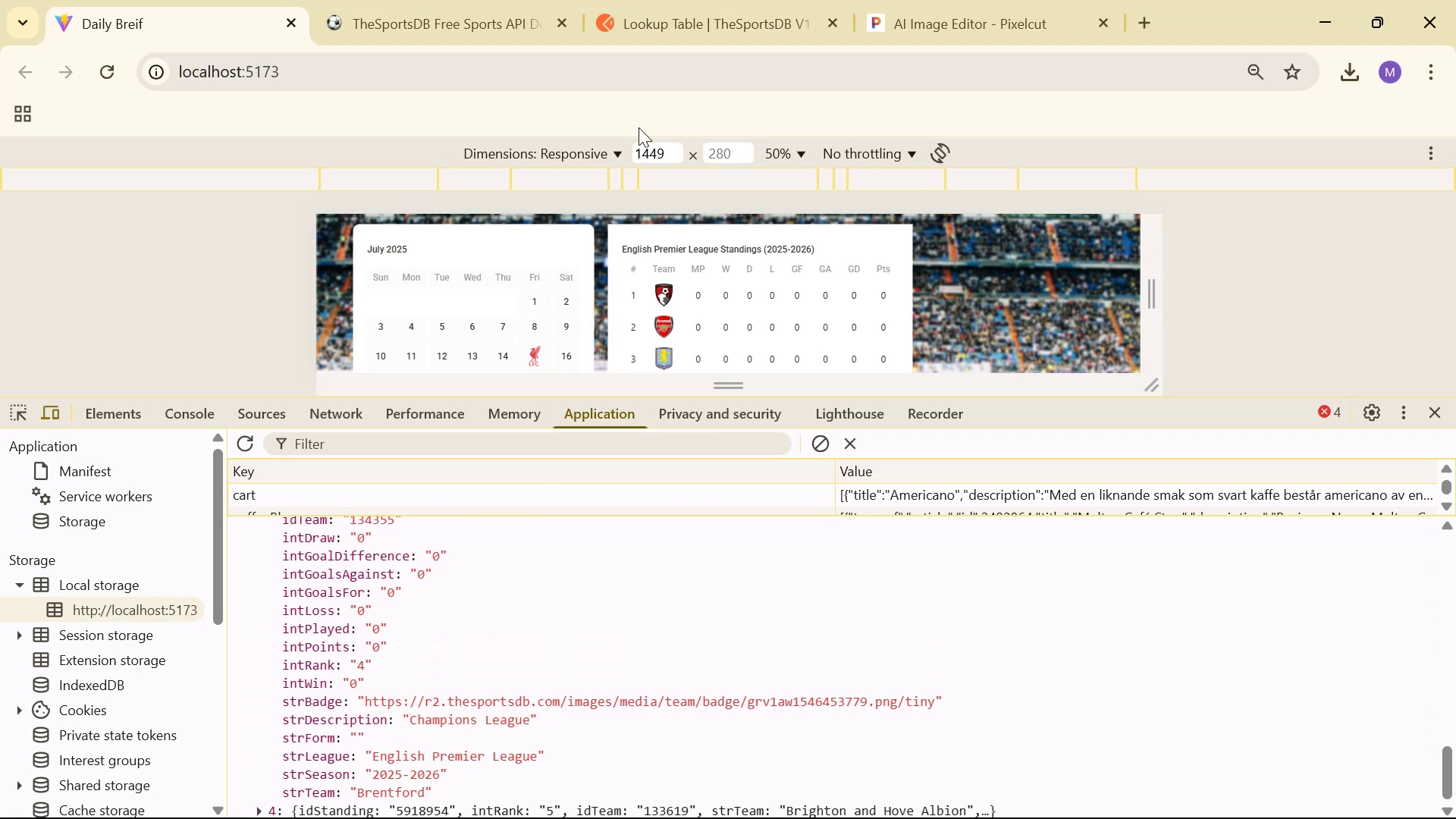 
left_click([725, 33])
 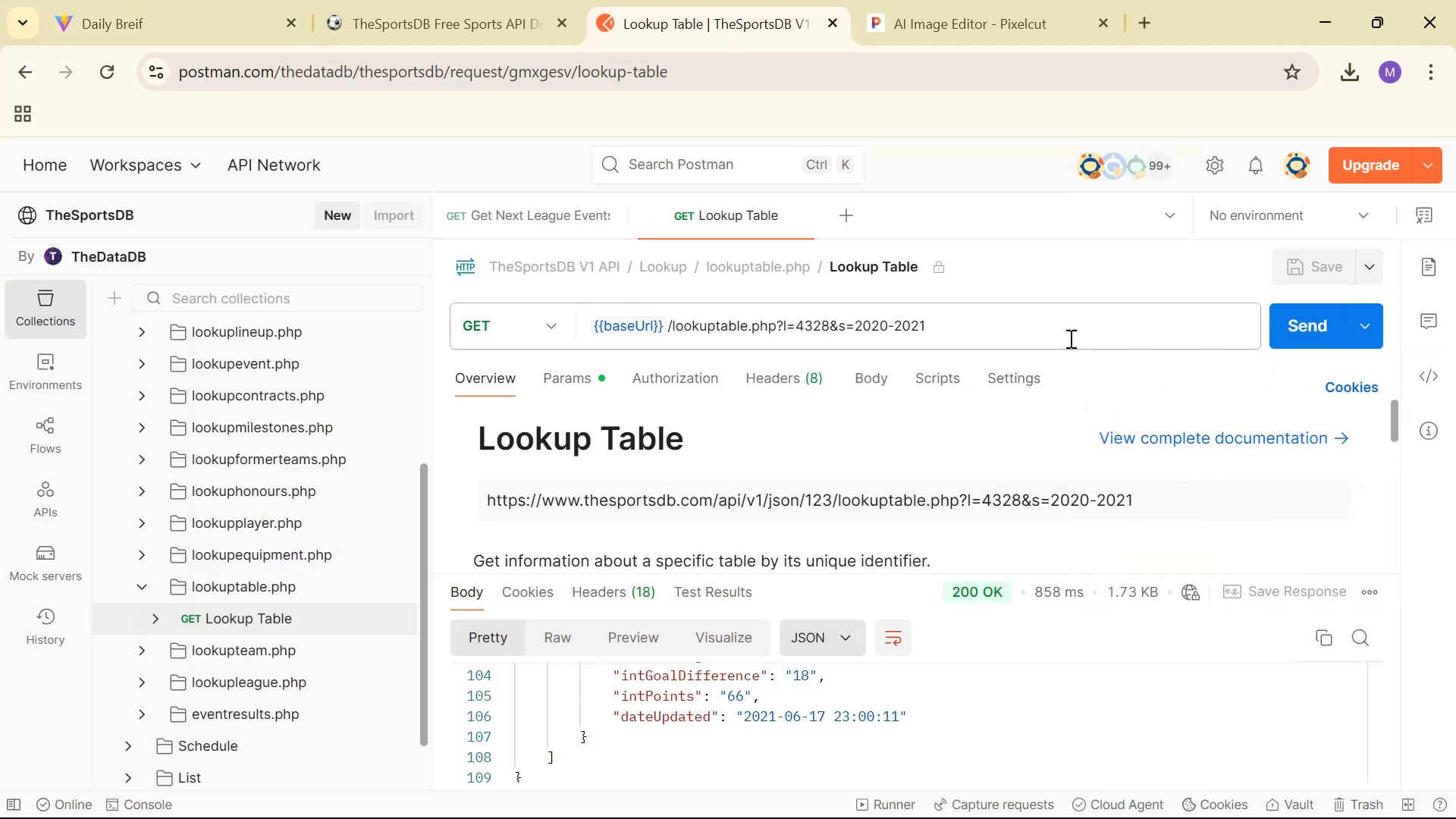 
key(Alt+Tab)
 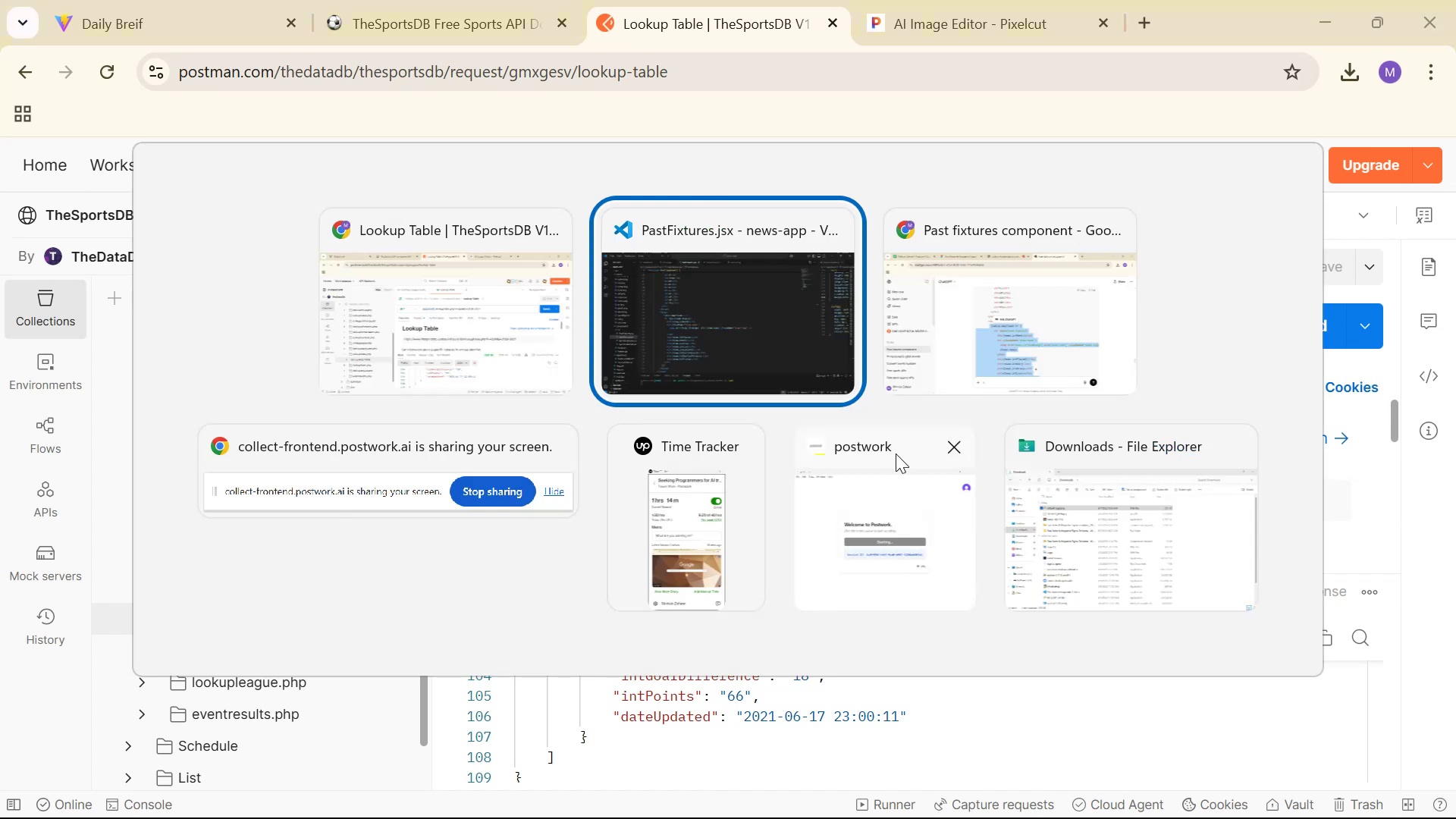 
scroll: coordinate [903, 487], scroll_direction: up, amount: 9.0
 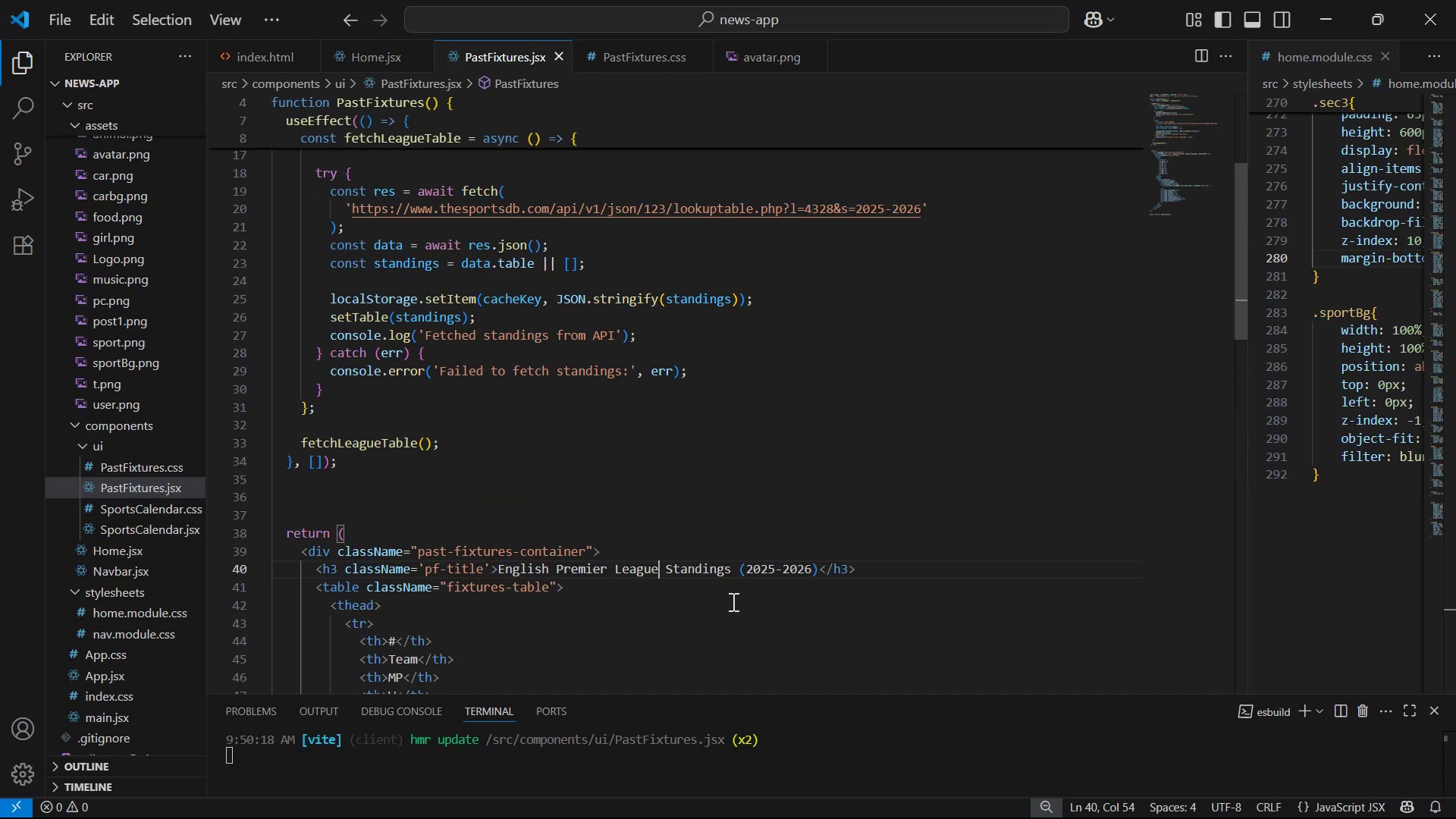 
left_click_drag(start_coordinate=[737, 573], to_coordinate=[816, 563])
 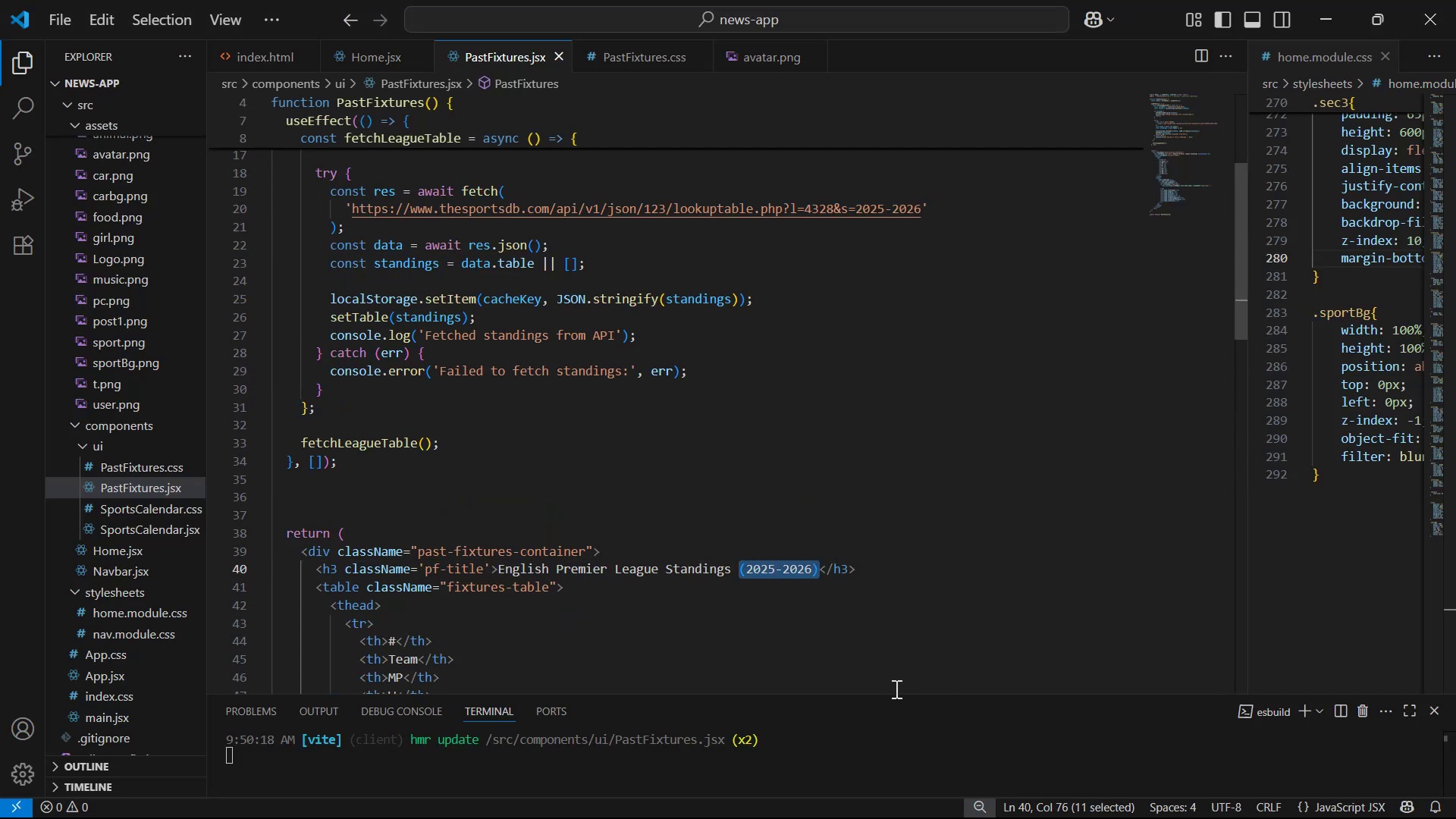 
key(Backspace)
 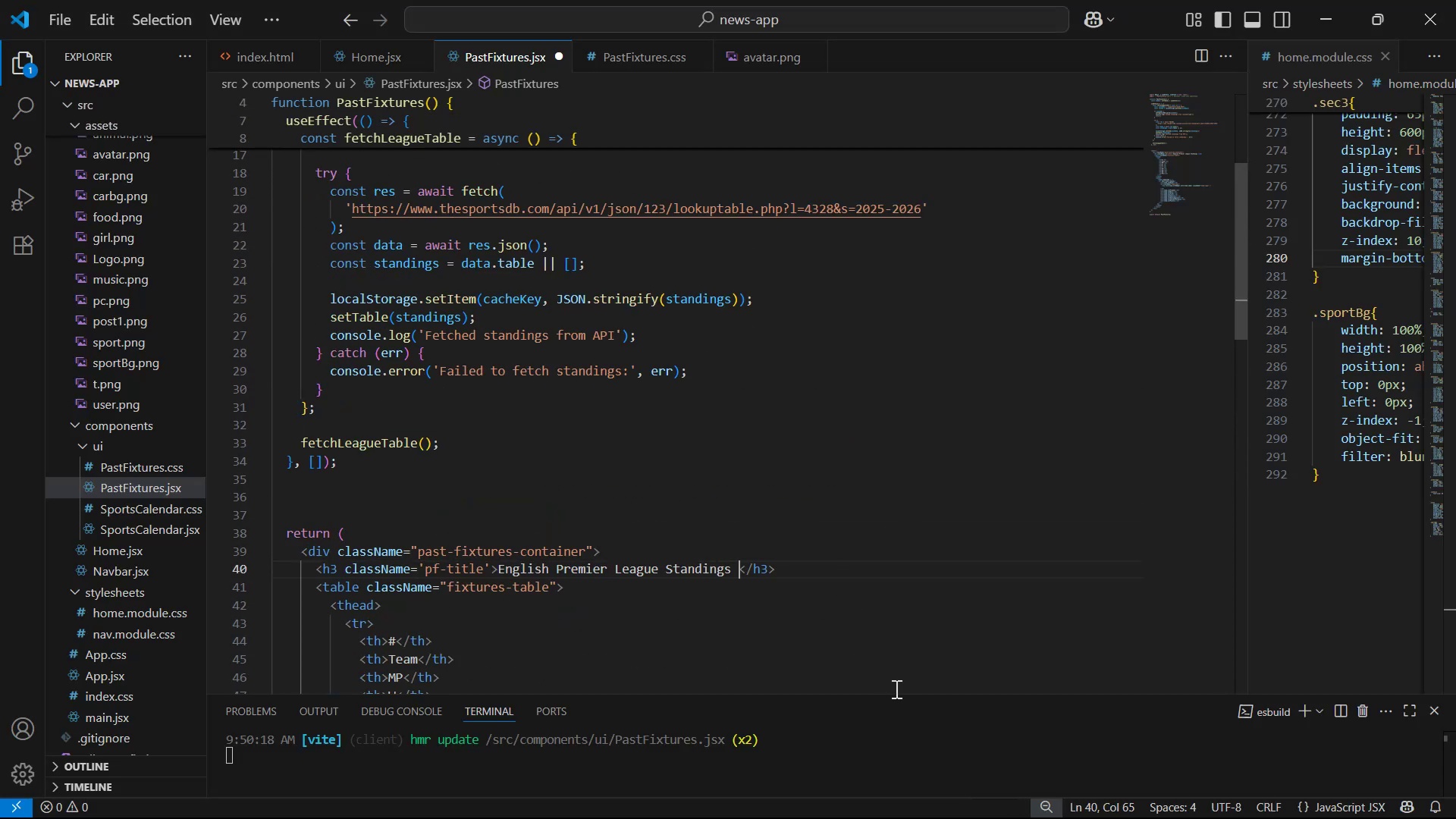 
key(Backspace)
 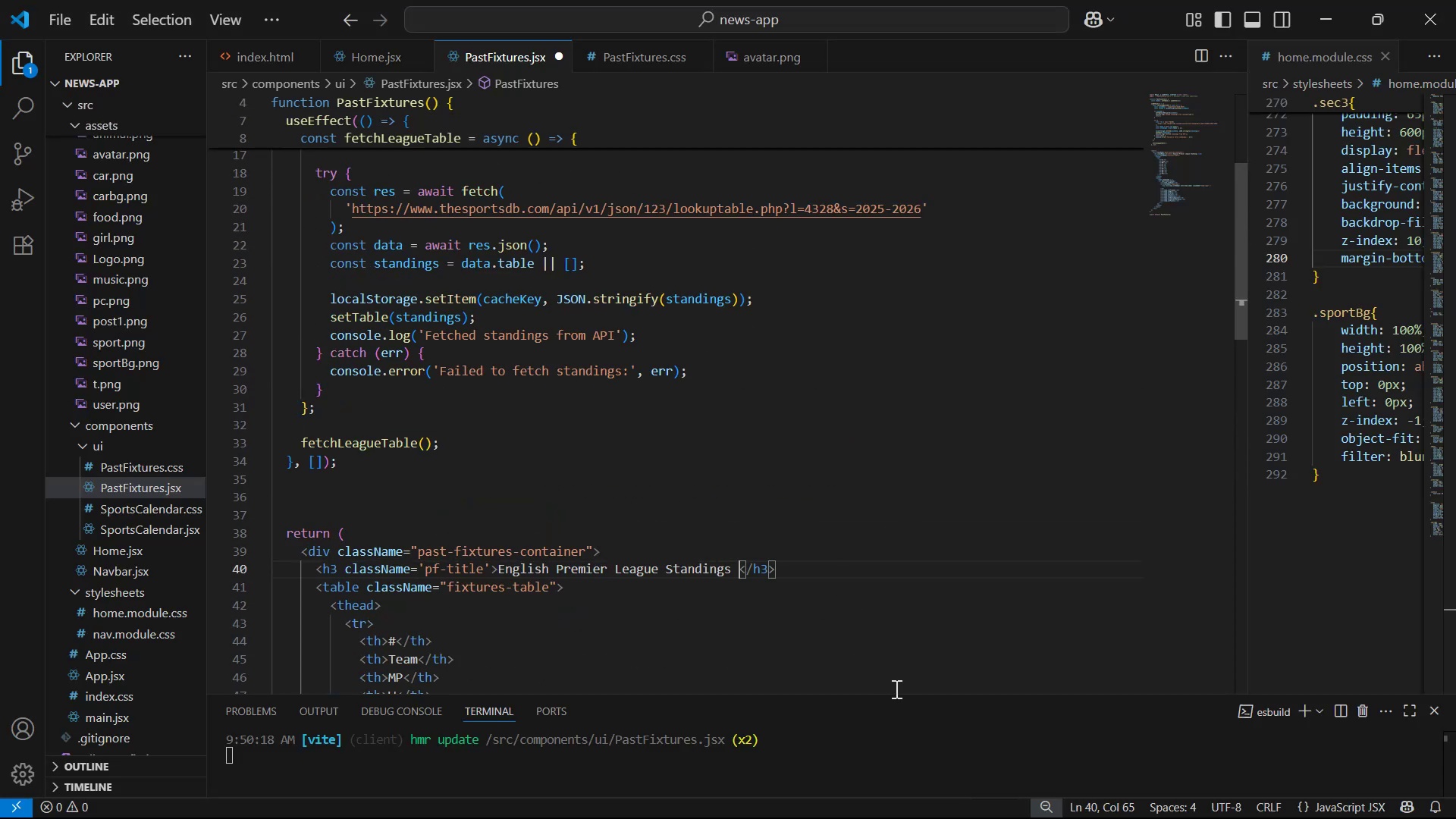 
key(Control+S)
 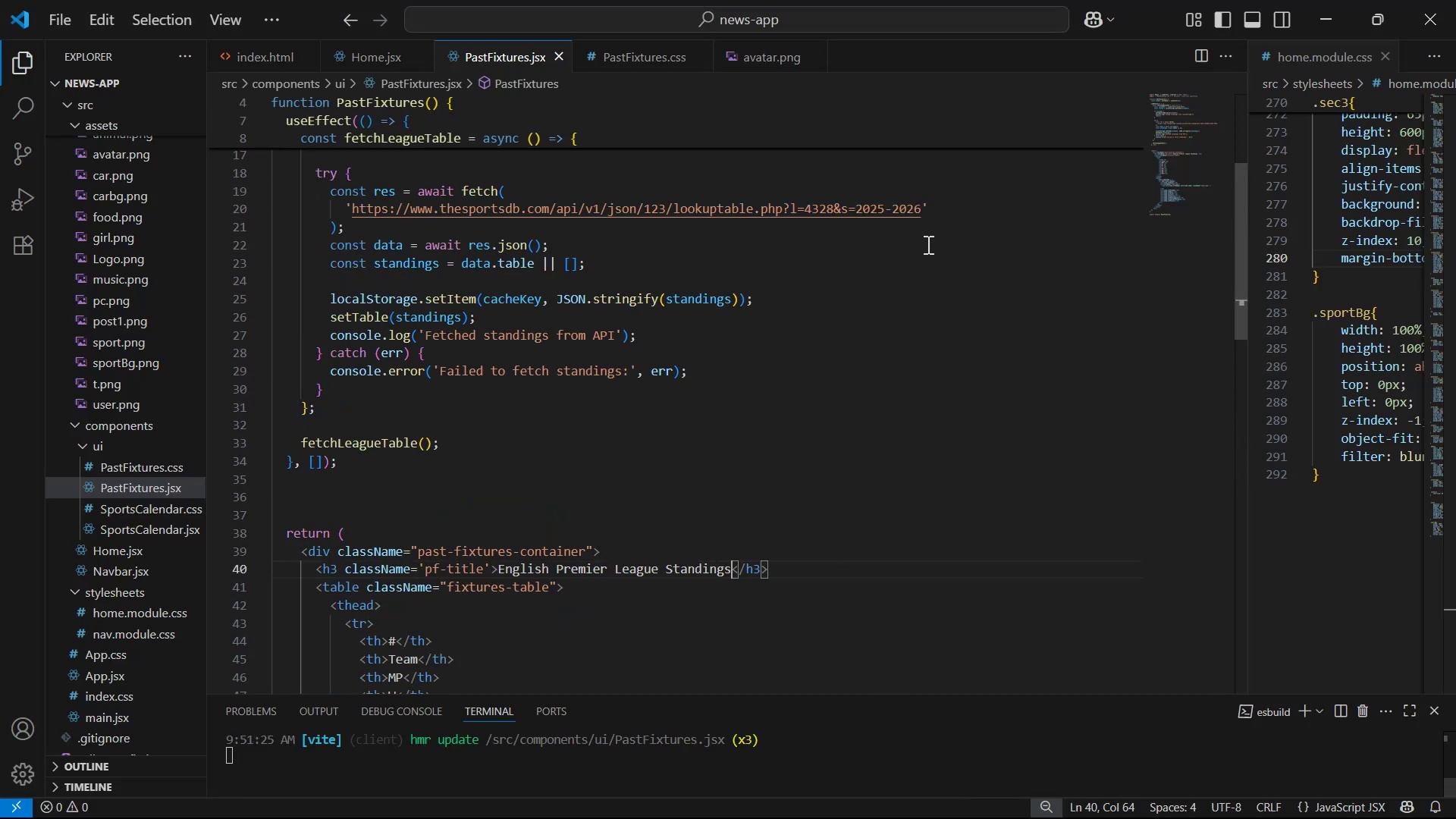 
left_click([883, 215])
 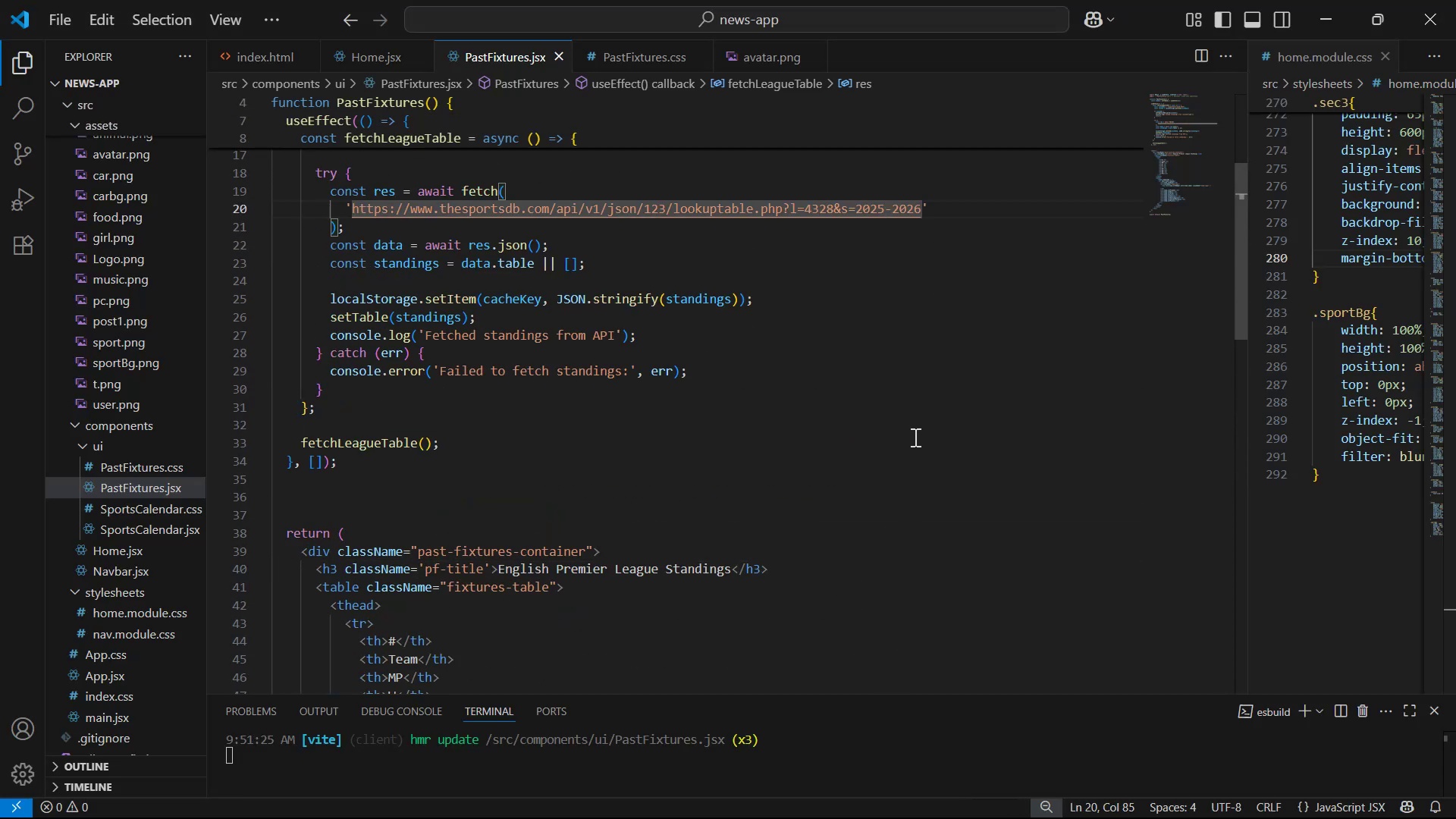 
key(Backspace)
 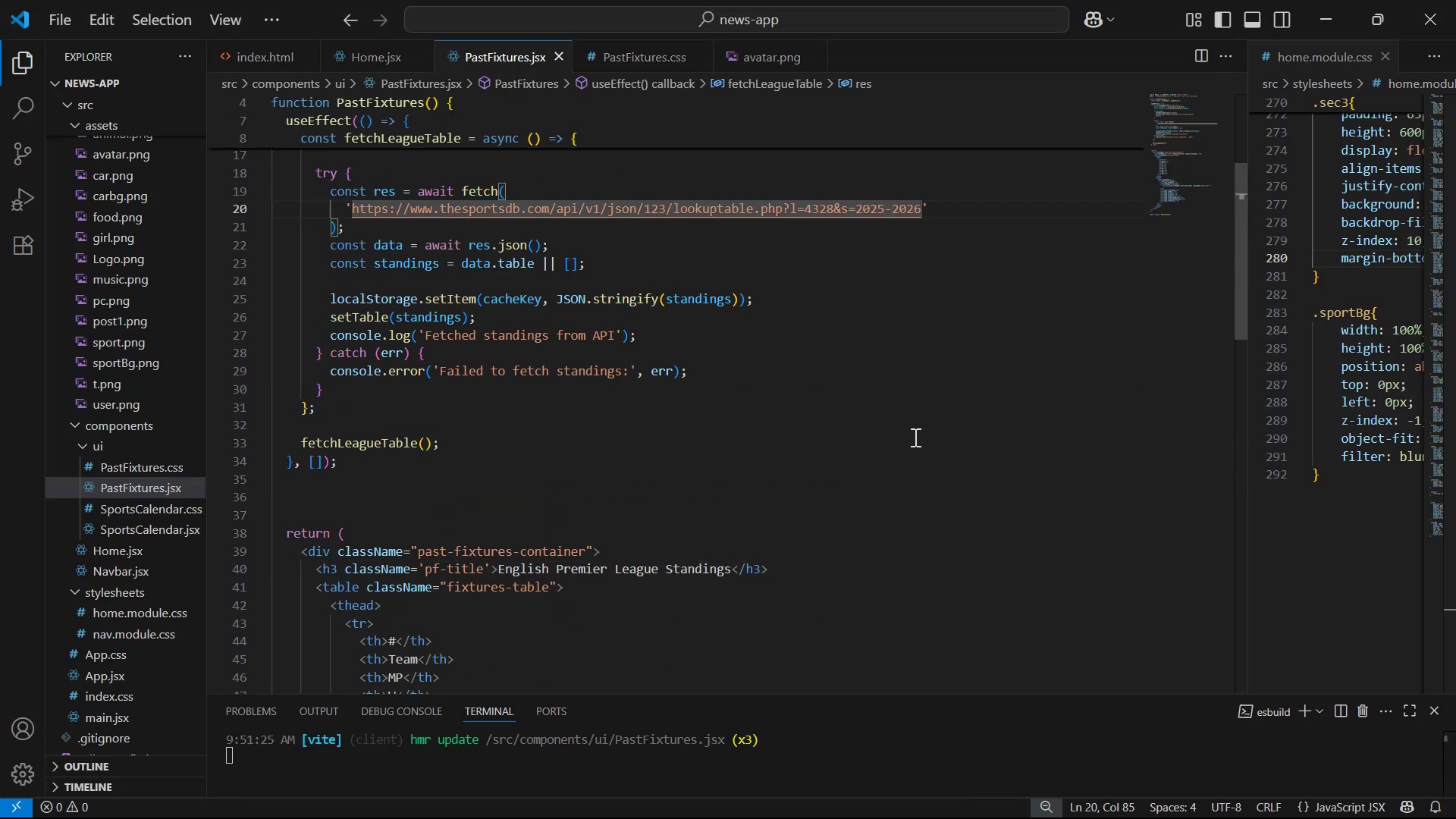 
key(4)
 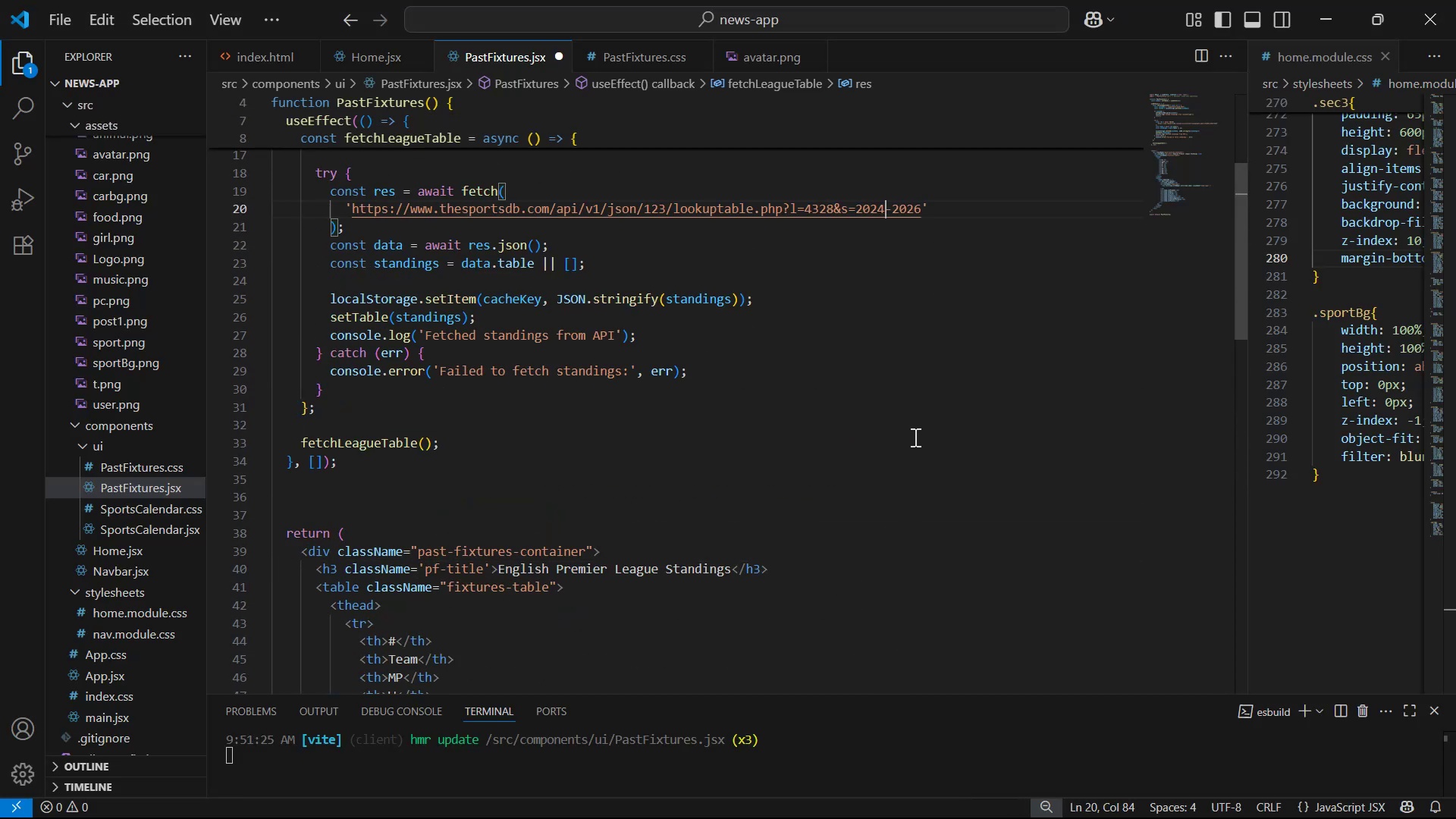 
key(ArrowRight)
 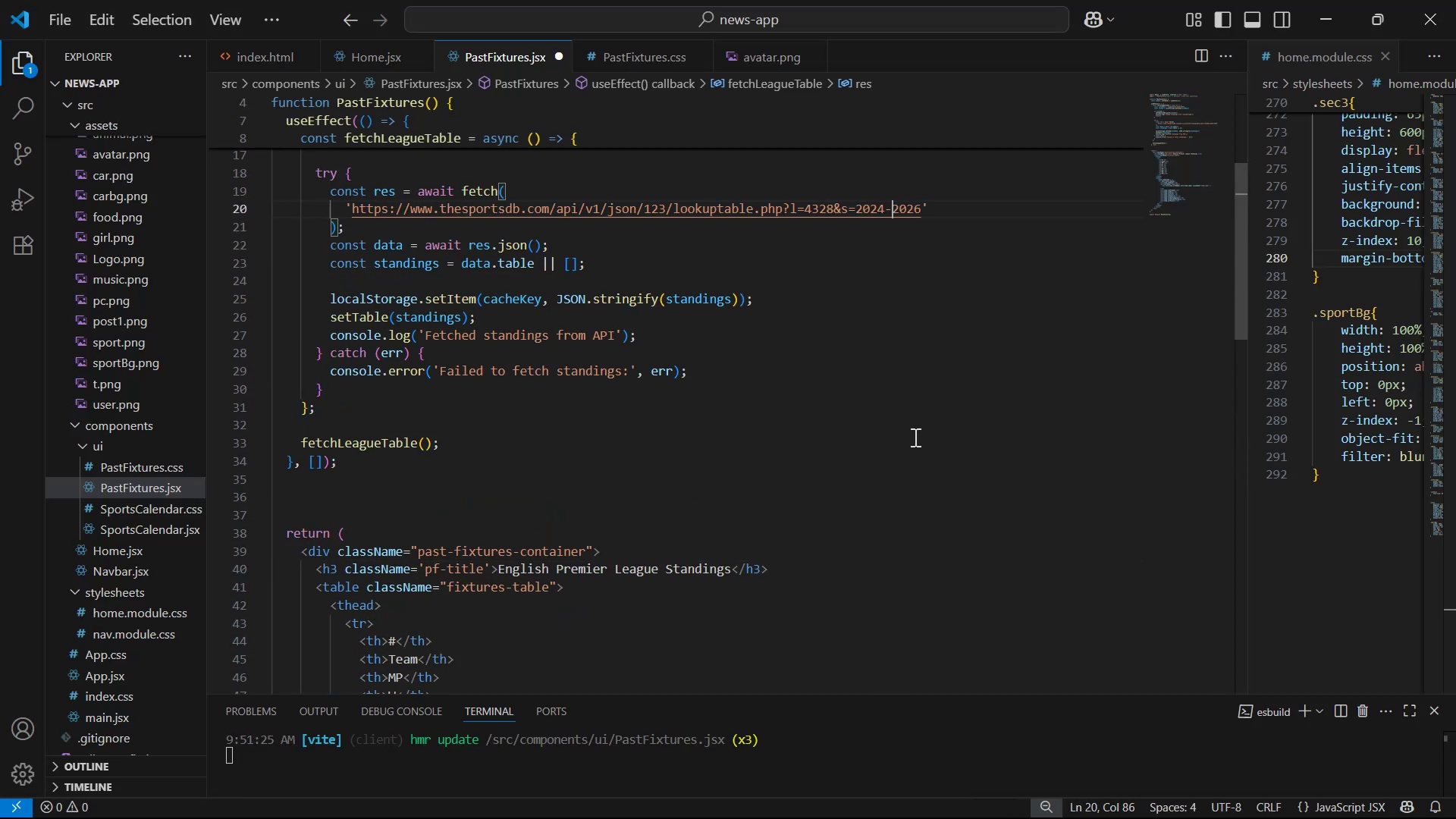 
key(ArrowRight)
 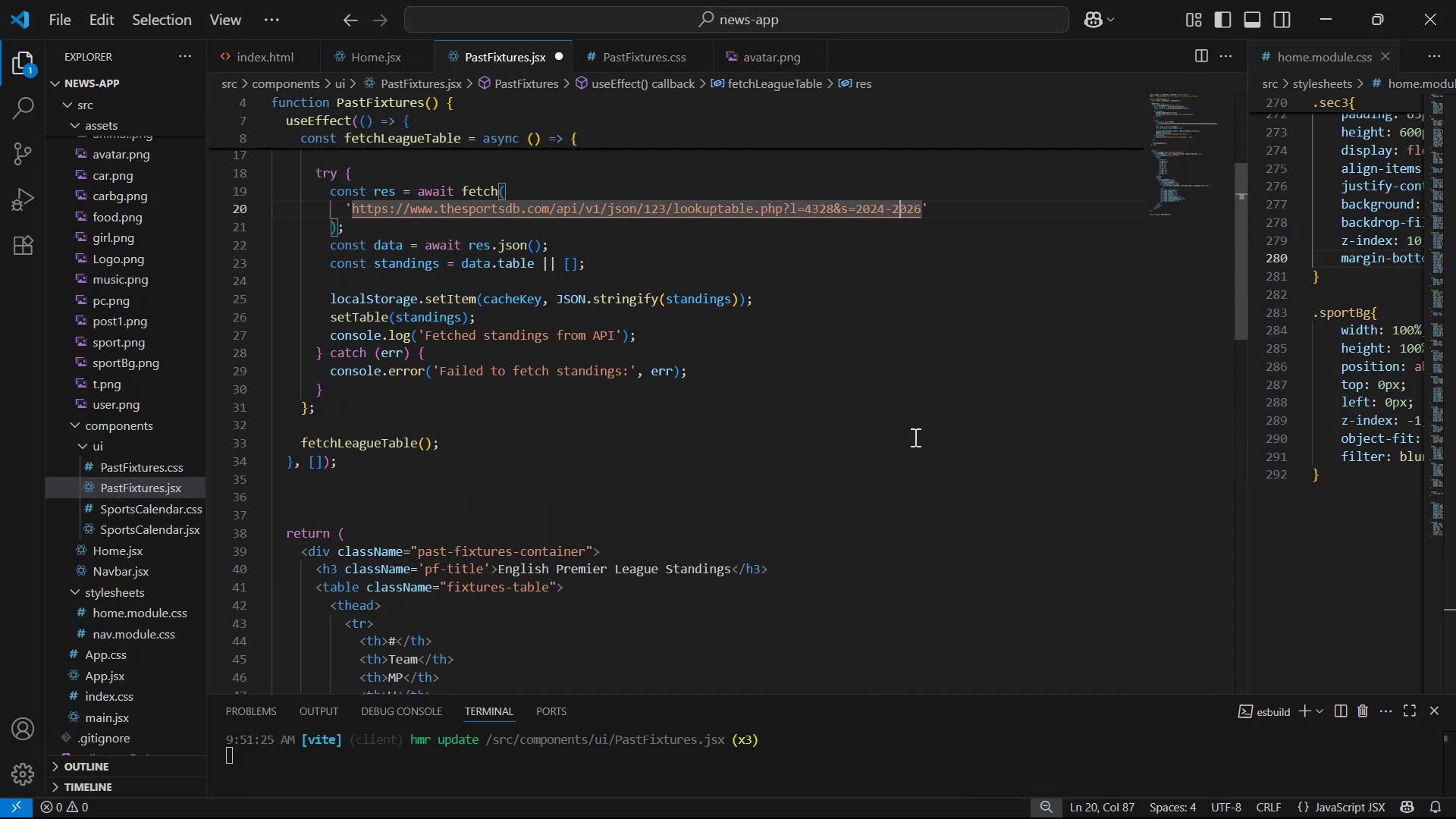 
key(ArrowRight)
 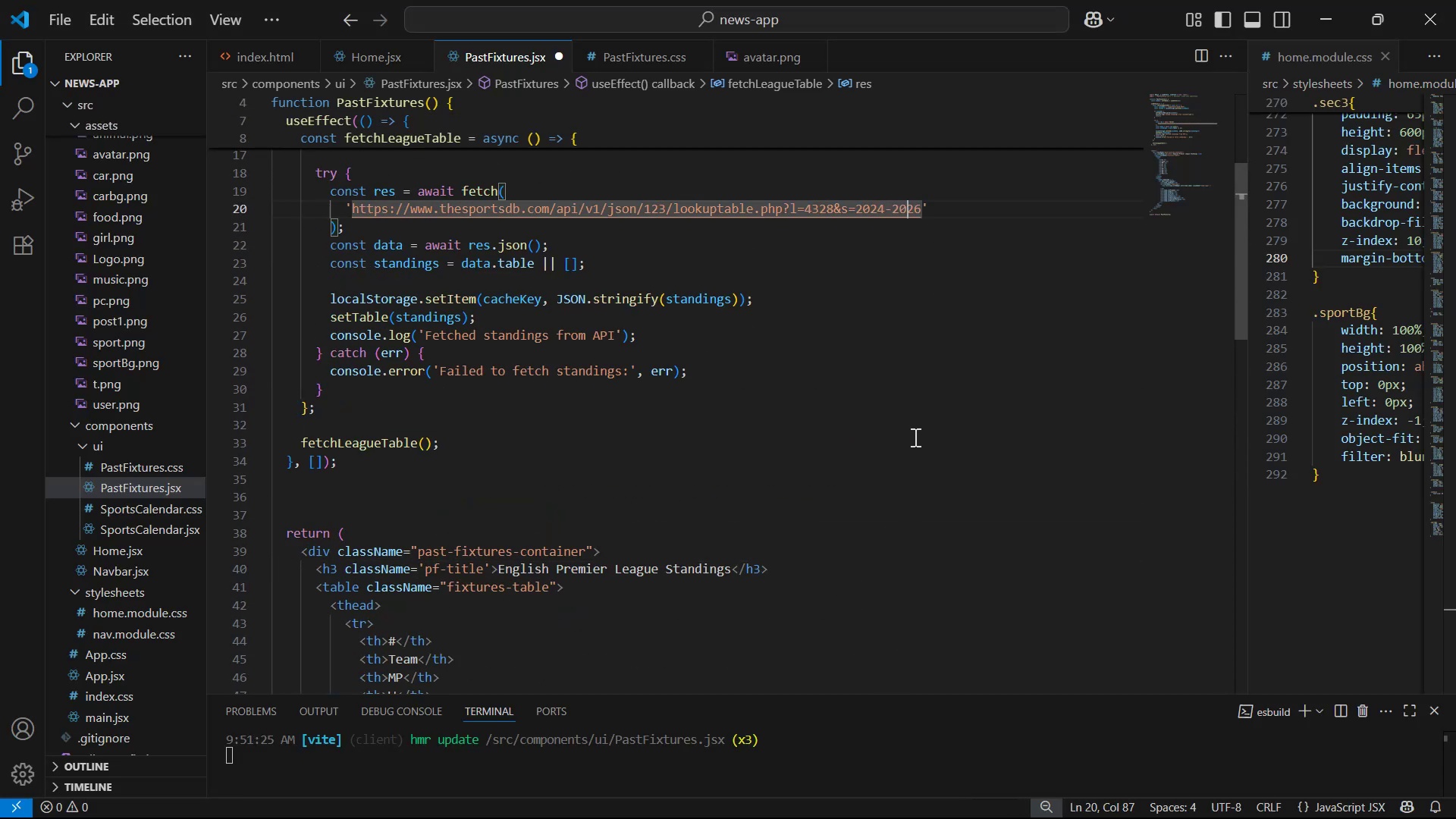 
key(ArrowRight)
 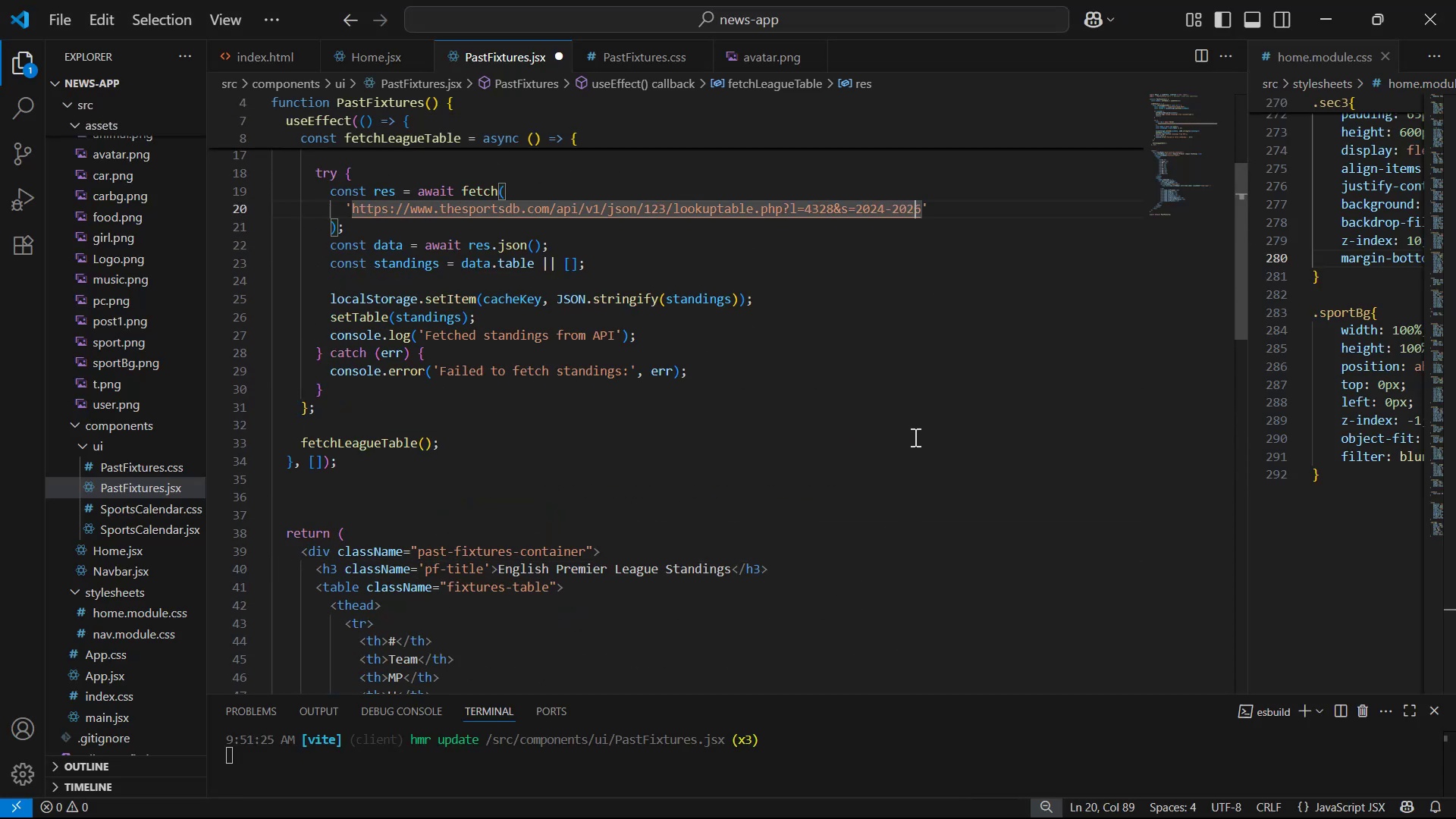 
key(ArrowRight)
 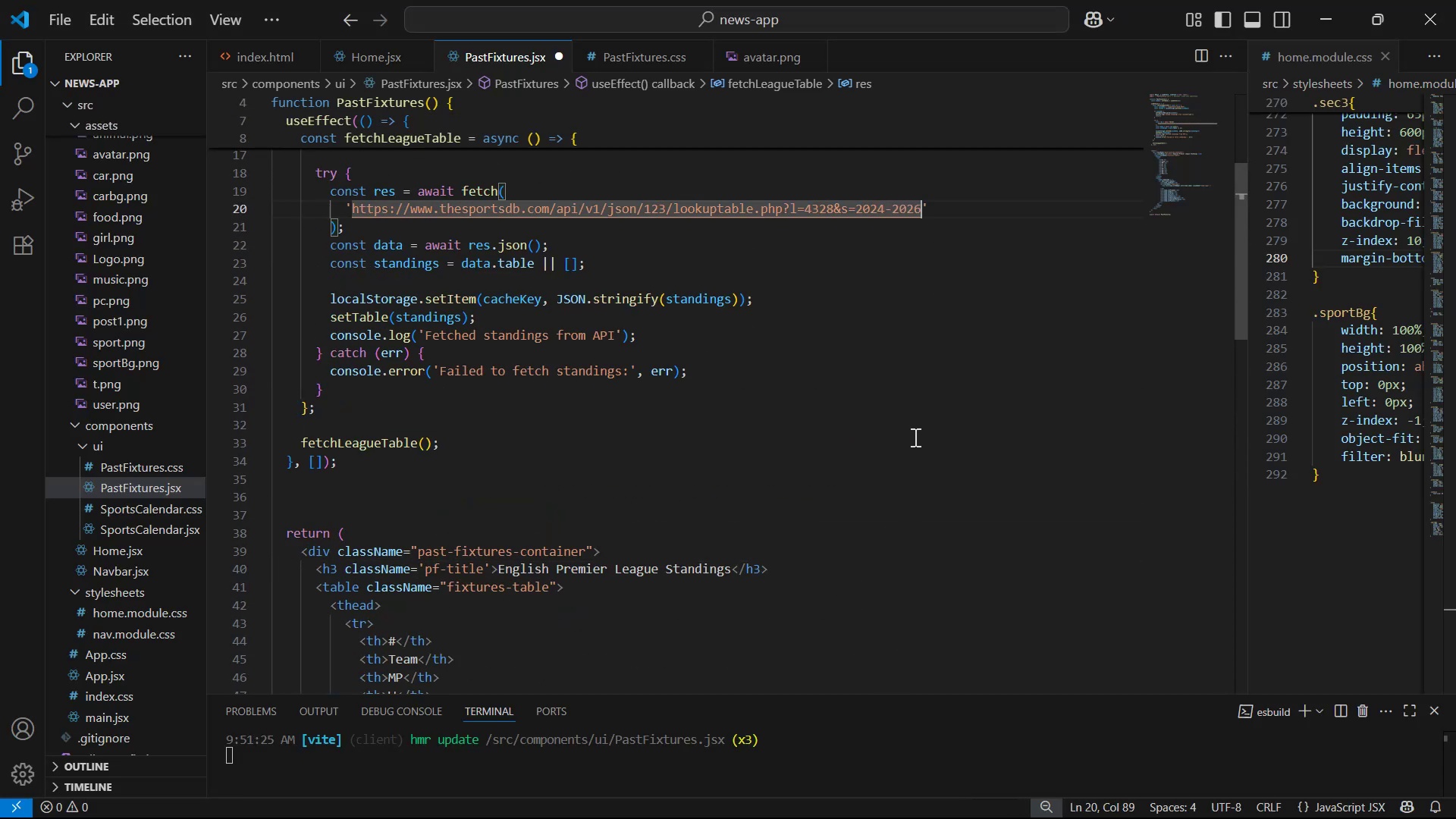 
key(Backspace)
 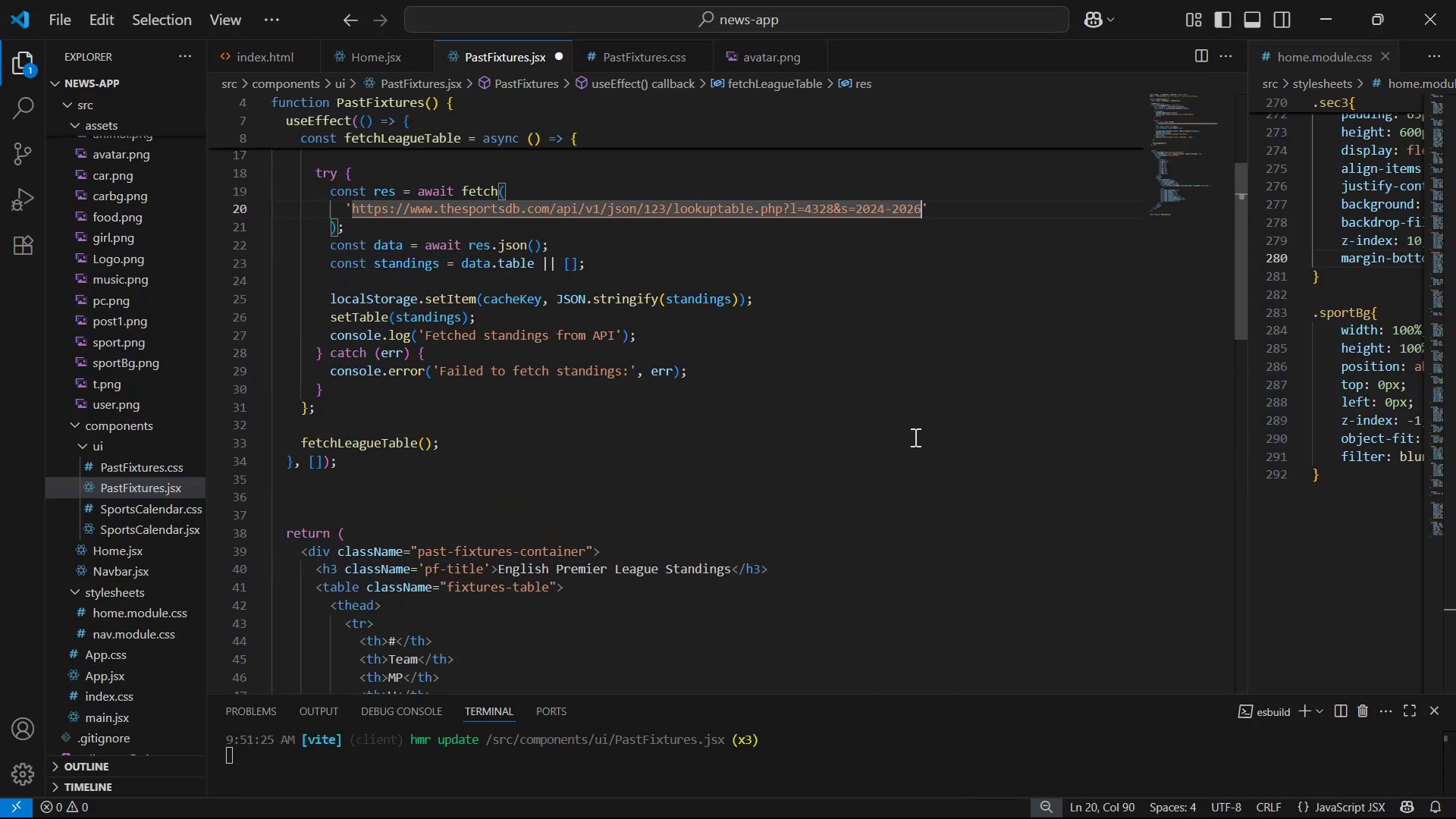 
key(4)
 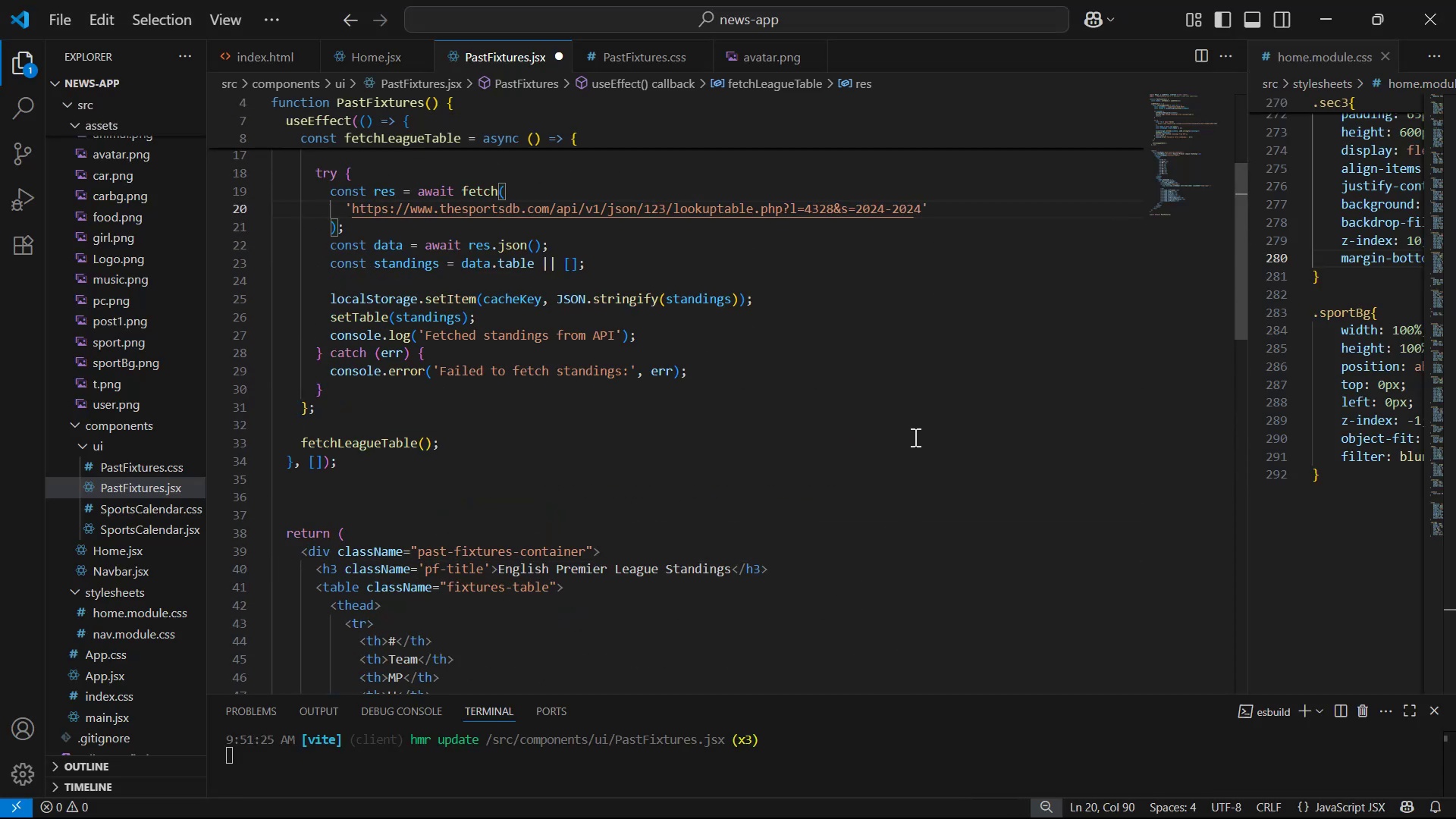 
key(Backspace)
 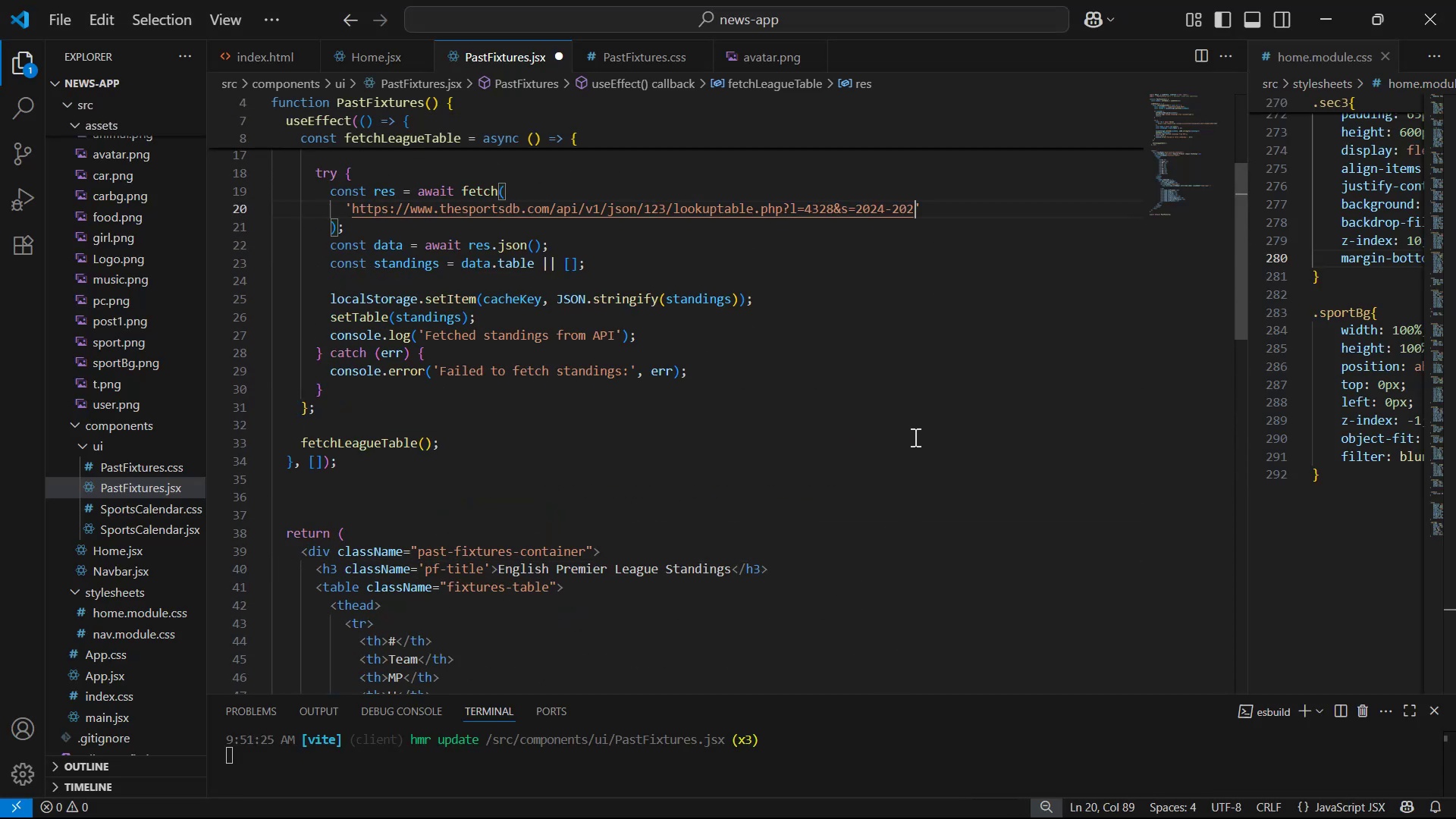 
key(5)
 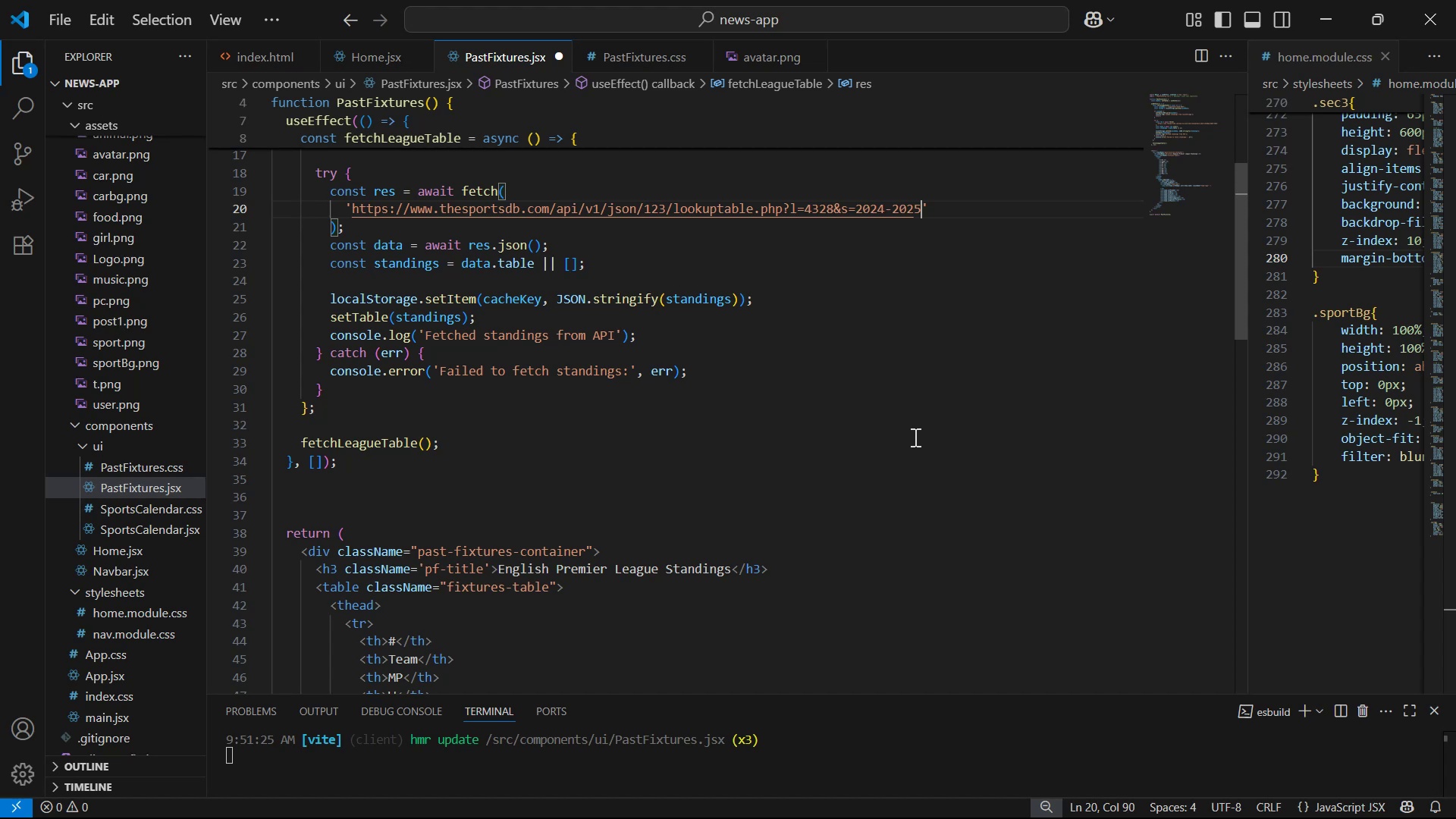 
key(Control+S)
 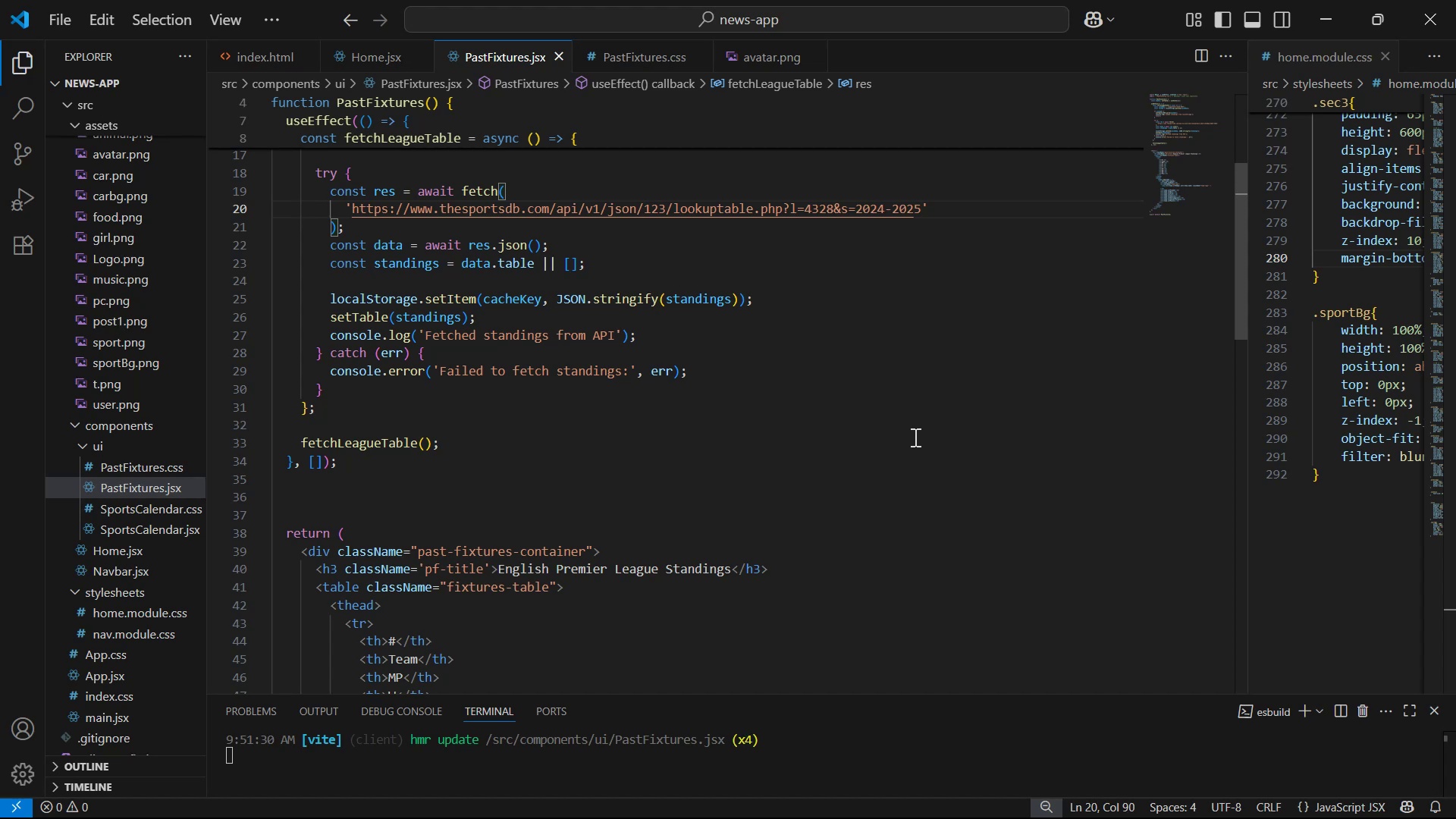 
key(Alt+AltLeft)
 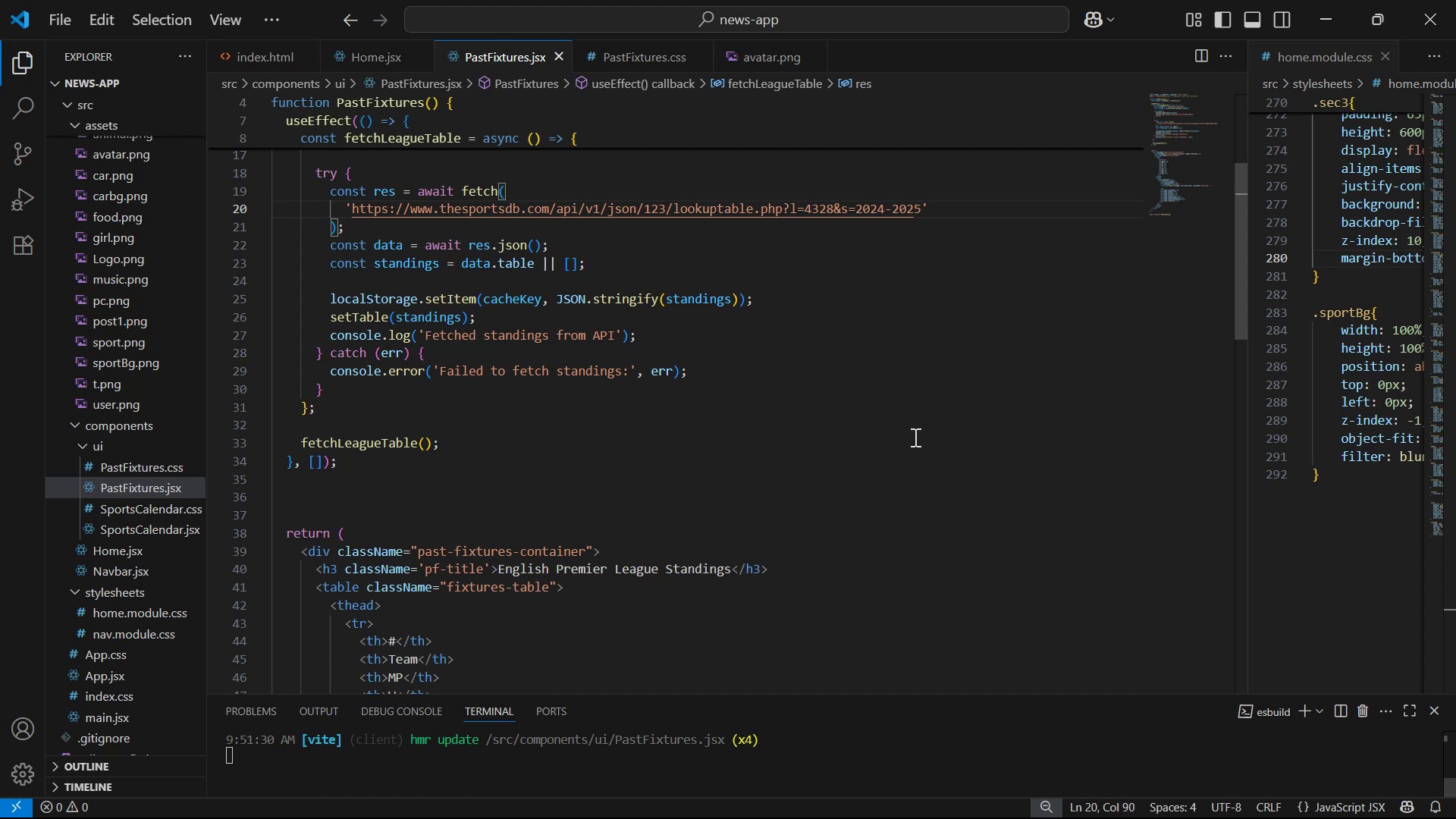 
key(Alt+Tab)
 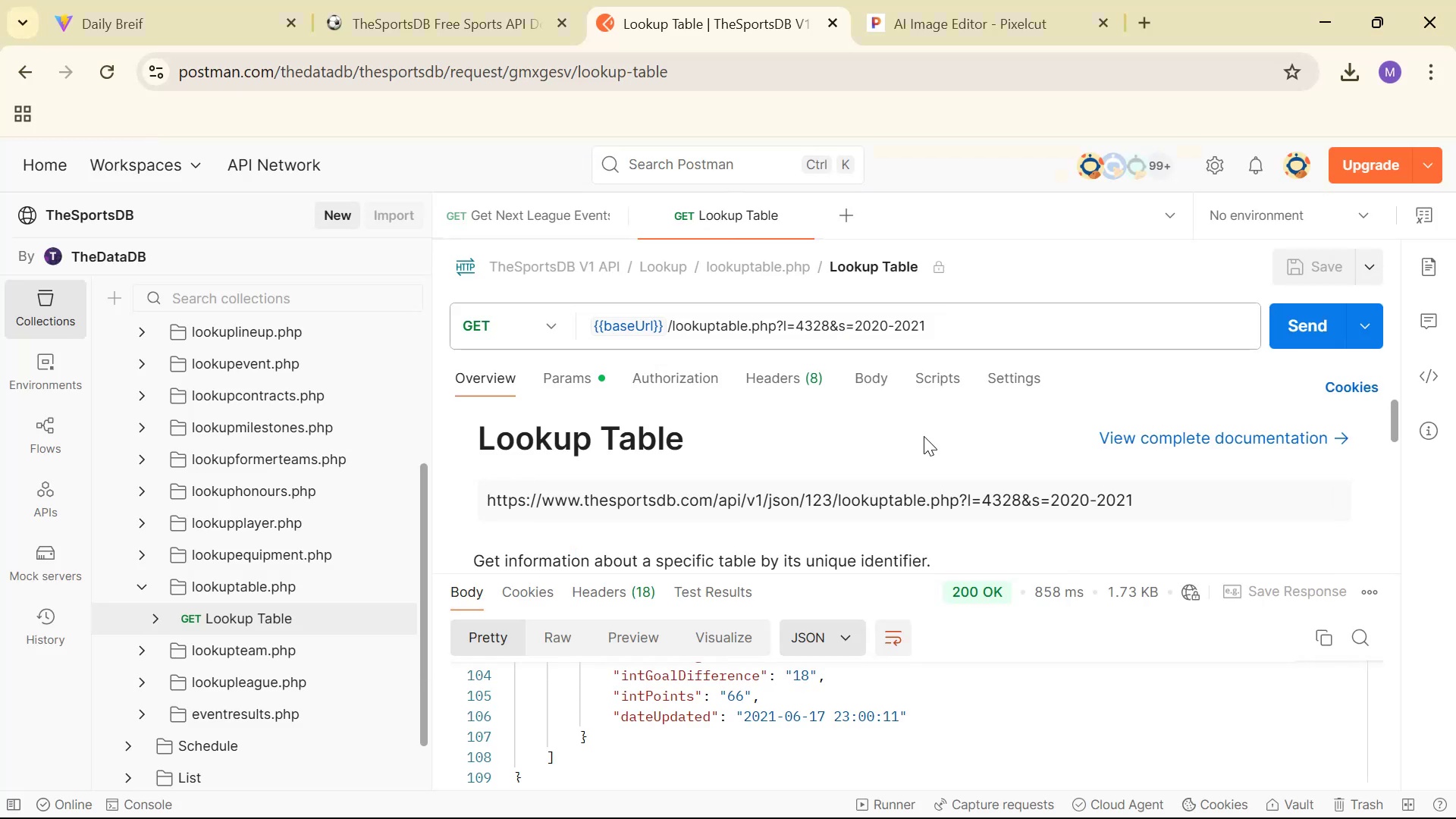 
key(Alt+Tab)
 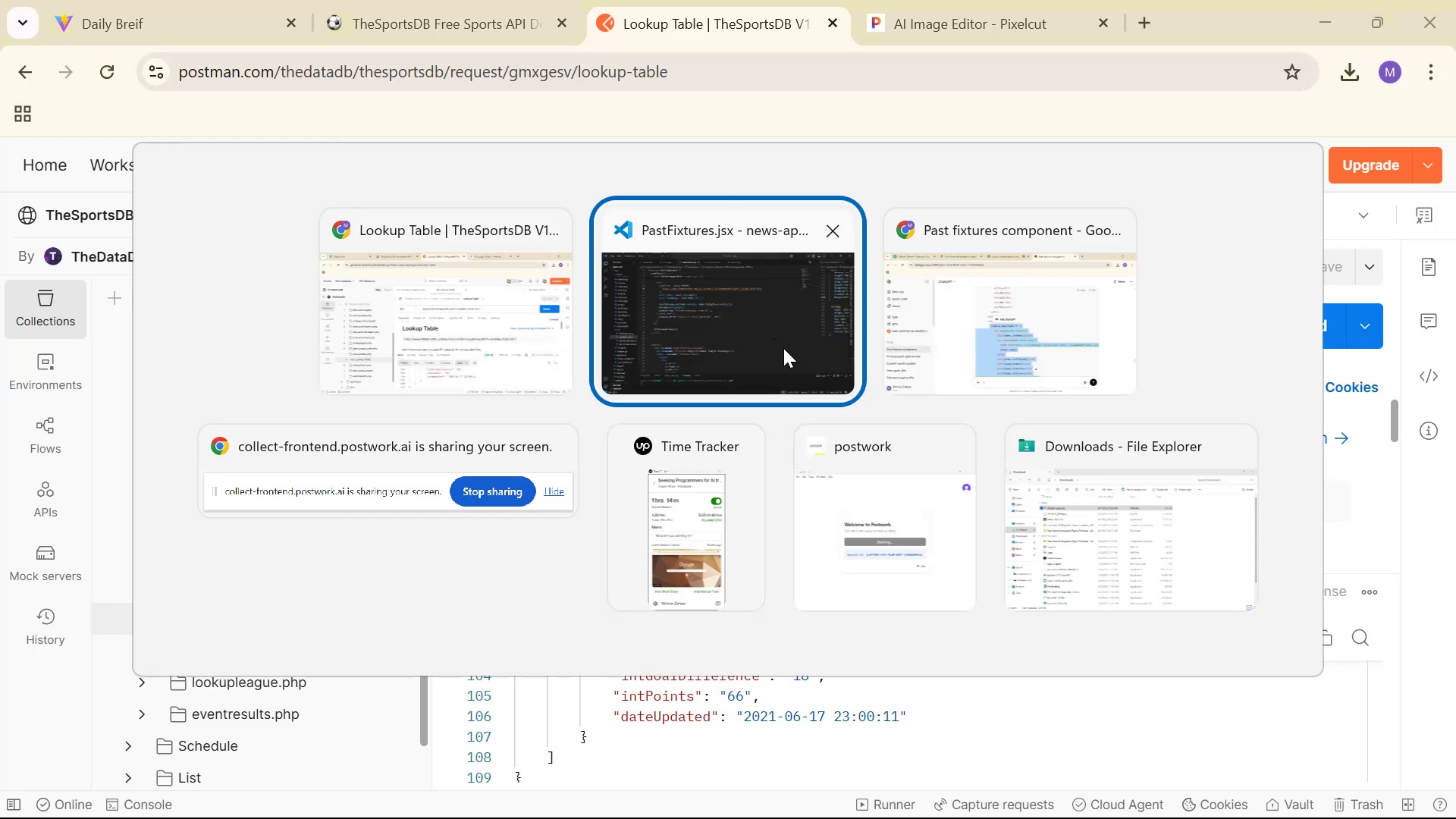 
key(Alt+Tab)
 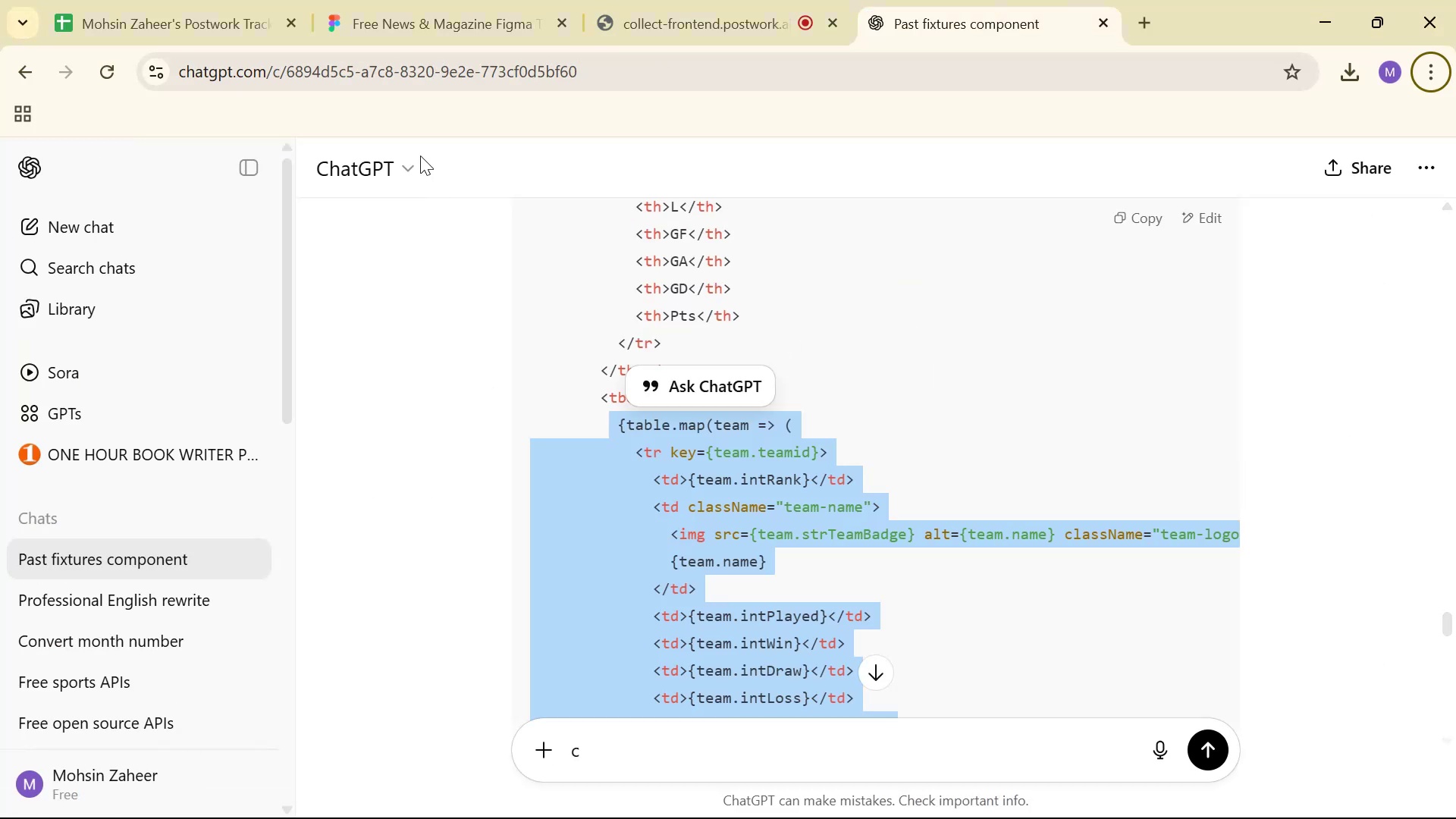 
key(Alt+Tab)
 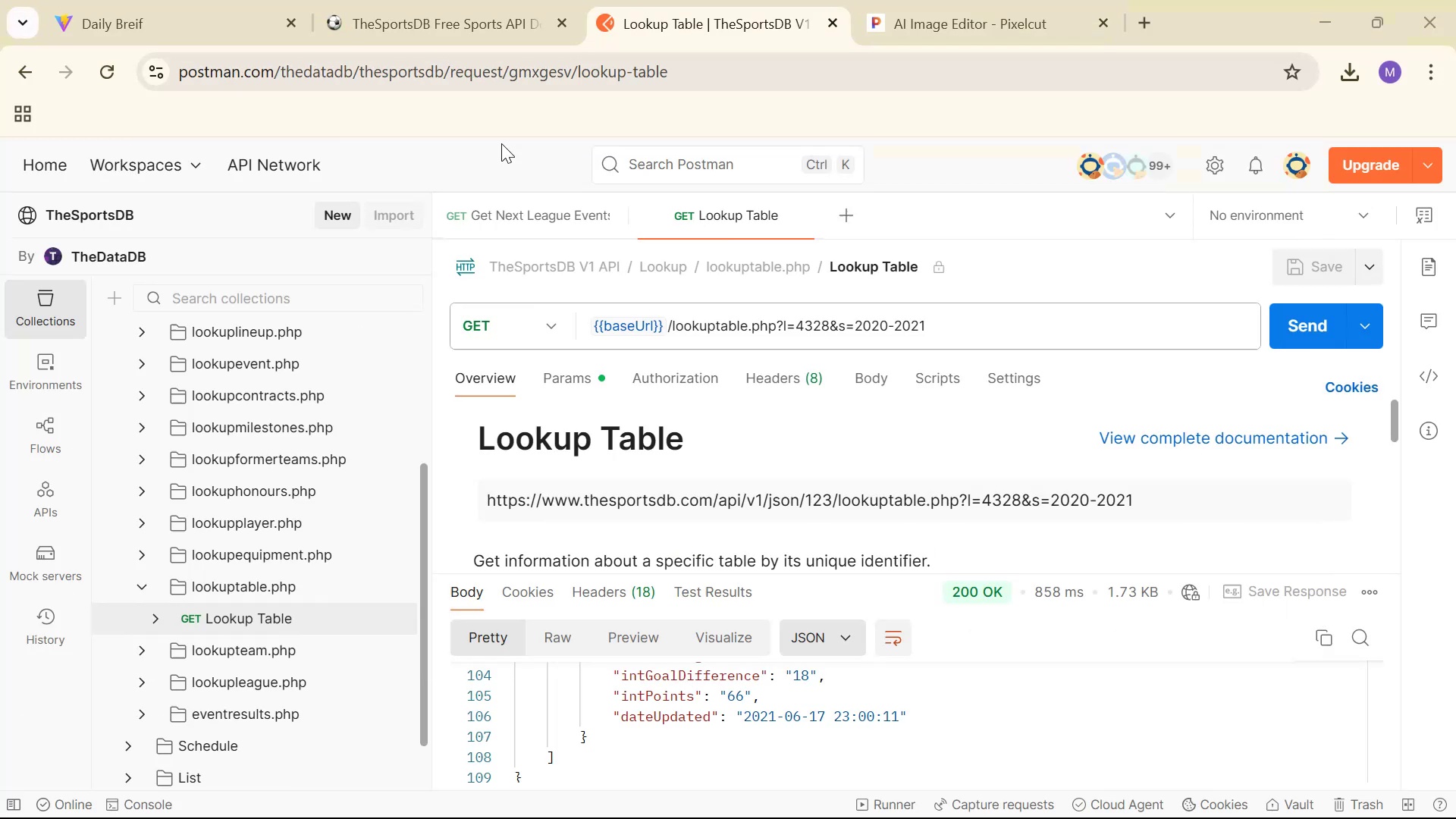 
left_click([394, 14])
 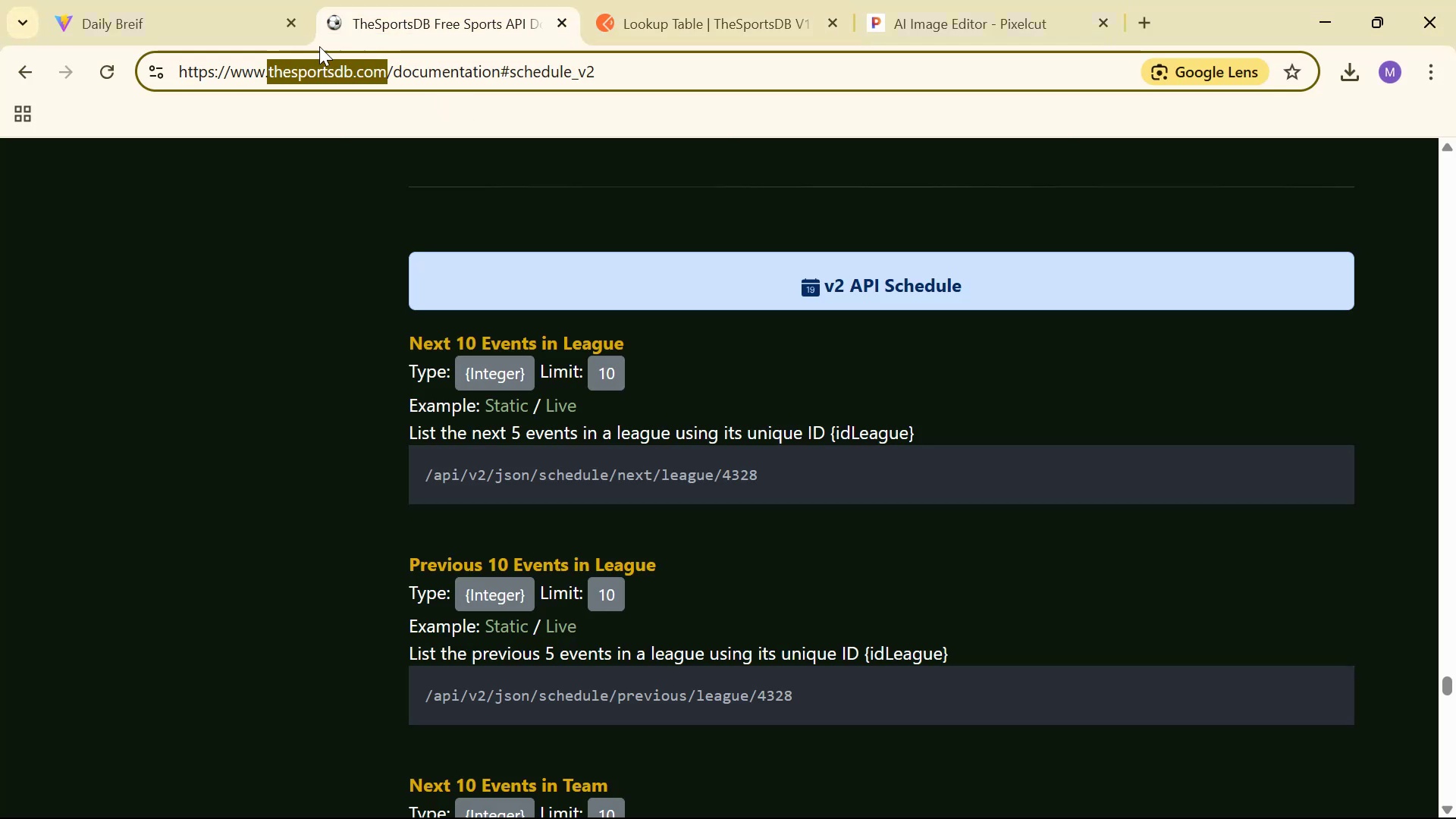 
left_click([190, 0])
 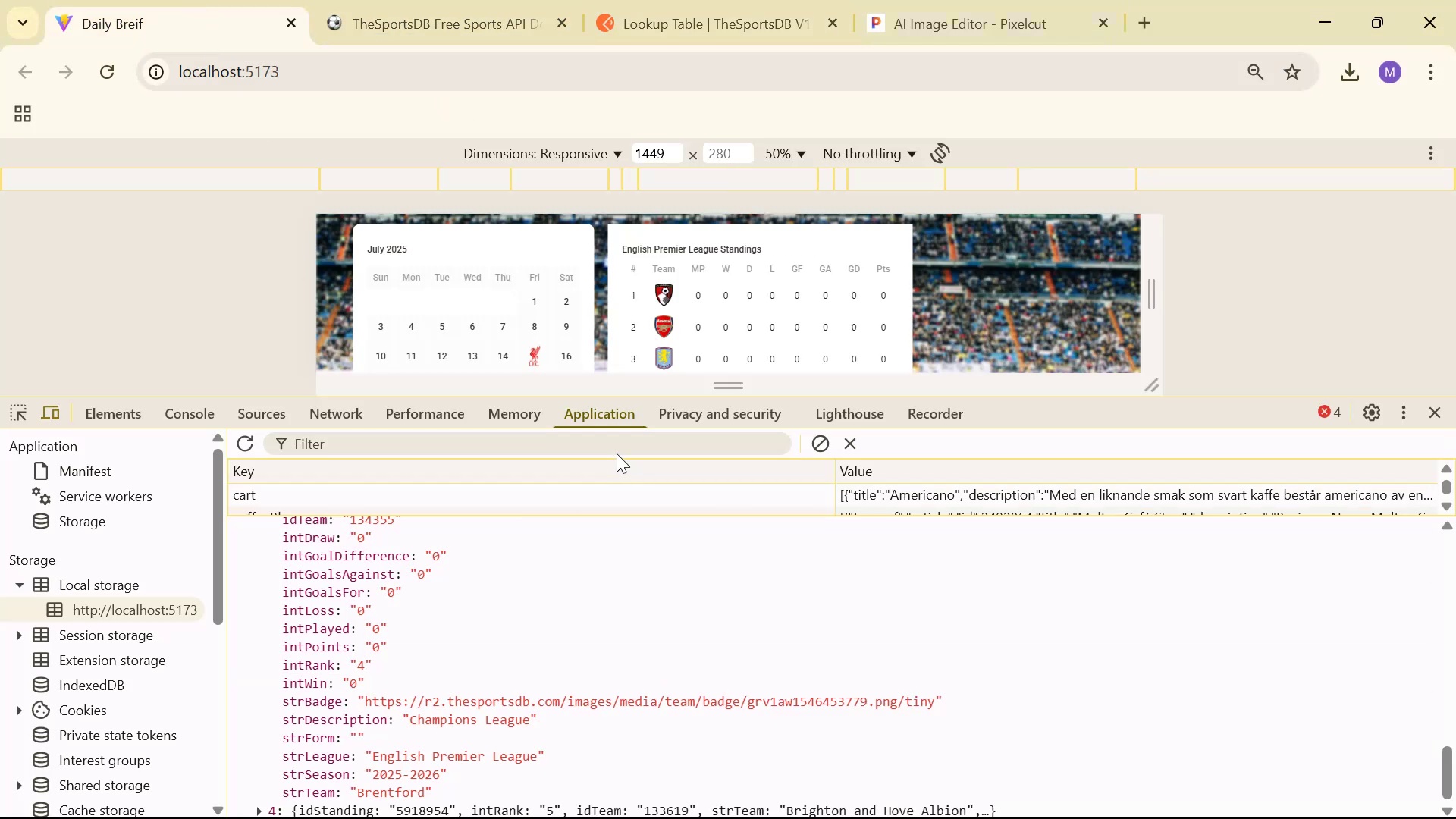 
left_click([599, 410])
 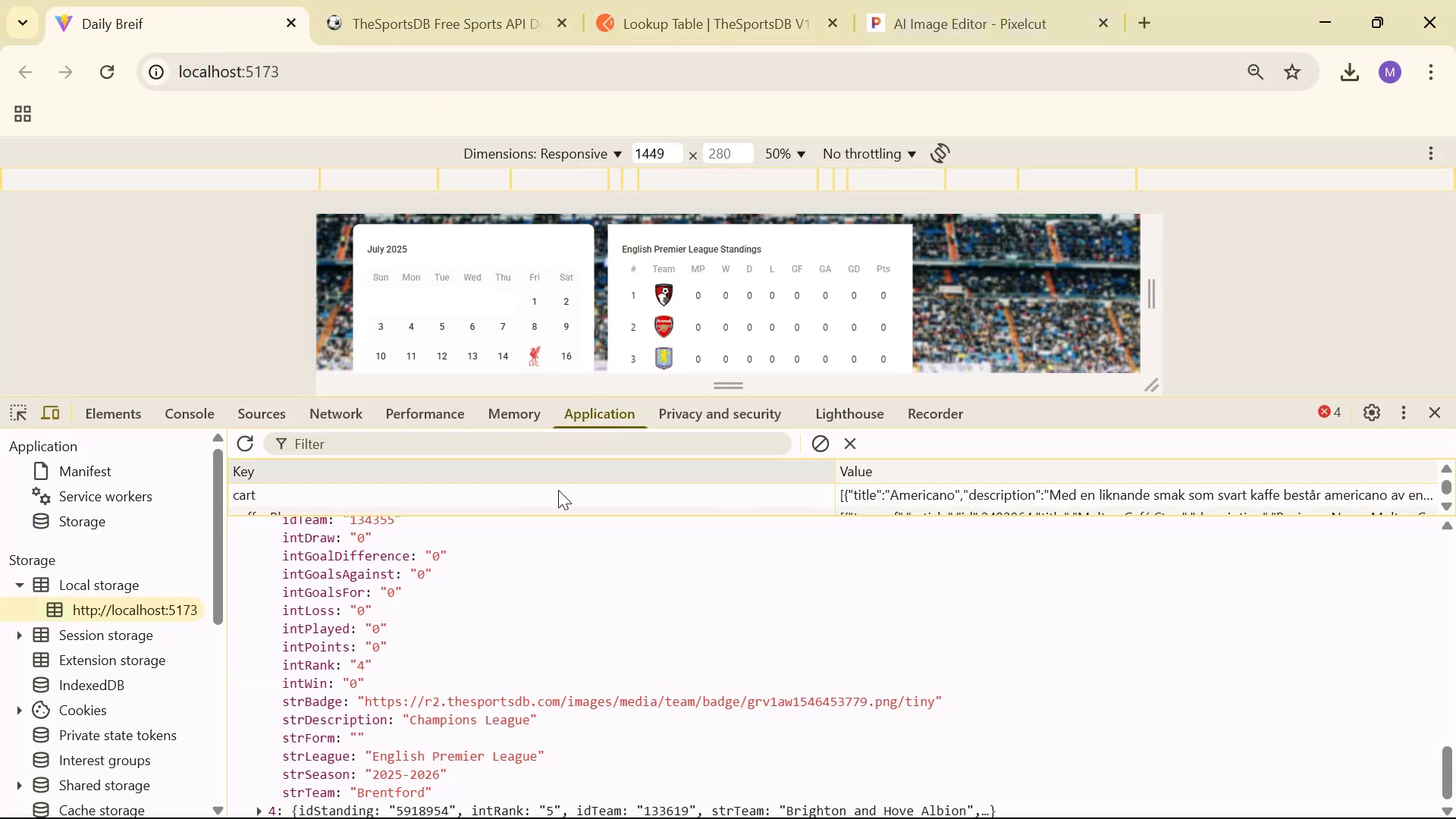 
scroll: coordinate [709, 601], scroll_direction: up, amount: 4.0
 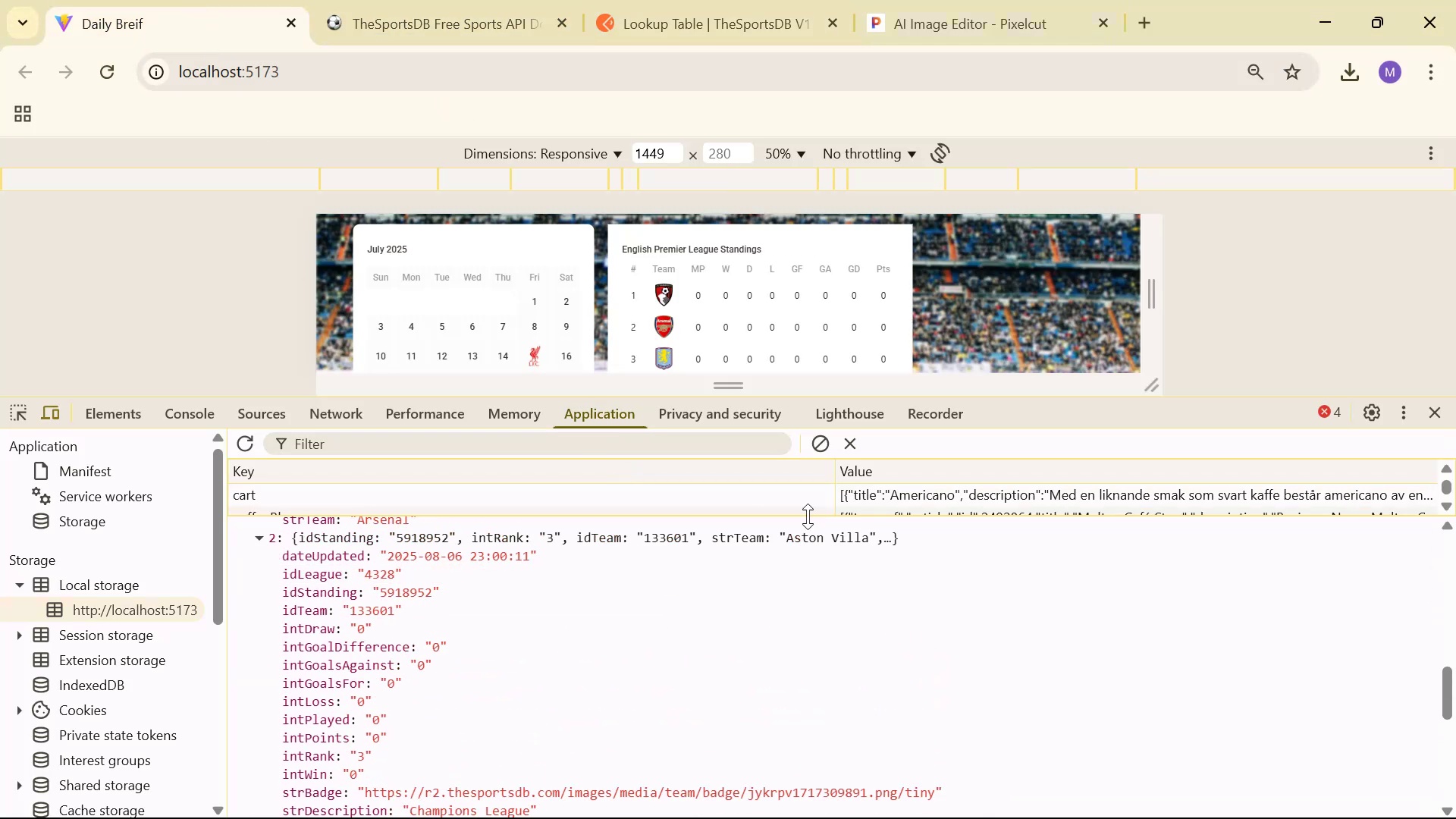 
left_click_drag(start_coordinate=[805, 515], to_coordinate=[807, 686])
 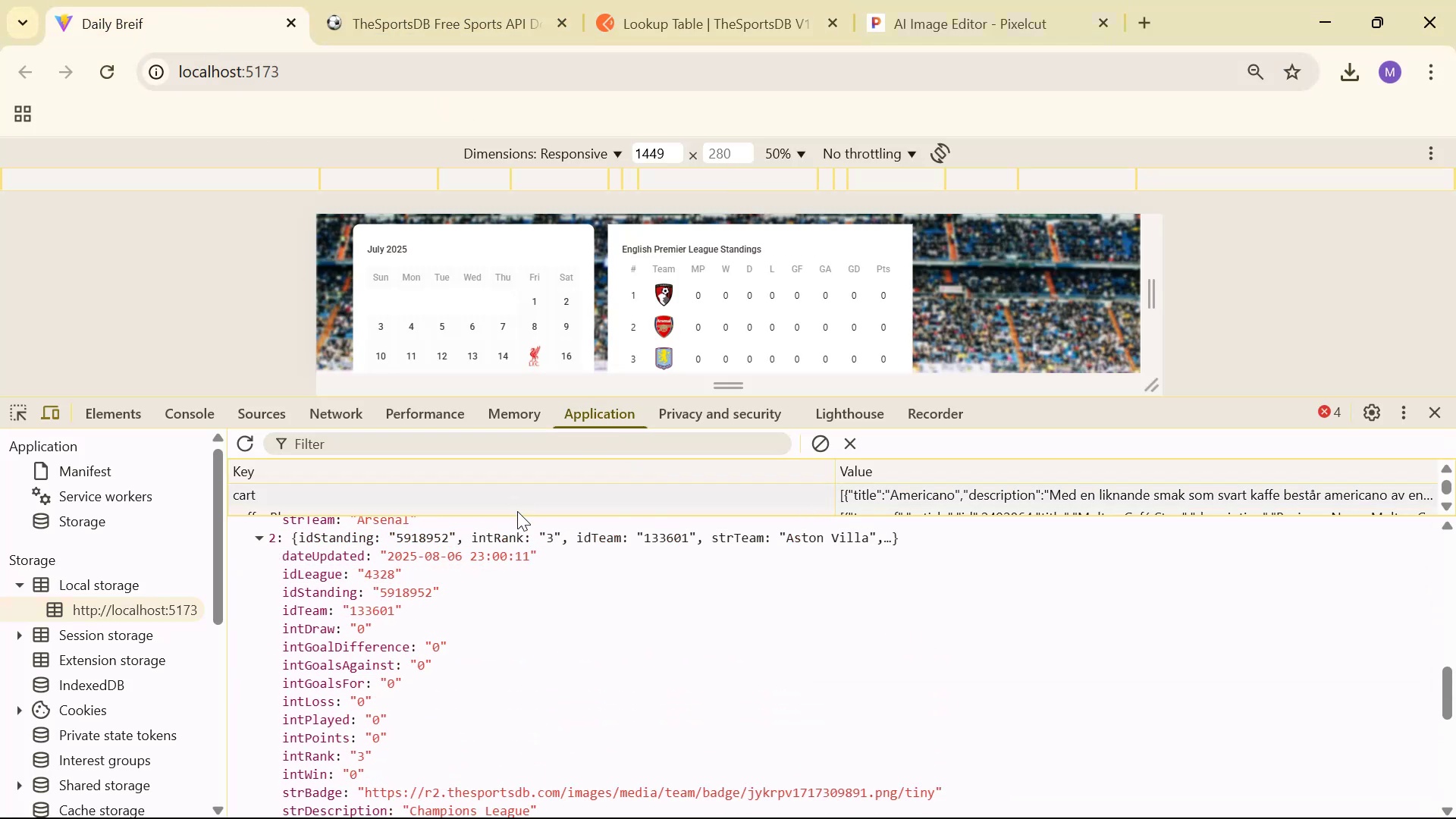 
left_click_drag(start_coordinate=[516, 515], to_coordinate=[515, 642])
 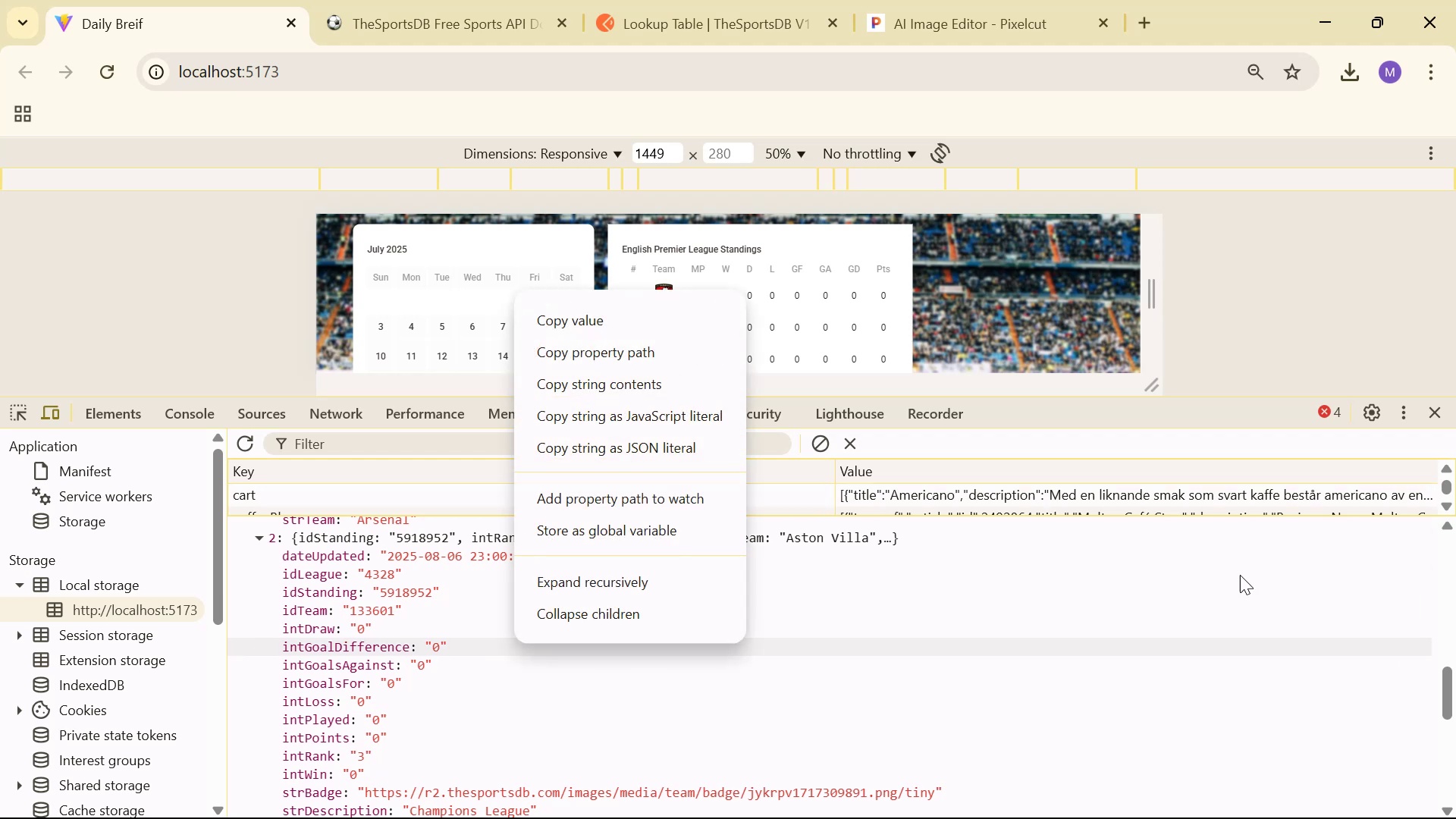 
scroll: coordinate [516, 515], scroll_direction: up, amount: 1.0
 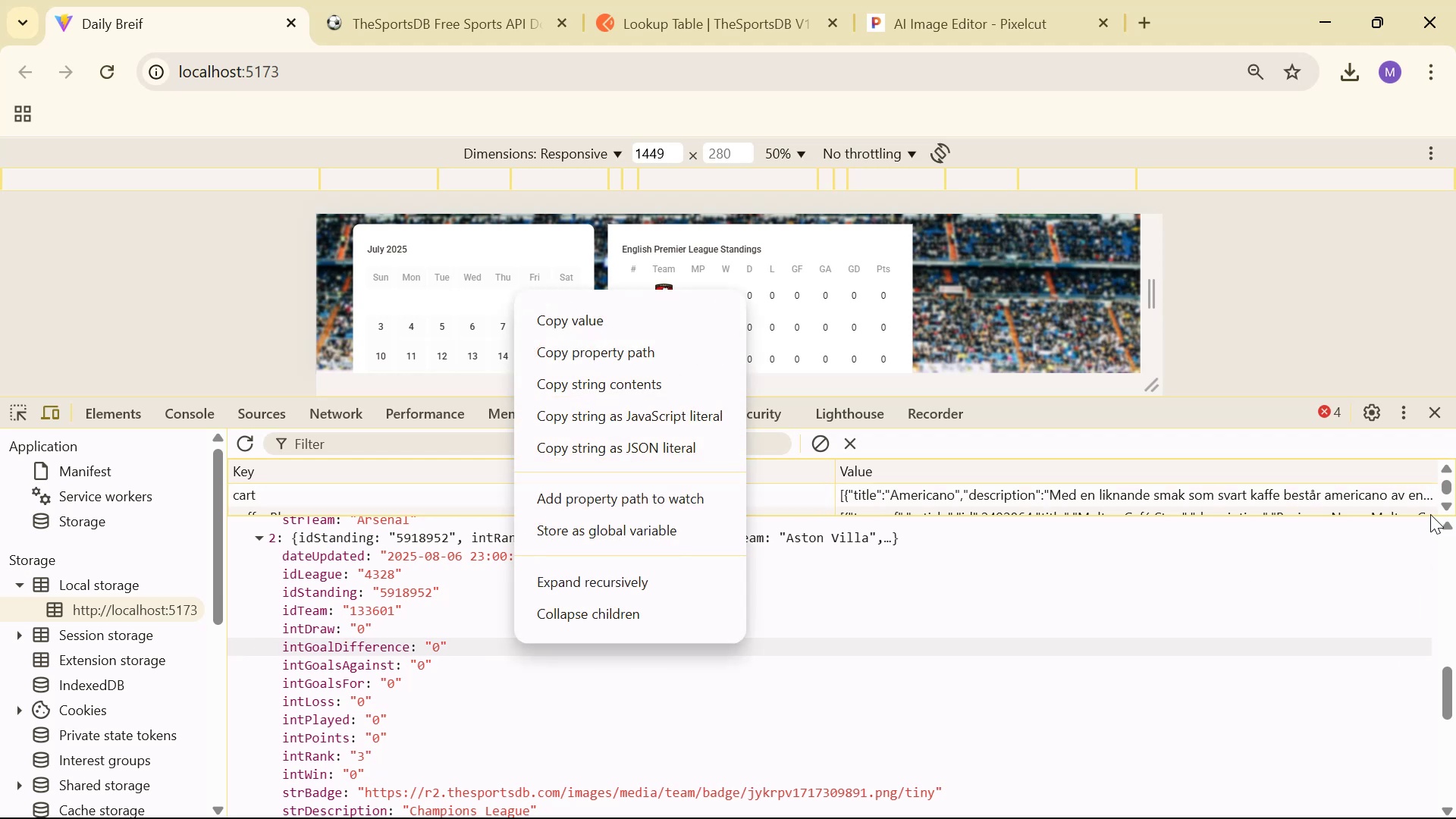 
left_click([1404, 513])
 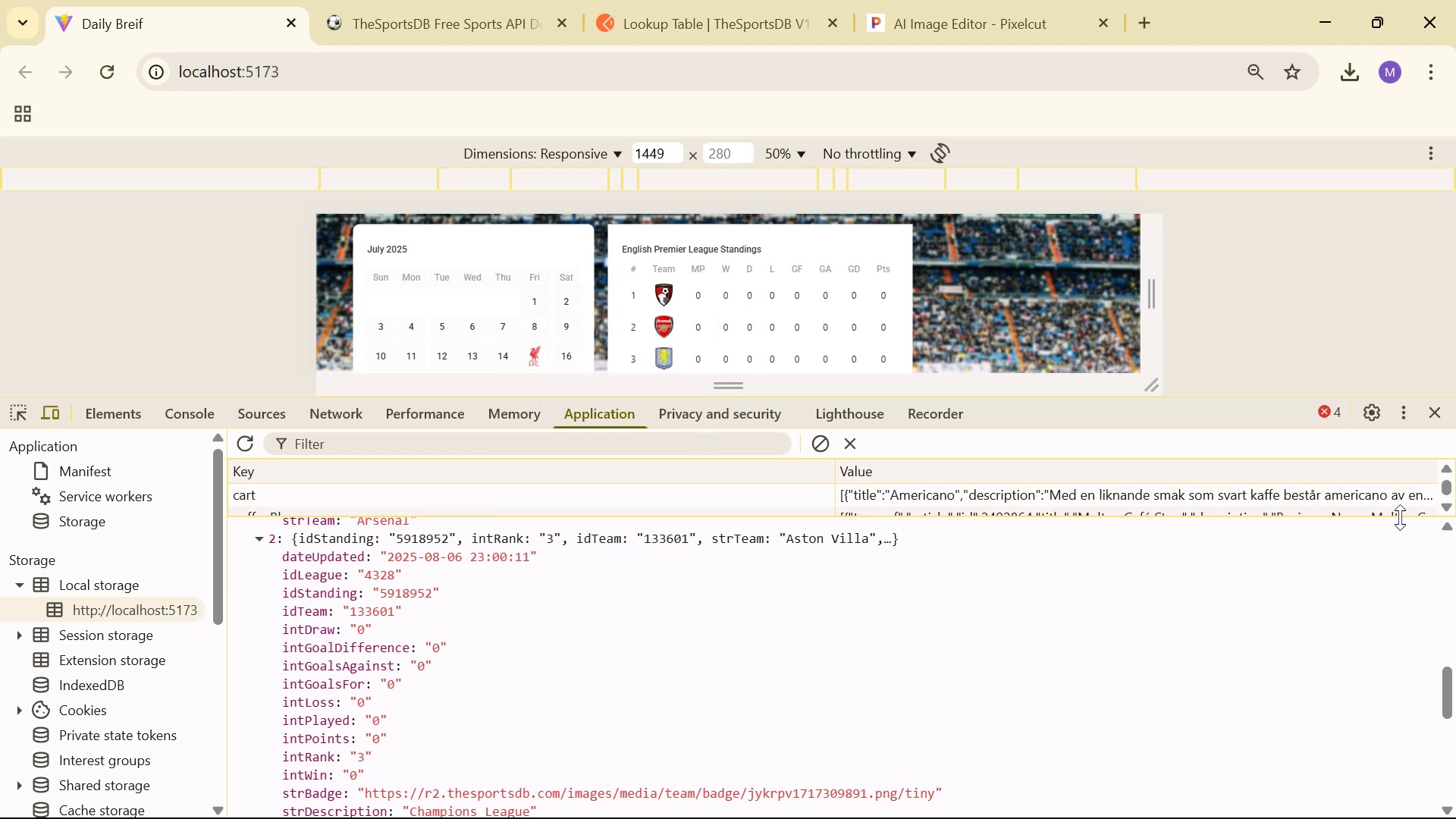 
left_click_drag(start_coordinate=[1400, 517], to_coordinate=[1369, 692])
 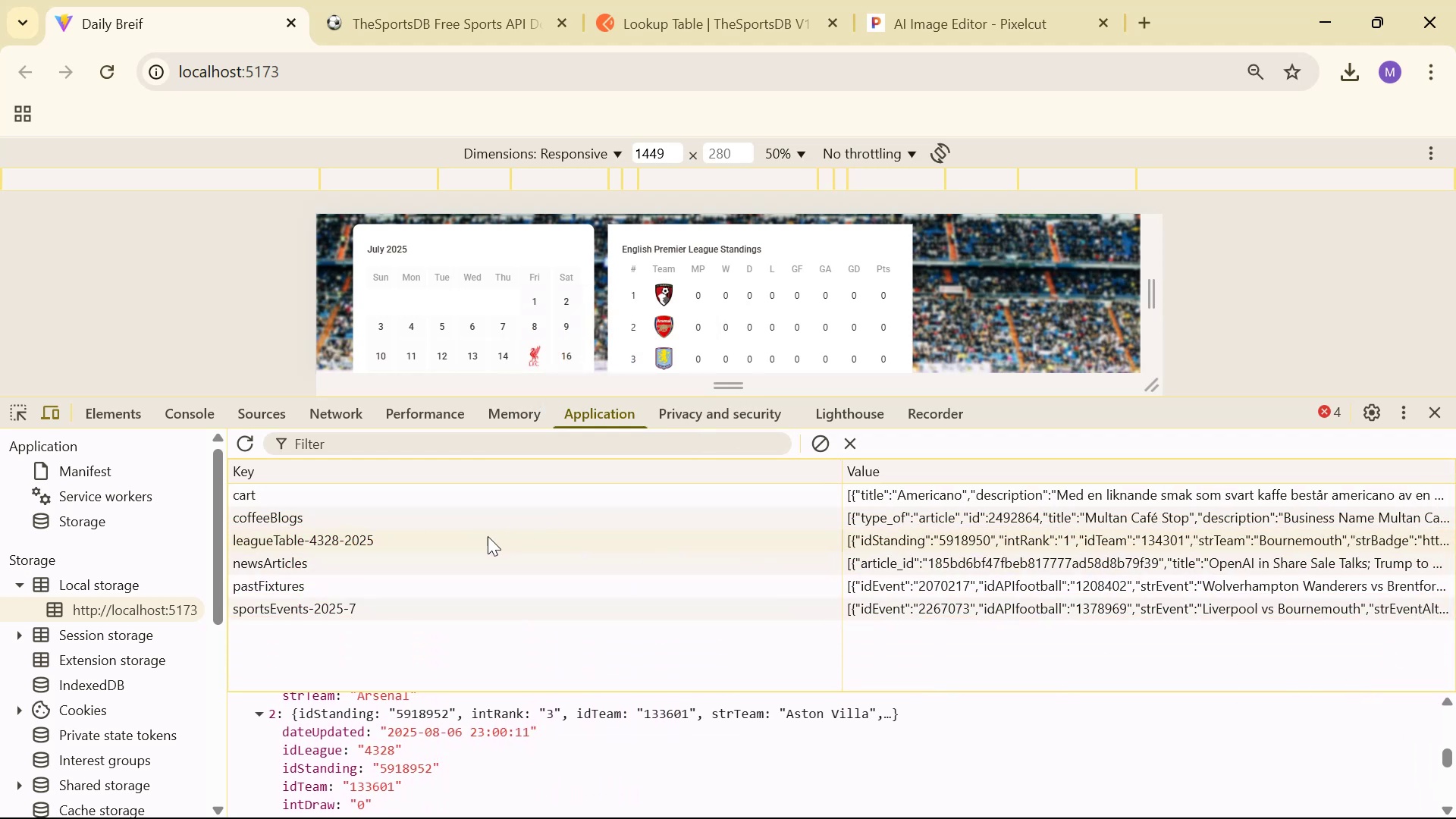 
left_click([407, 538])
 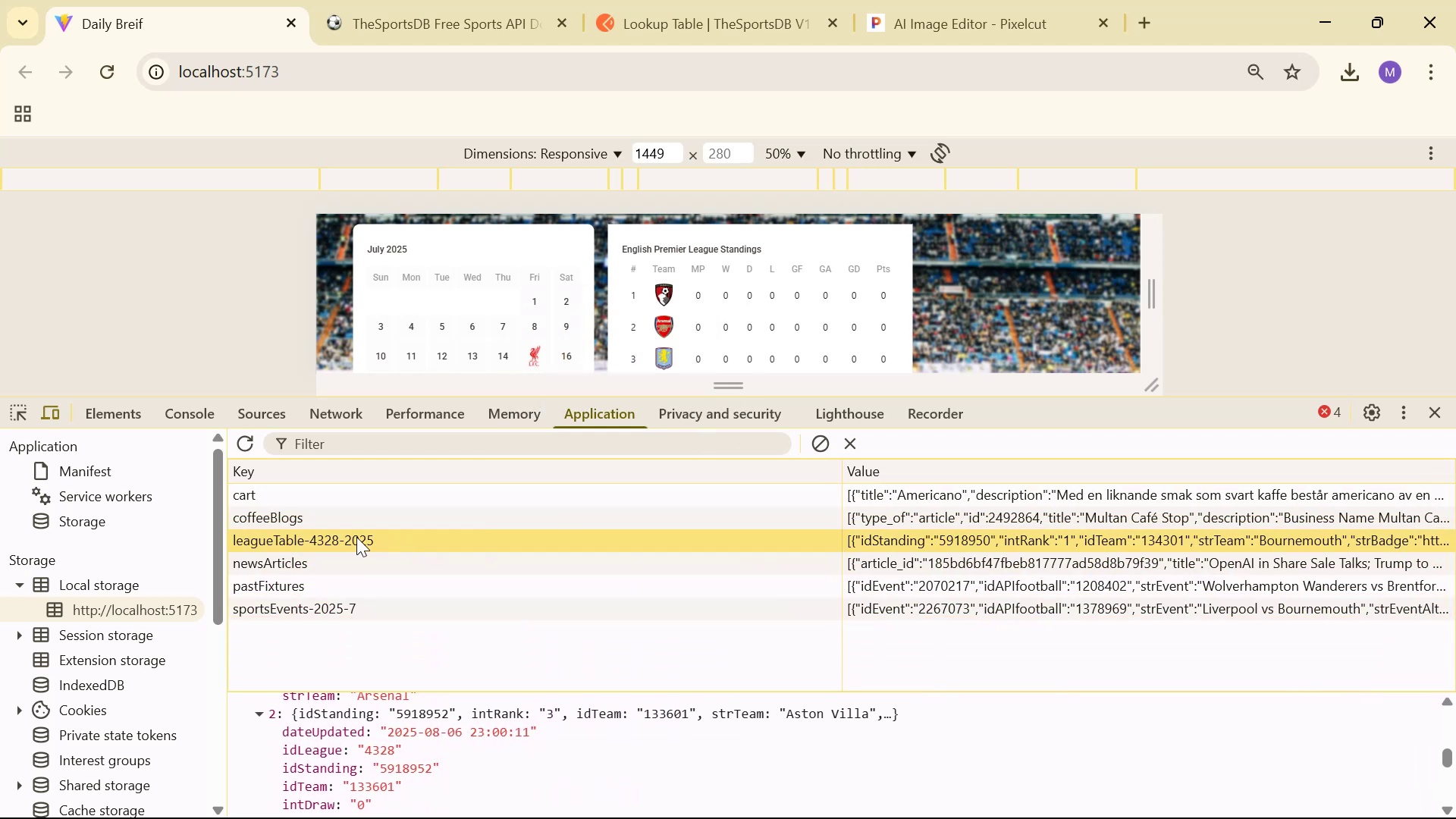 
right_click([349, 538])
 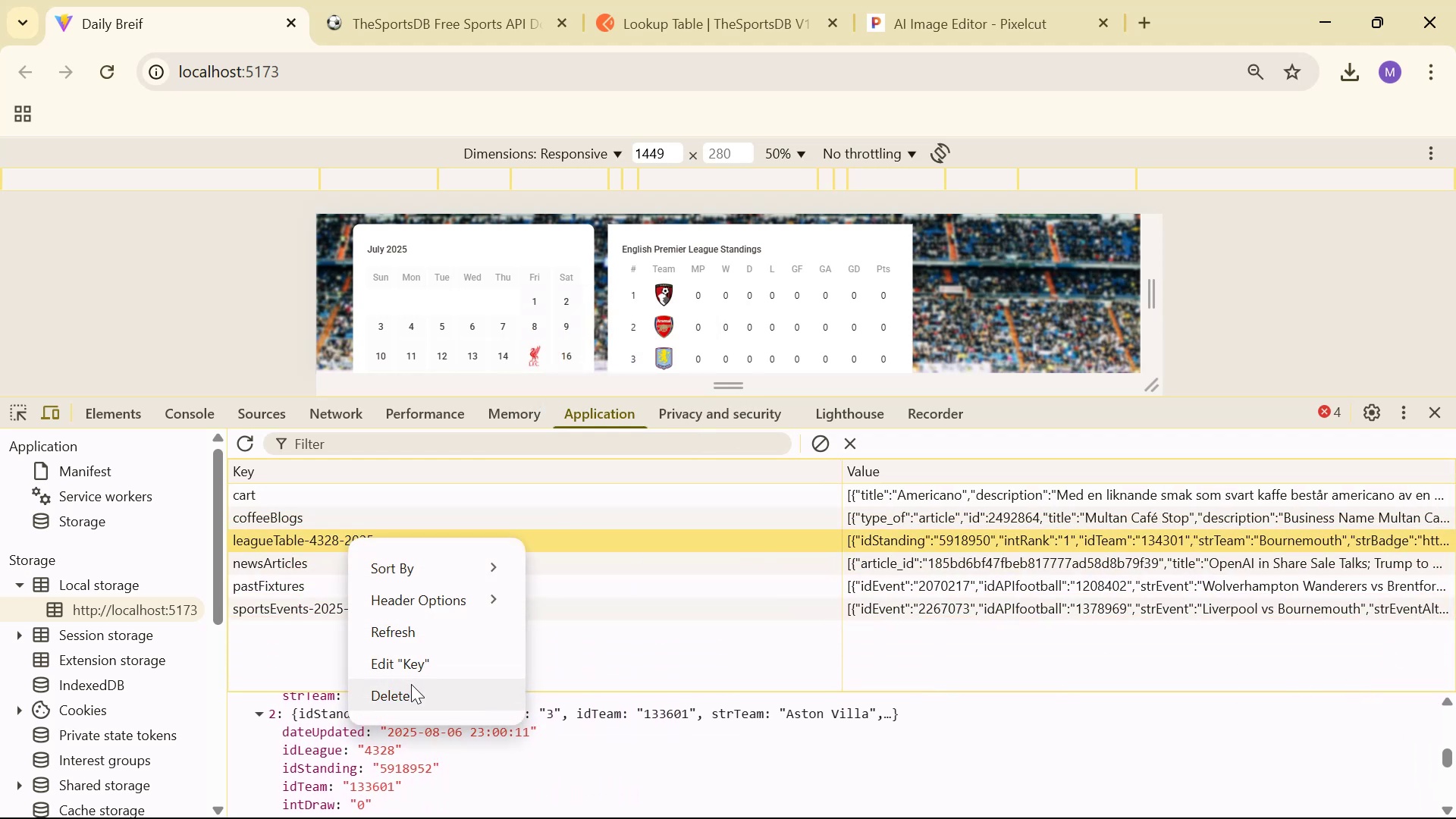 
left_click([412, 689])
 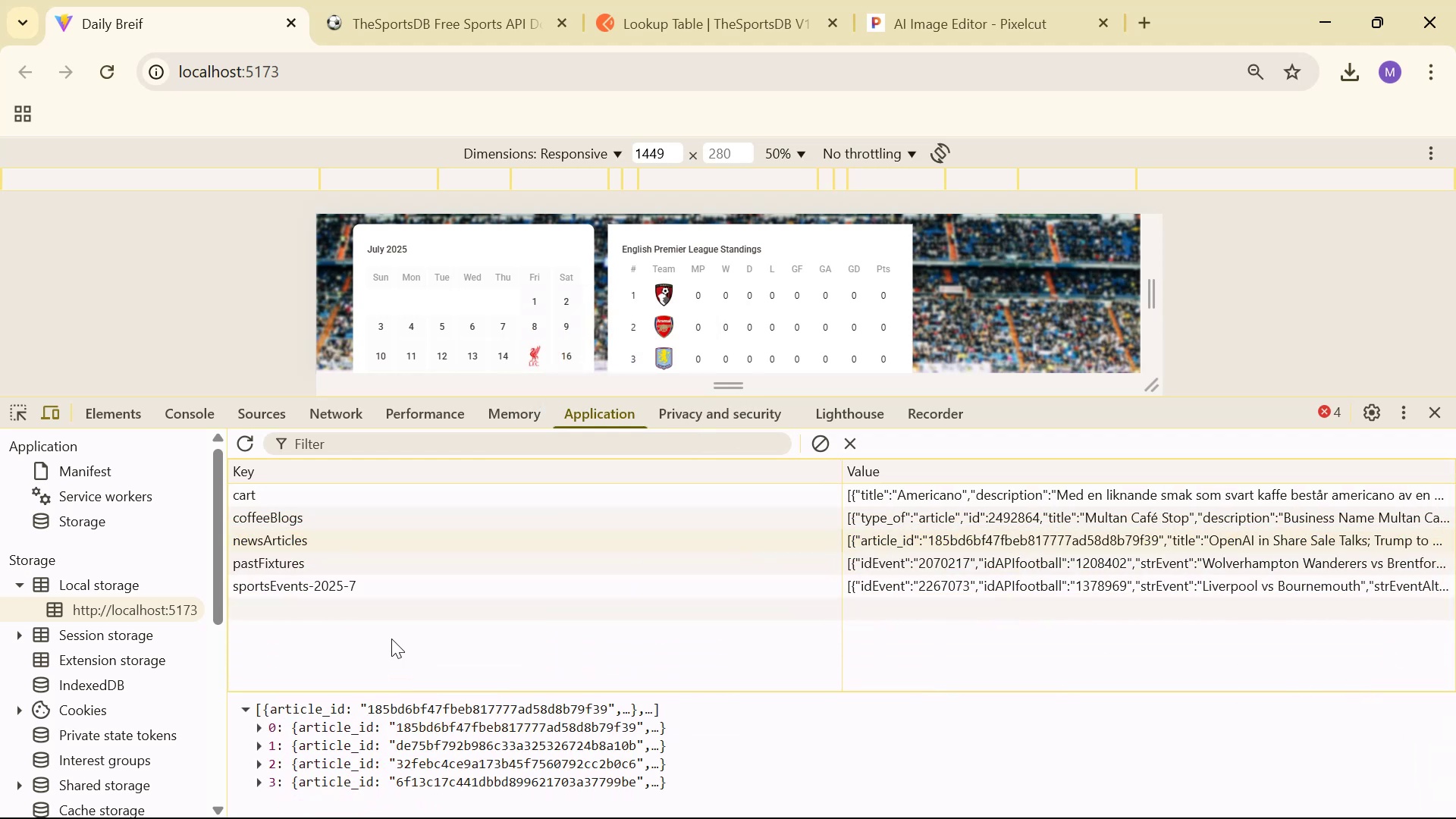 
key(Control+R)
 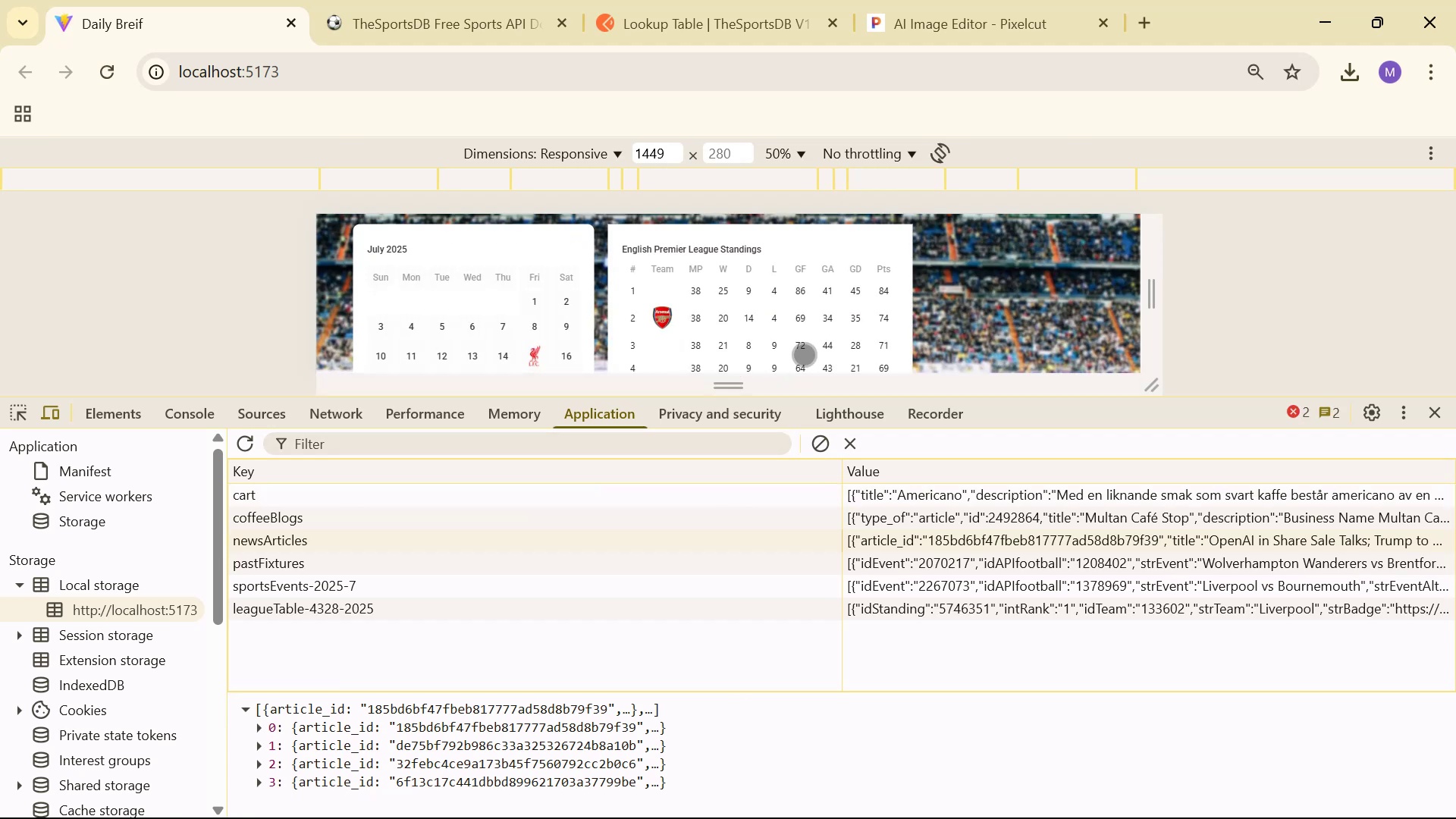 
scroll: coordinate [938, 297], scroll_direction: down, amount: 1.0
 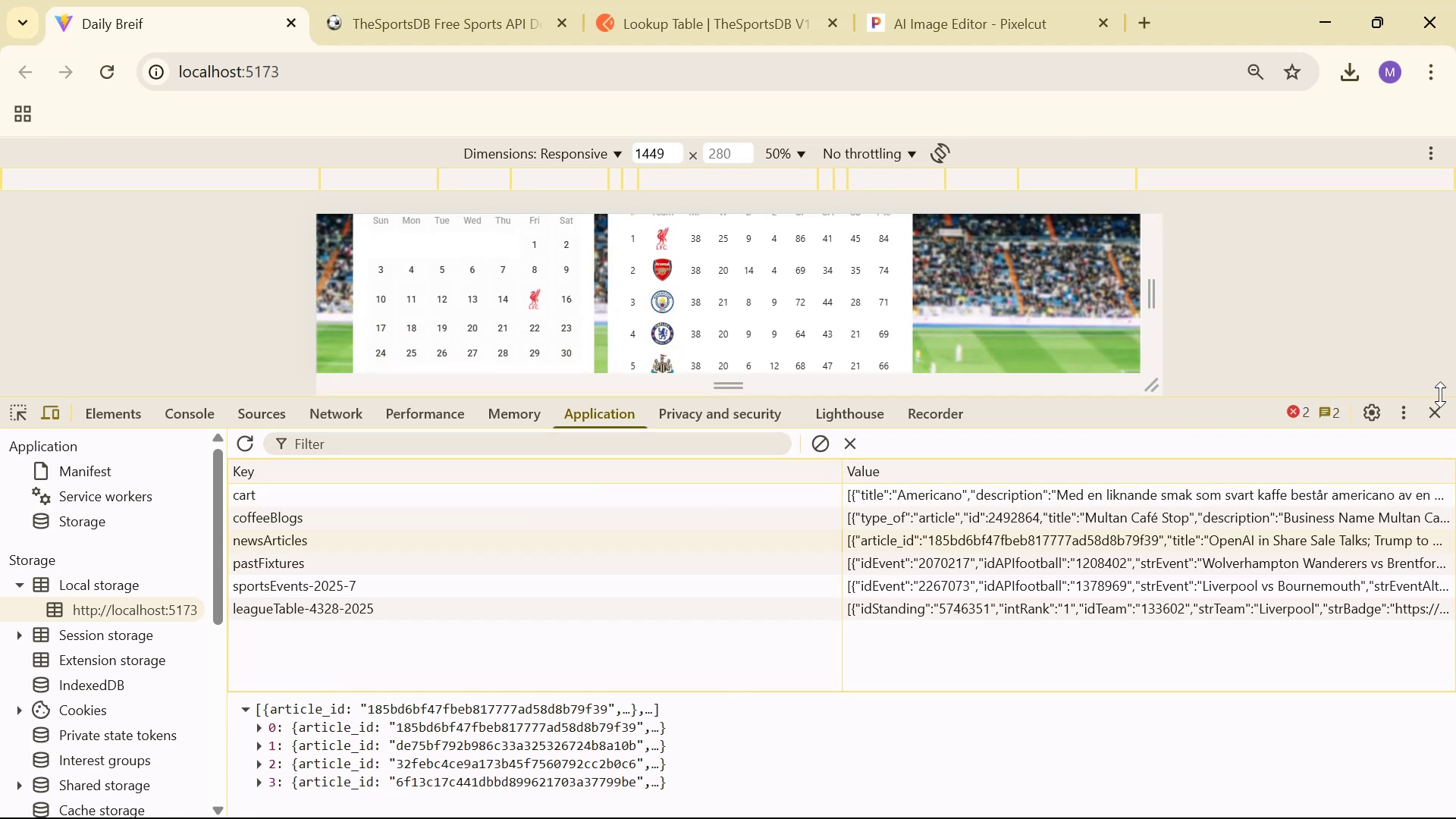 
left_click([1444, 413])
 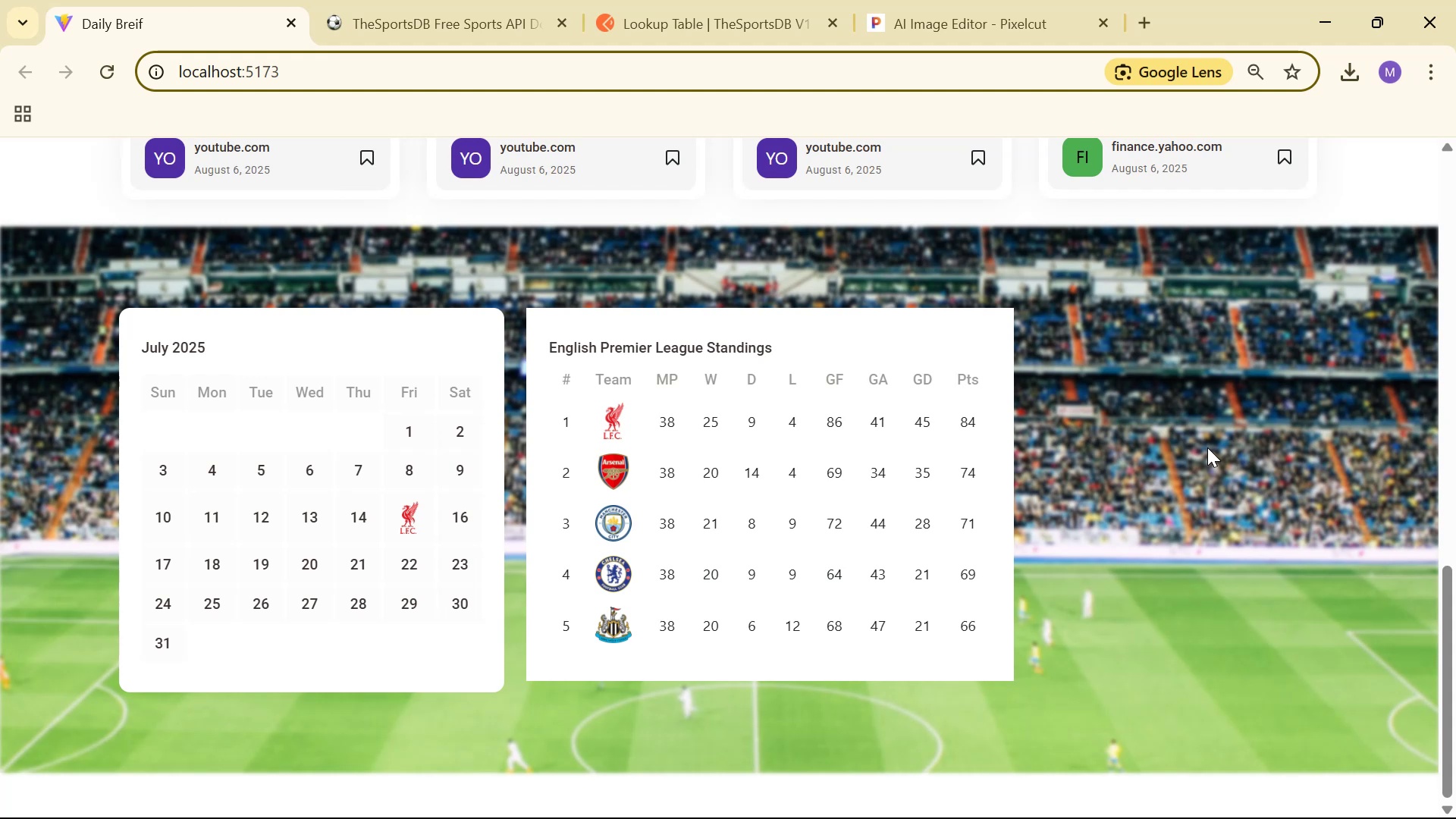 
wait(12.15)
 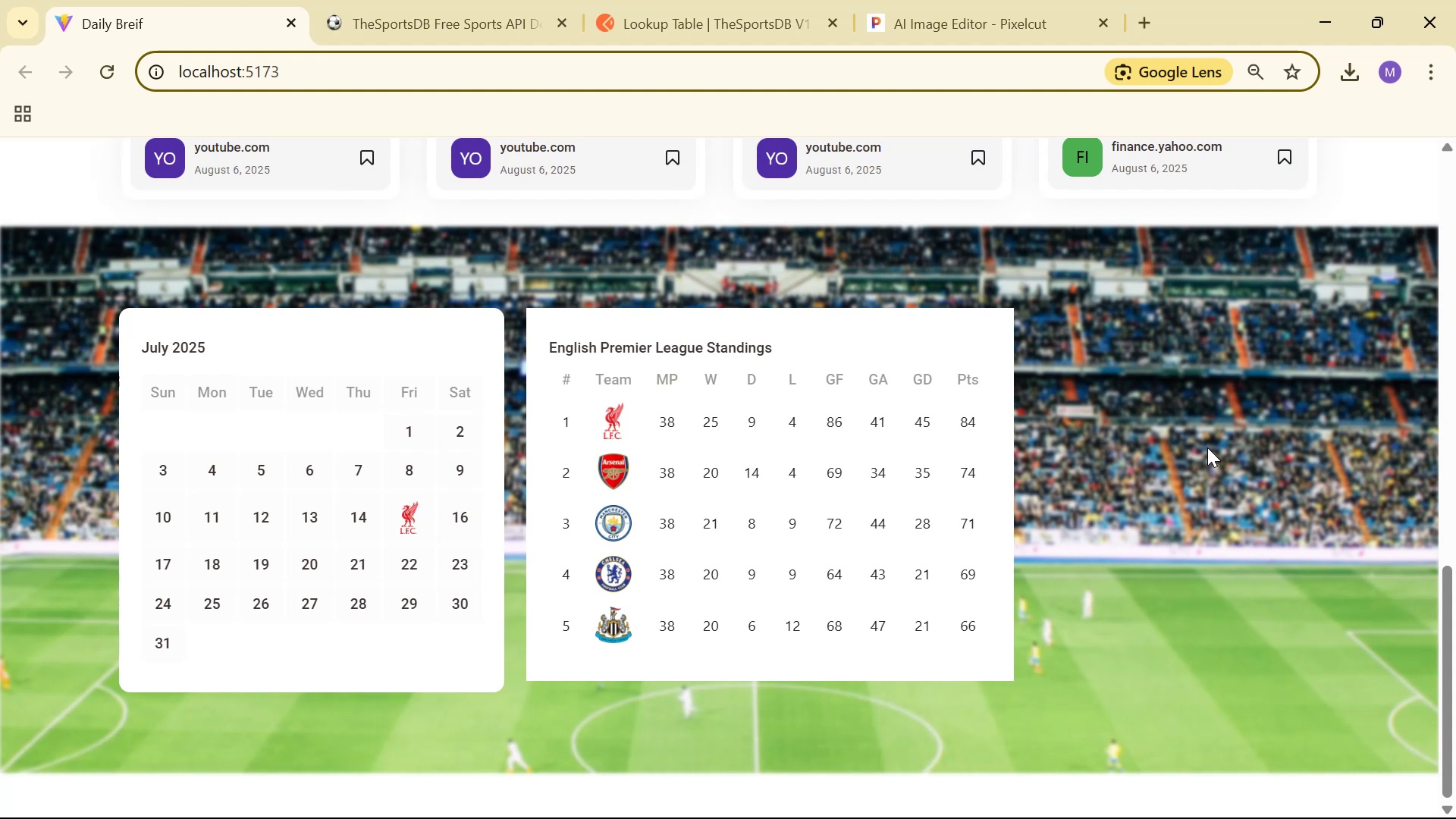 
key(Alt+Tab)
 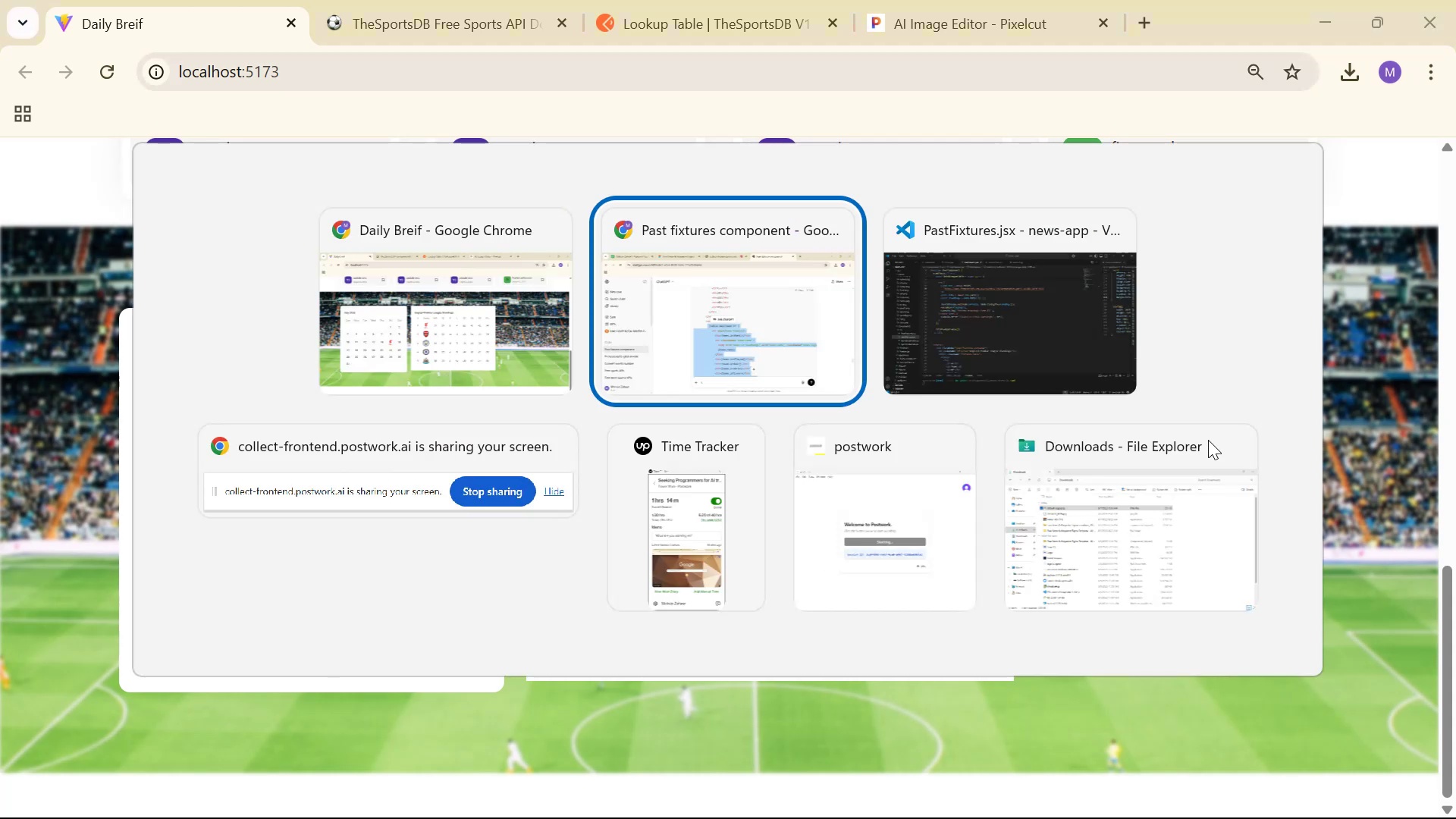 
key(Alt+Tab)
 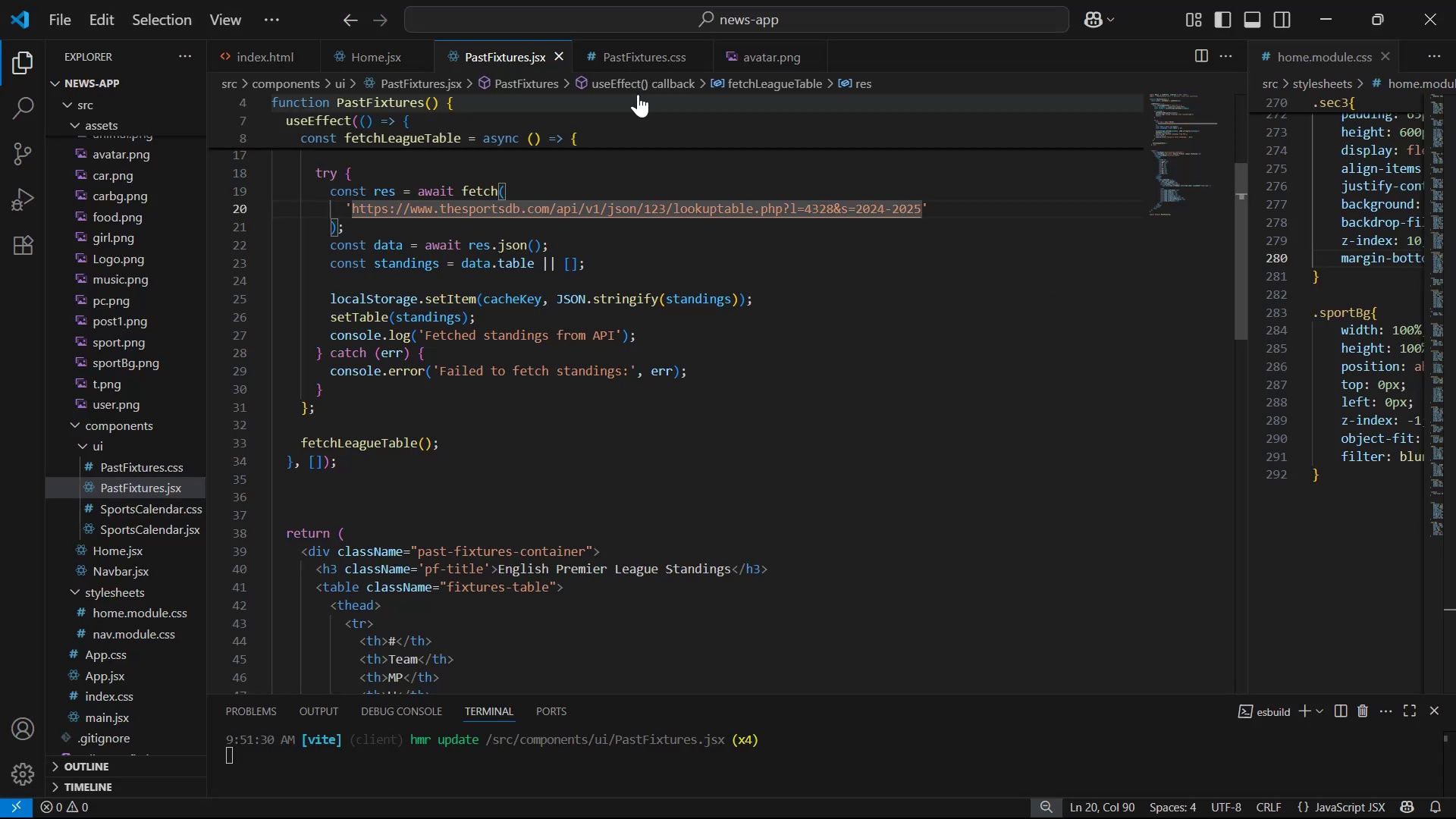 
left_click([648, 61])
 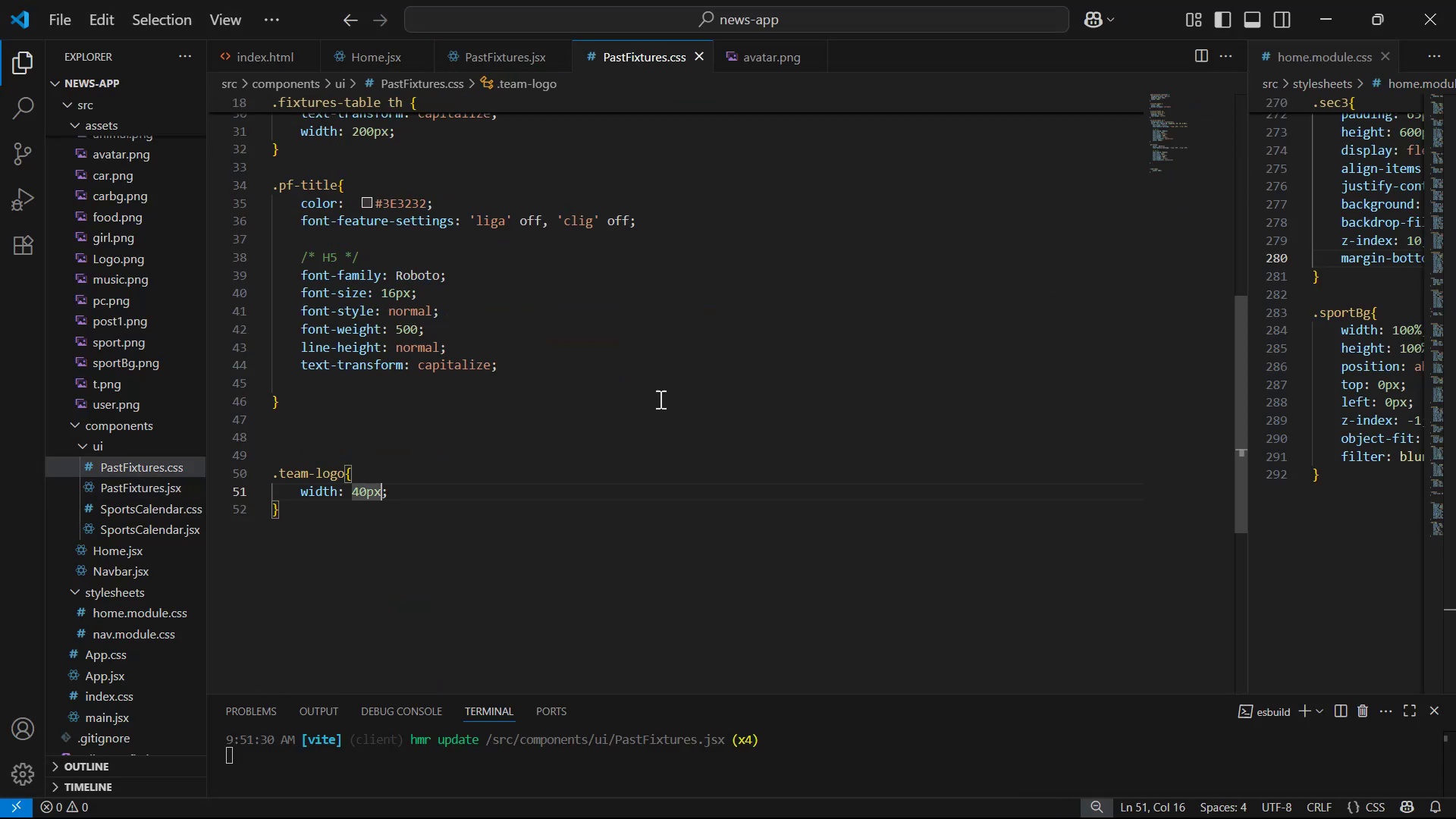 
scroll: coordinate [648, 447], scroll_direction: up, amount: 2.0
 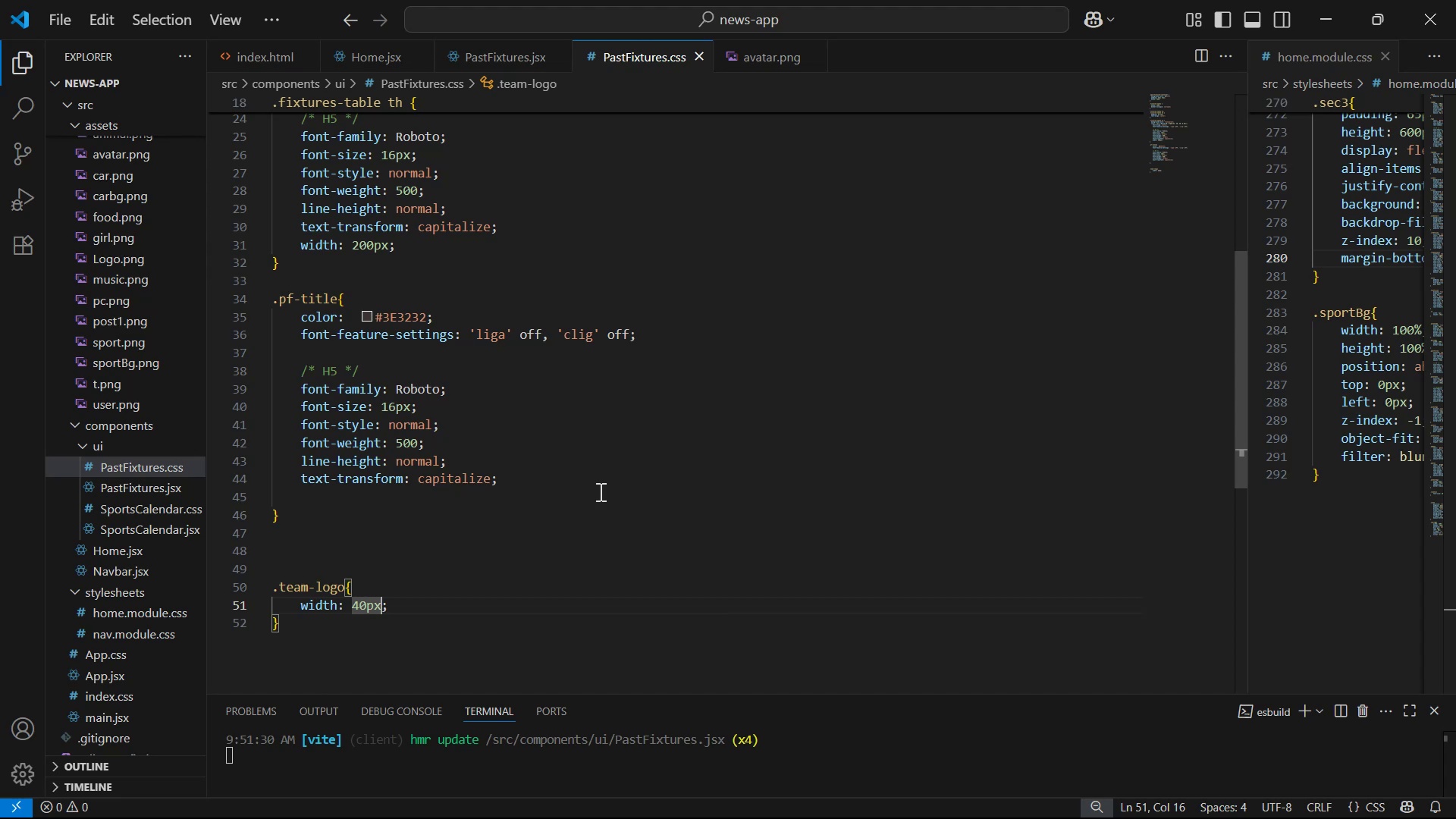 
left_click([598, 491])
 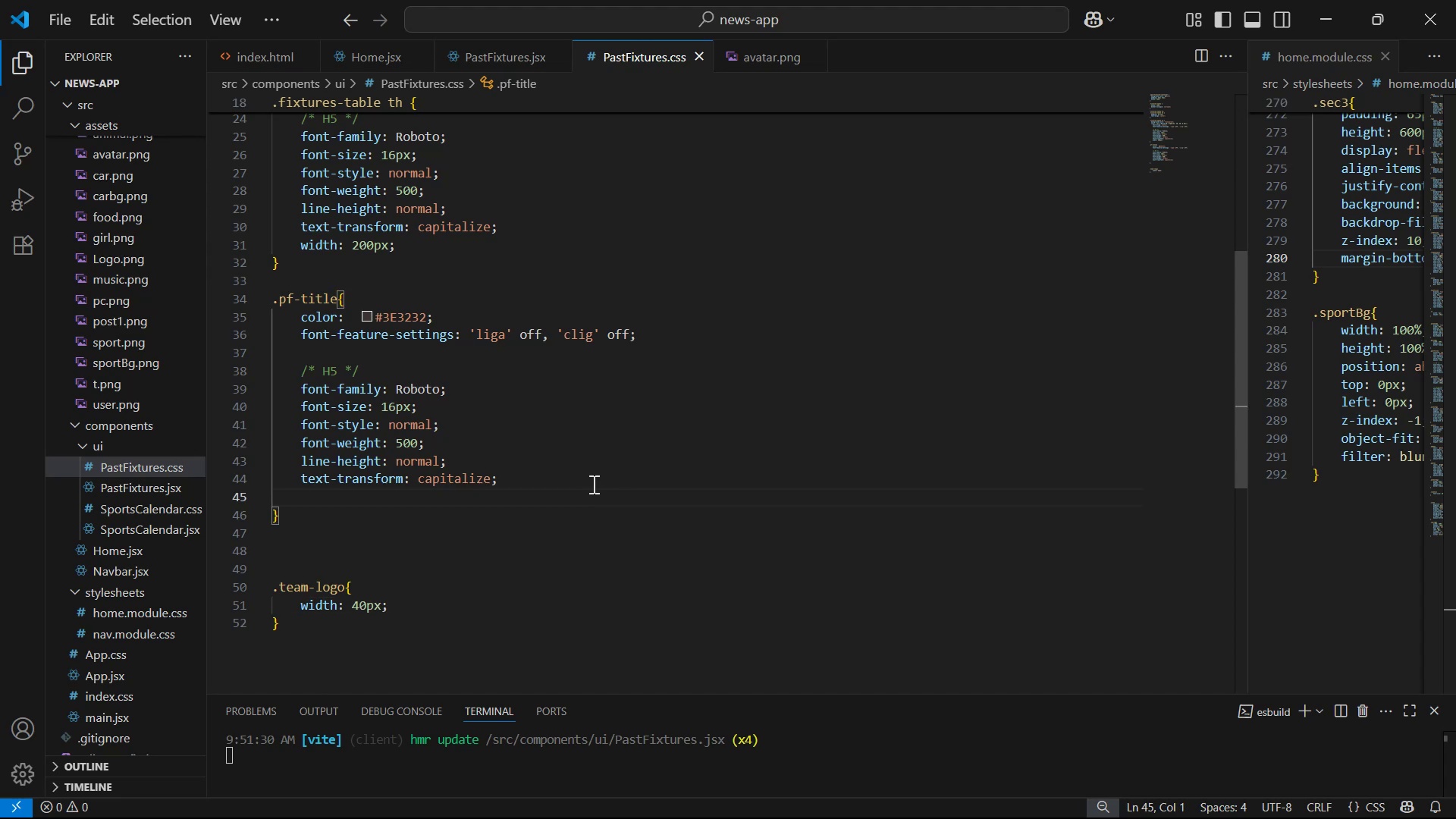 
key(Backspace)
type(ma)
key(Backspace)
key(Backspace)
 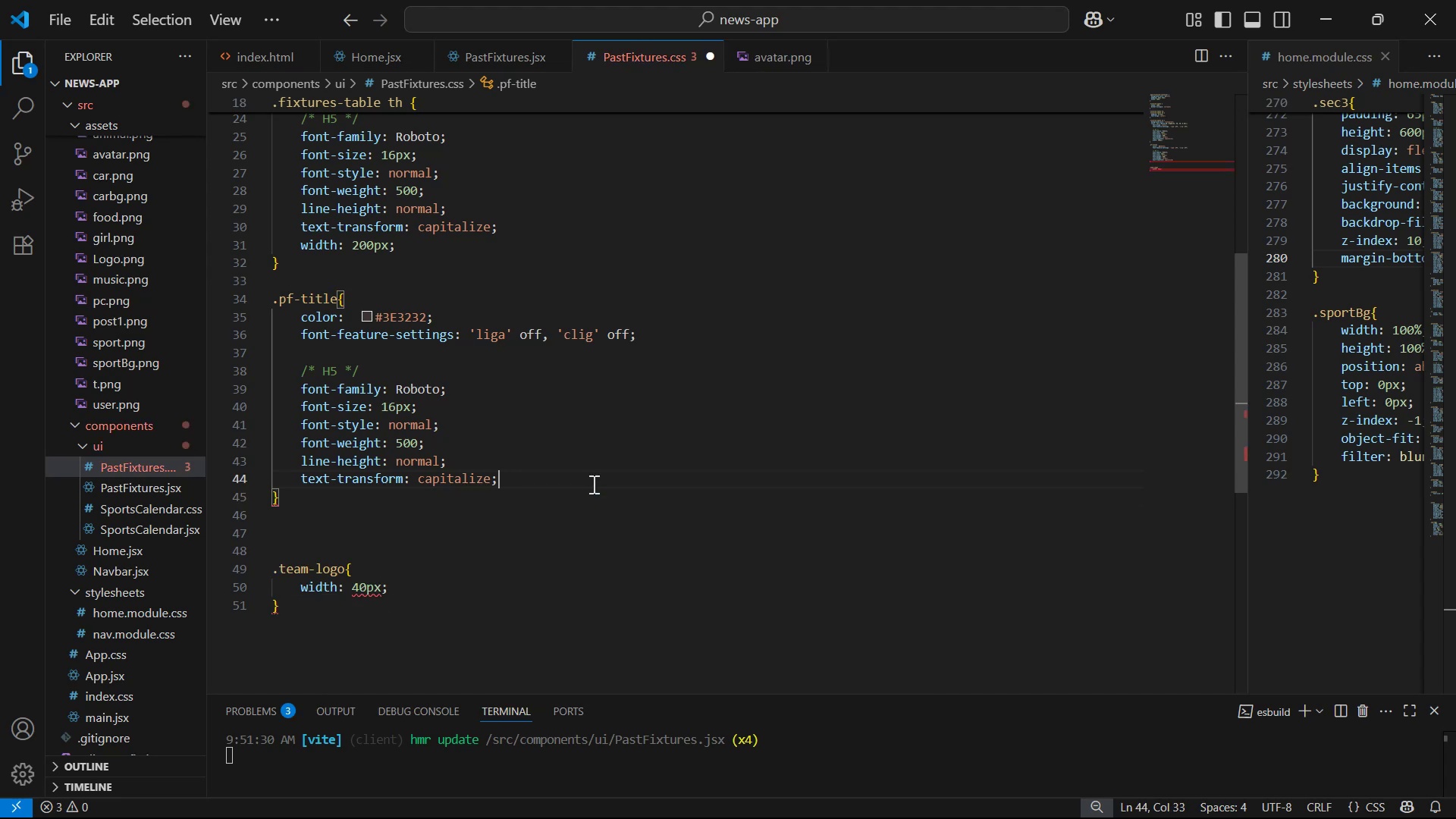 
key(Enter)
 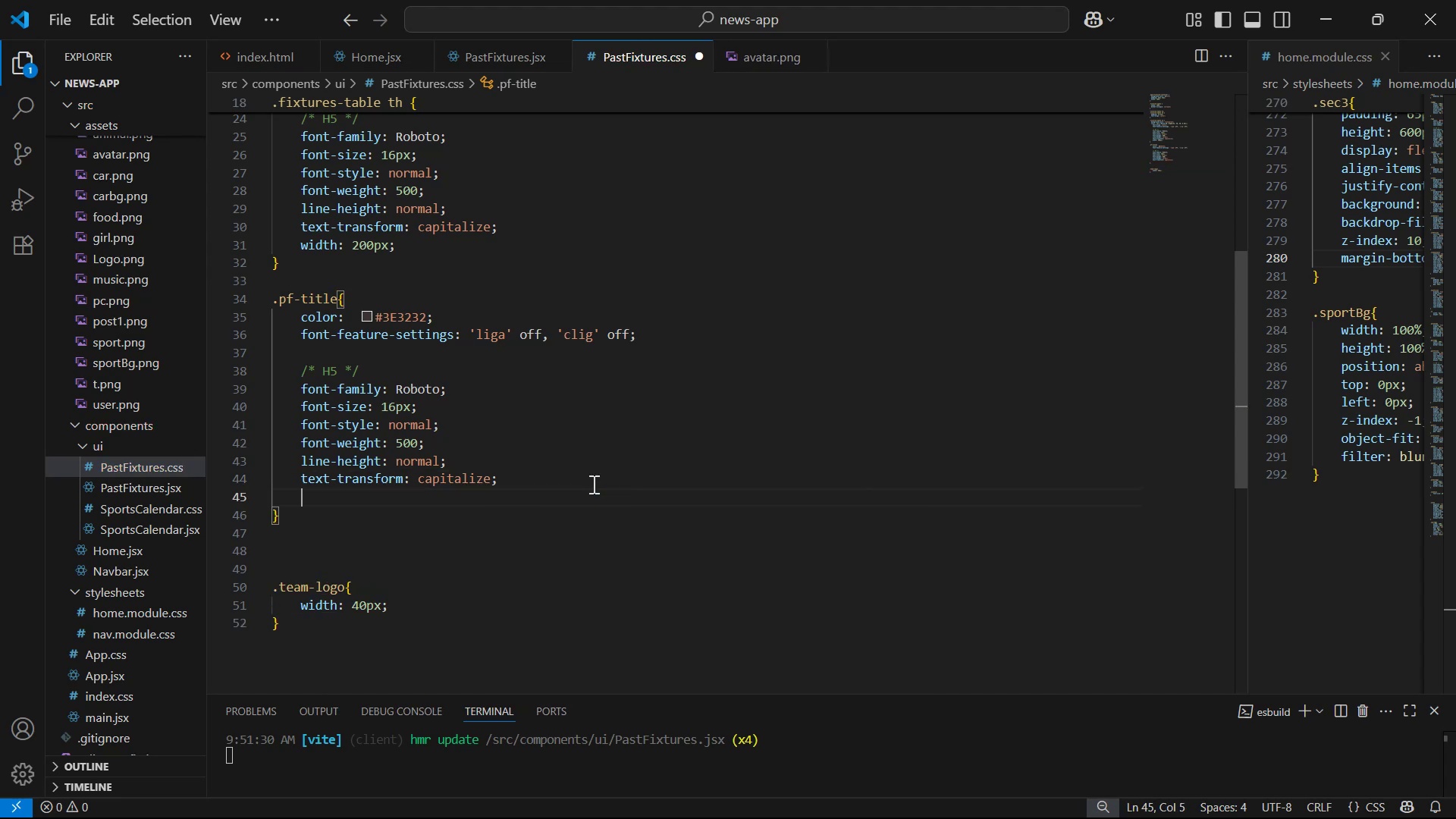 
type(ma)
 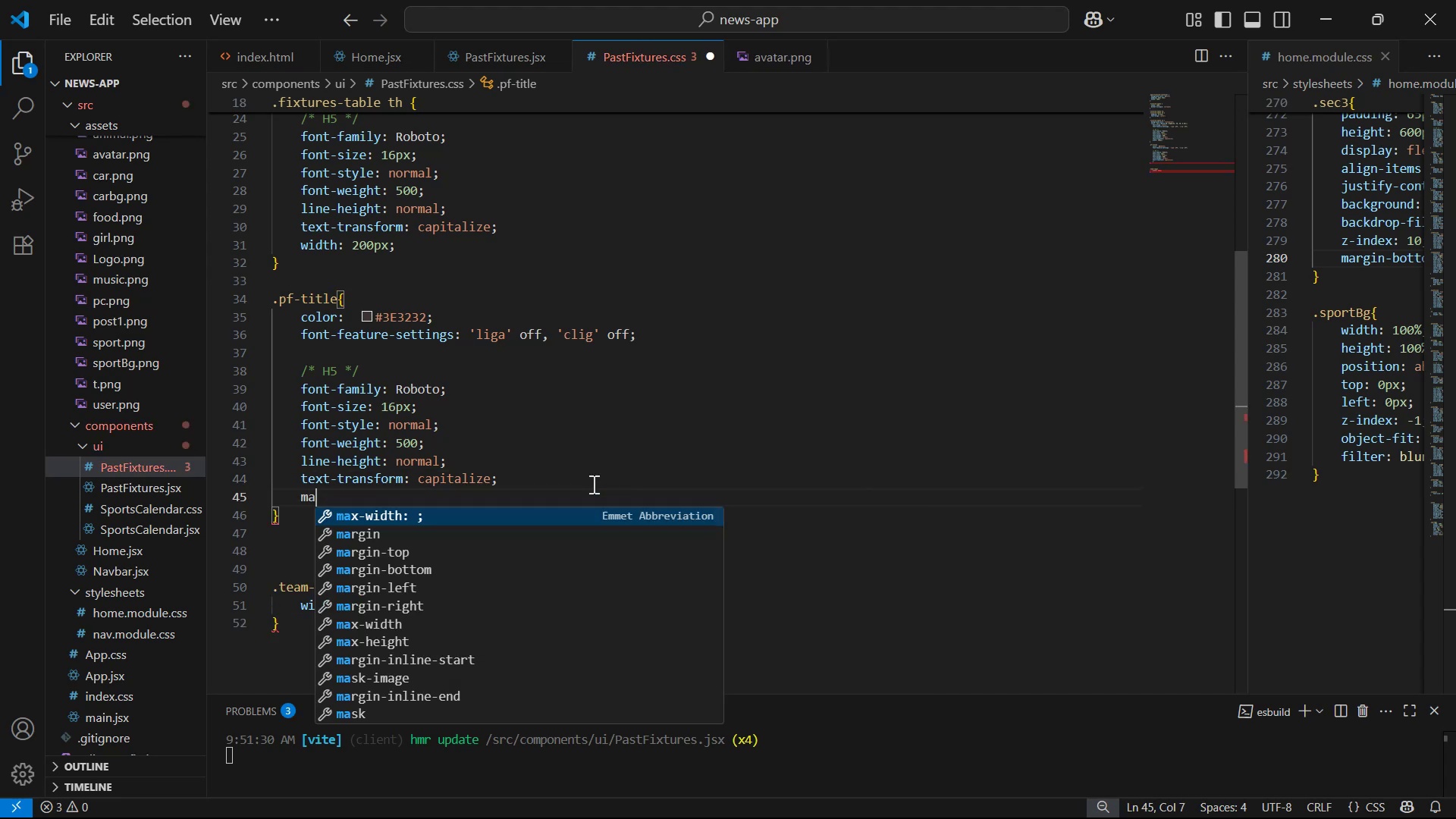 
key(ArrowDown)
 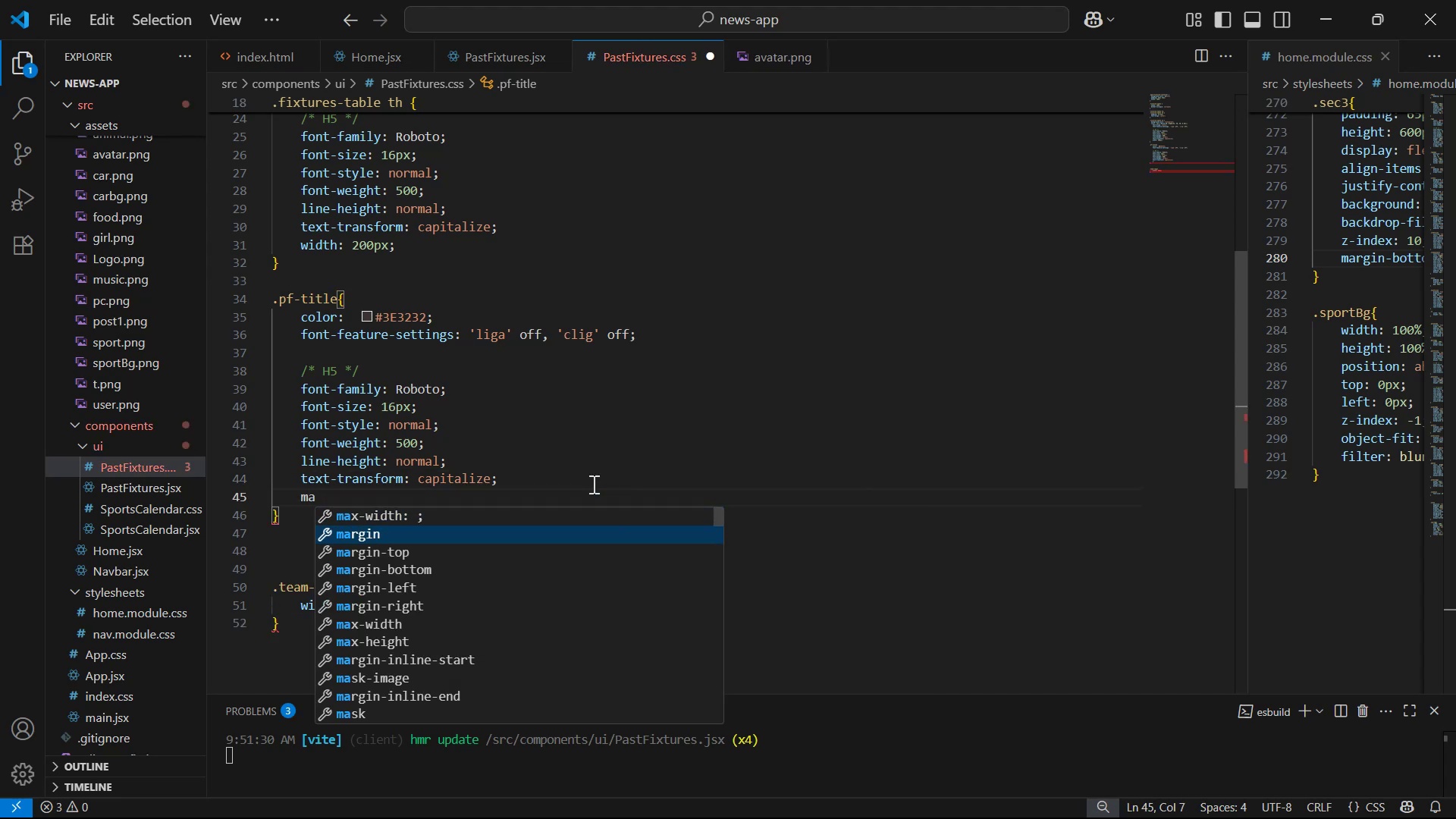 
key(ArrowDown)
 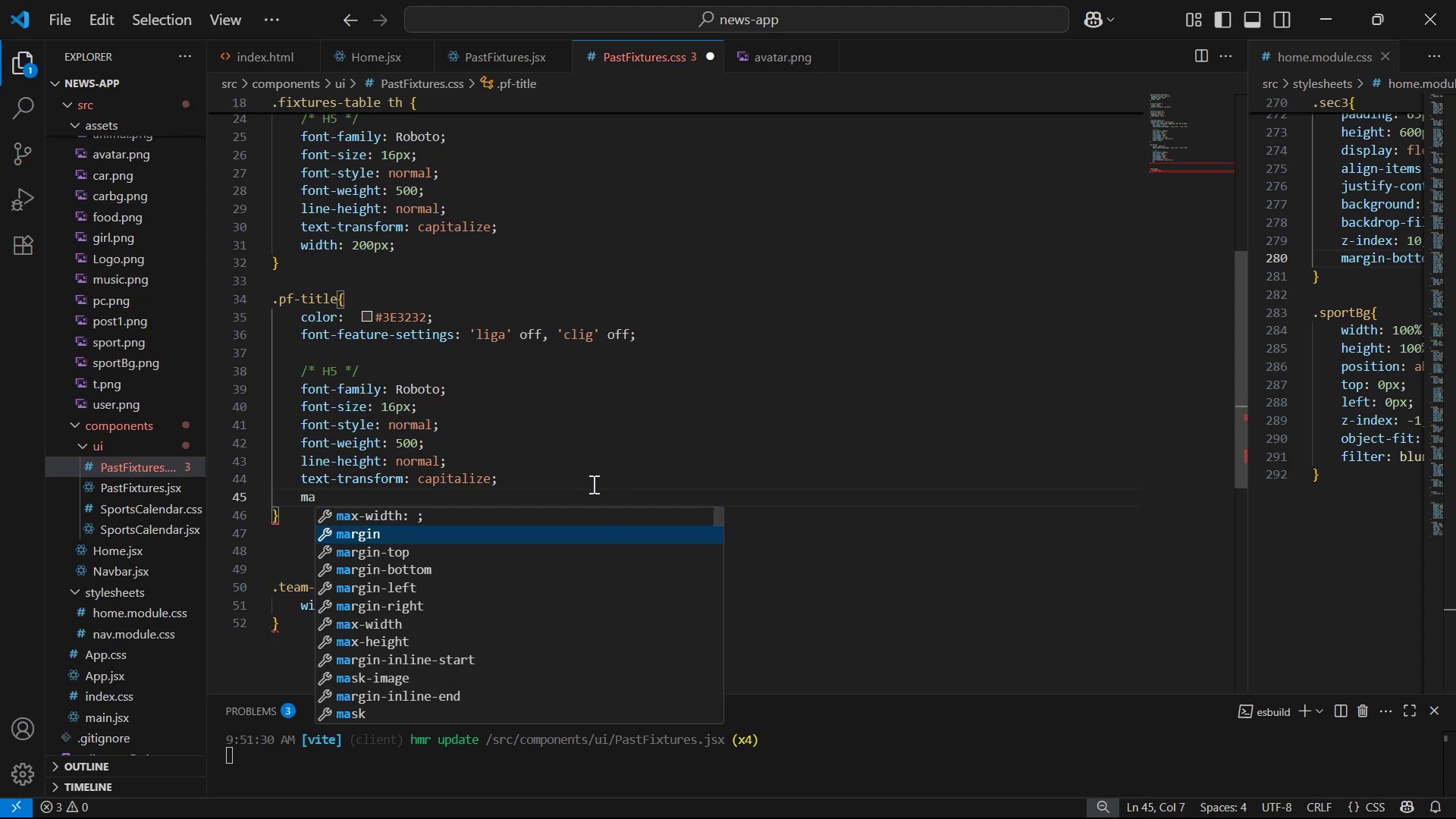 
key(ArrowDown)
 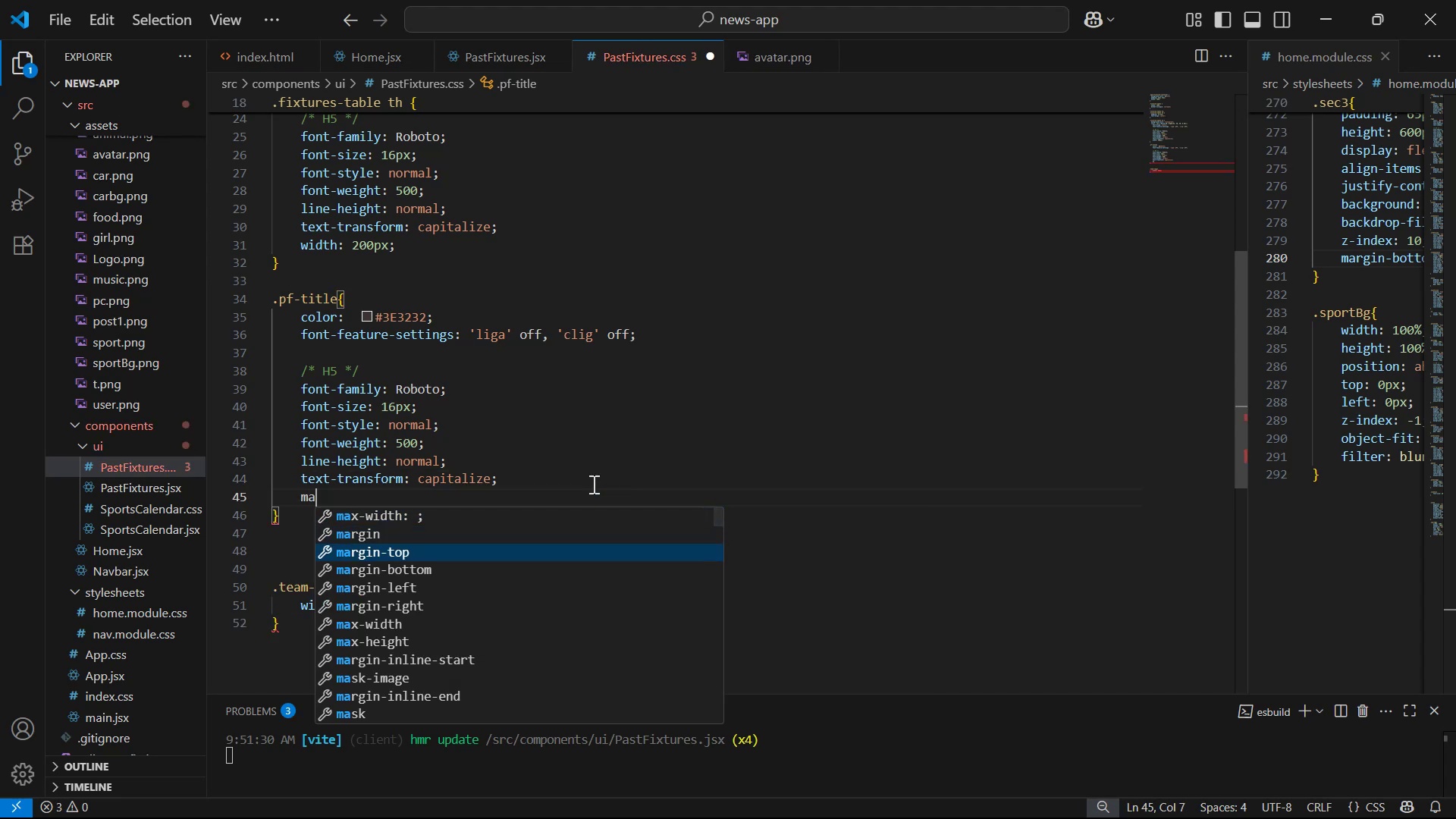 
key(Enter)
 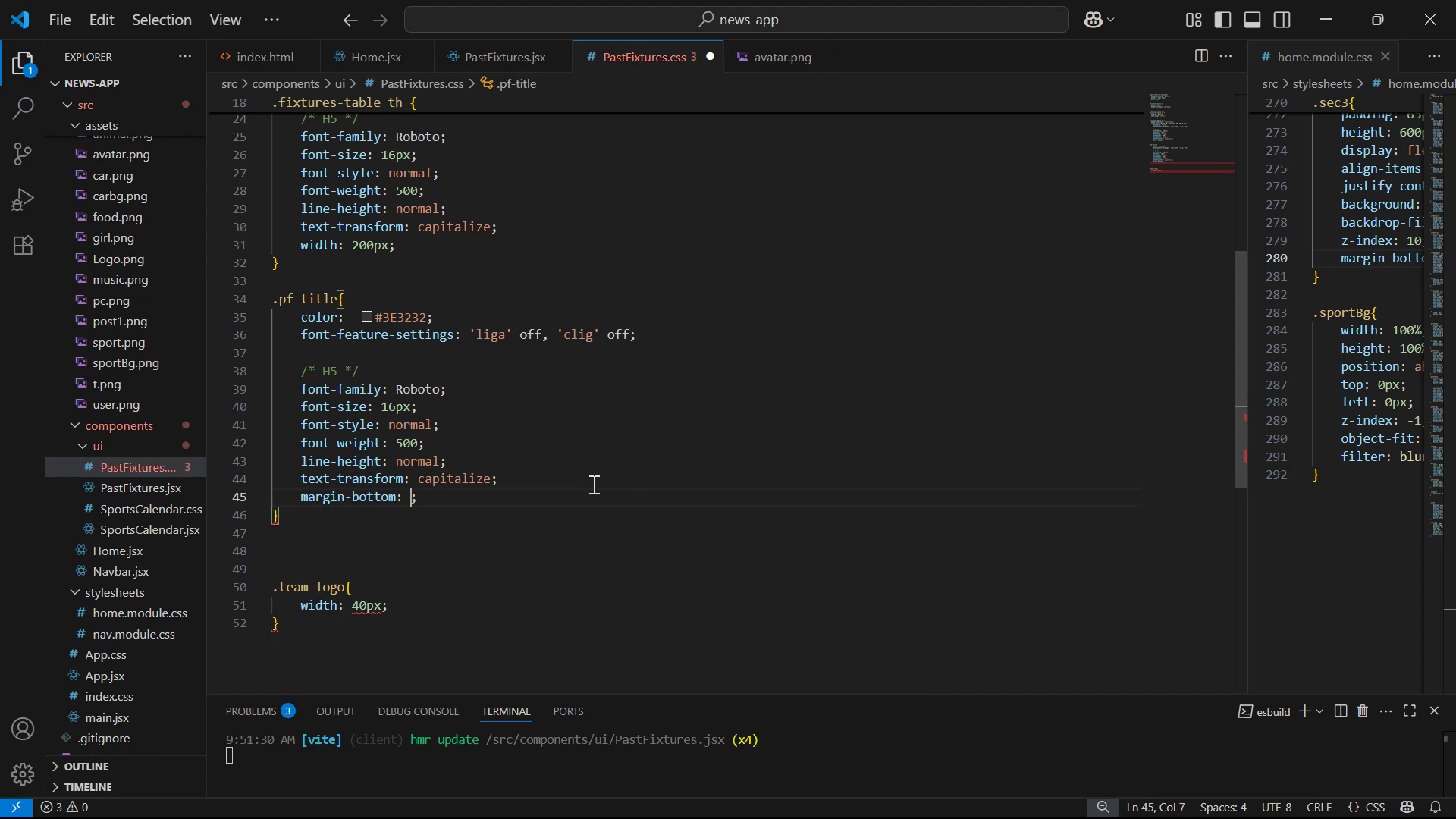 
type(10px)
 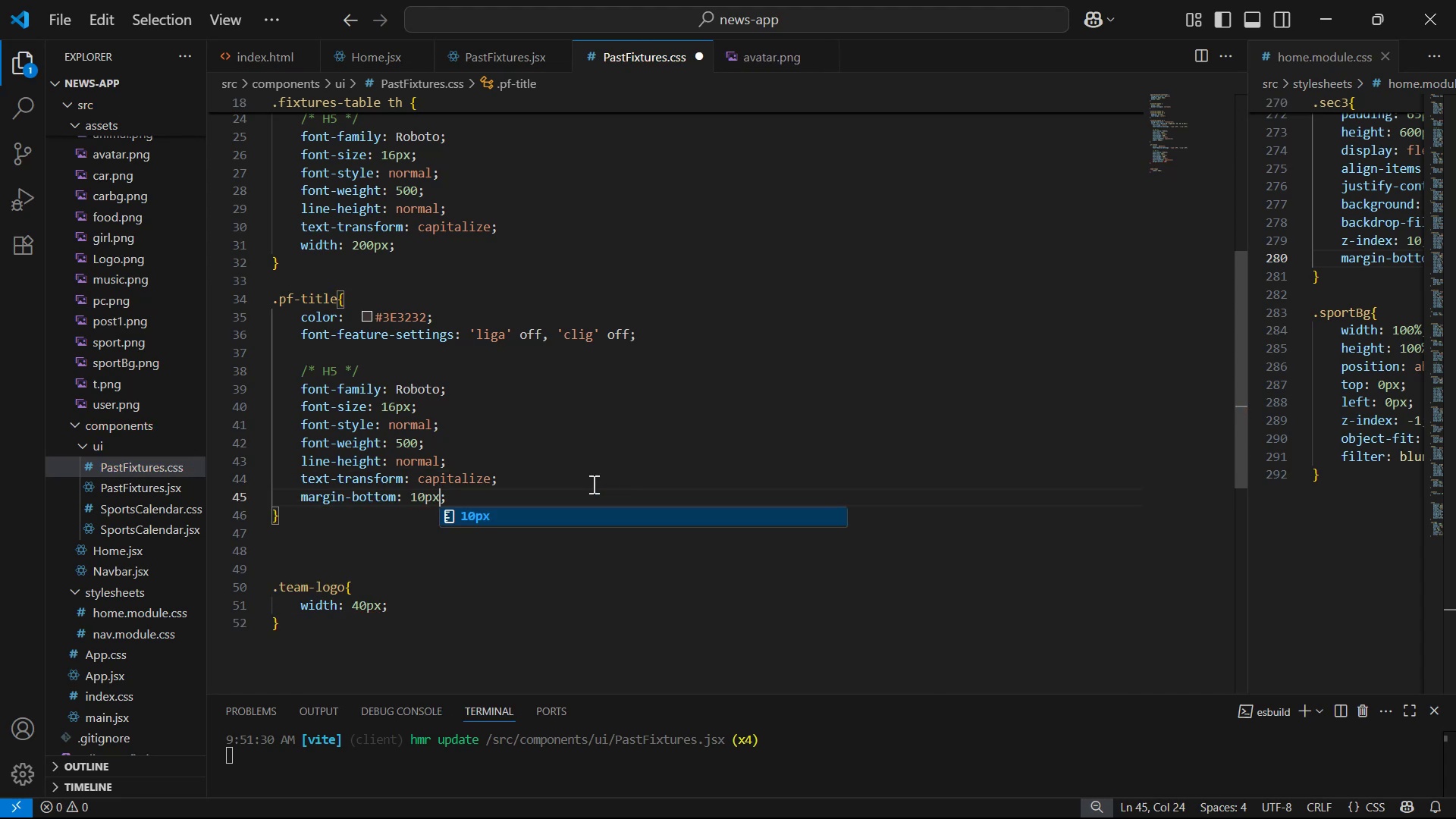 
key(Control+ControlLeft)
 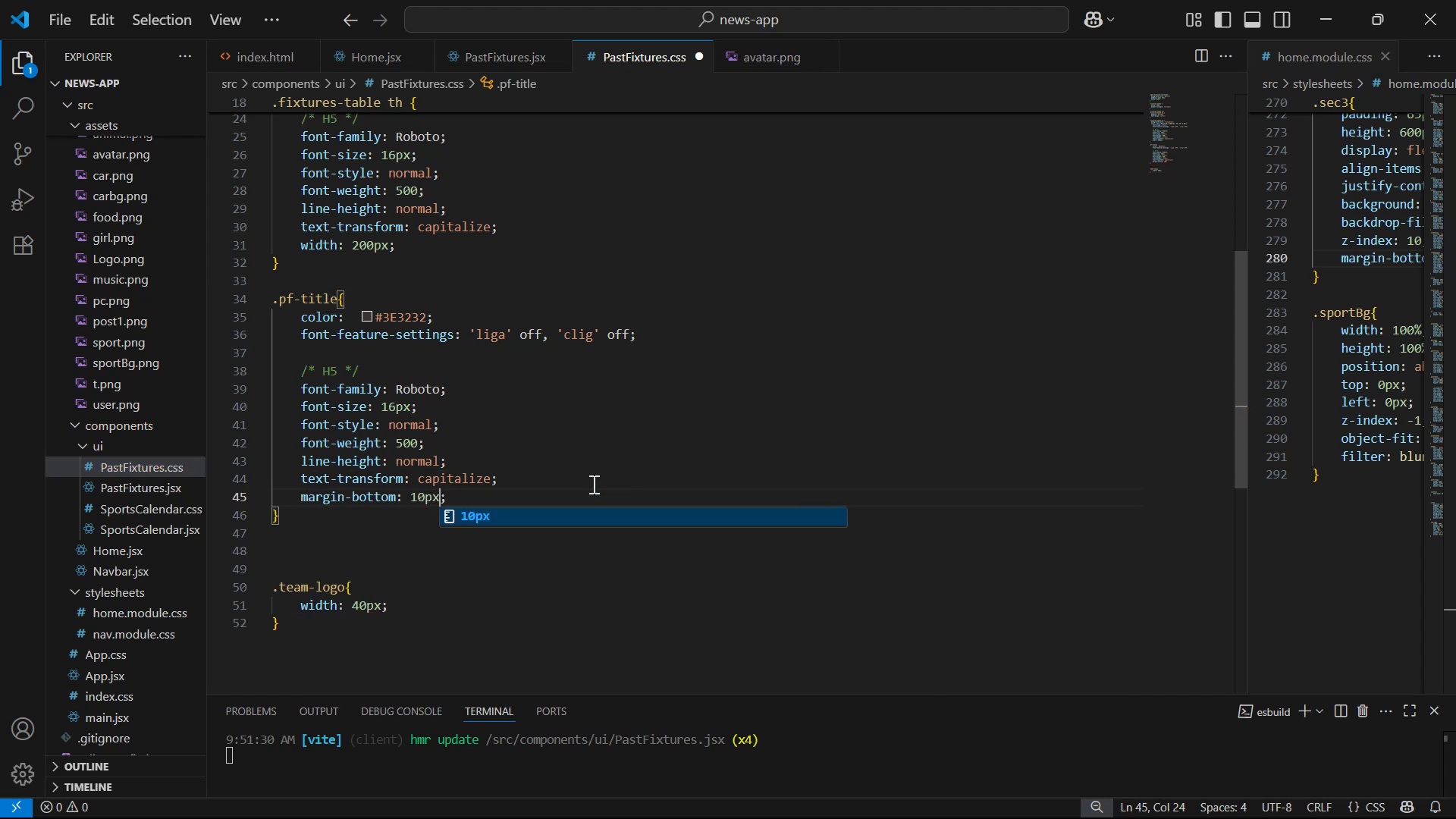 
key(Control+S)
 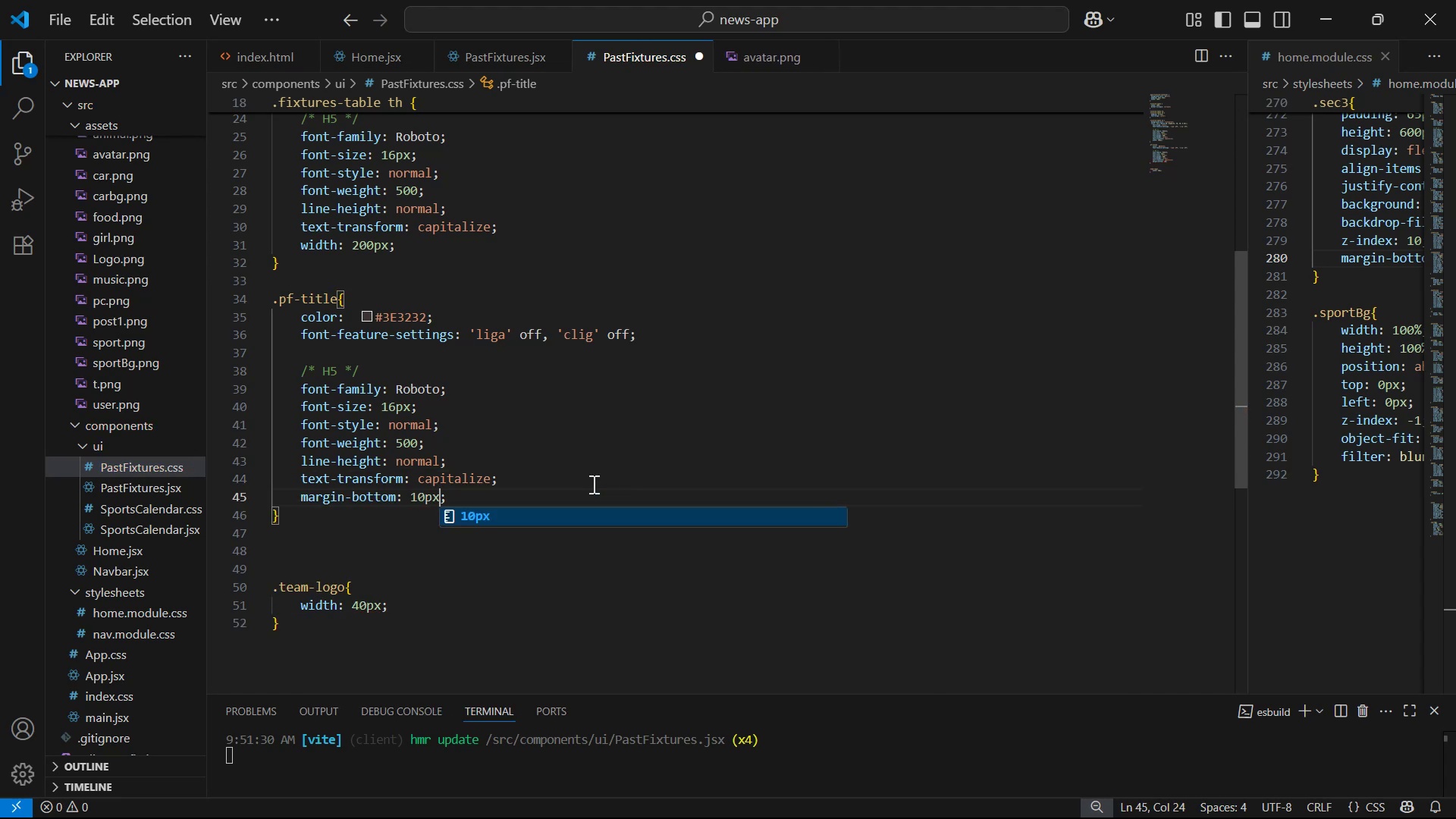 
key(Alt+AltLeft)
 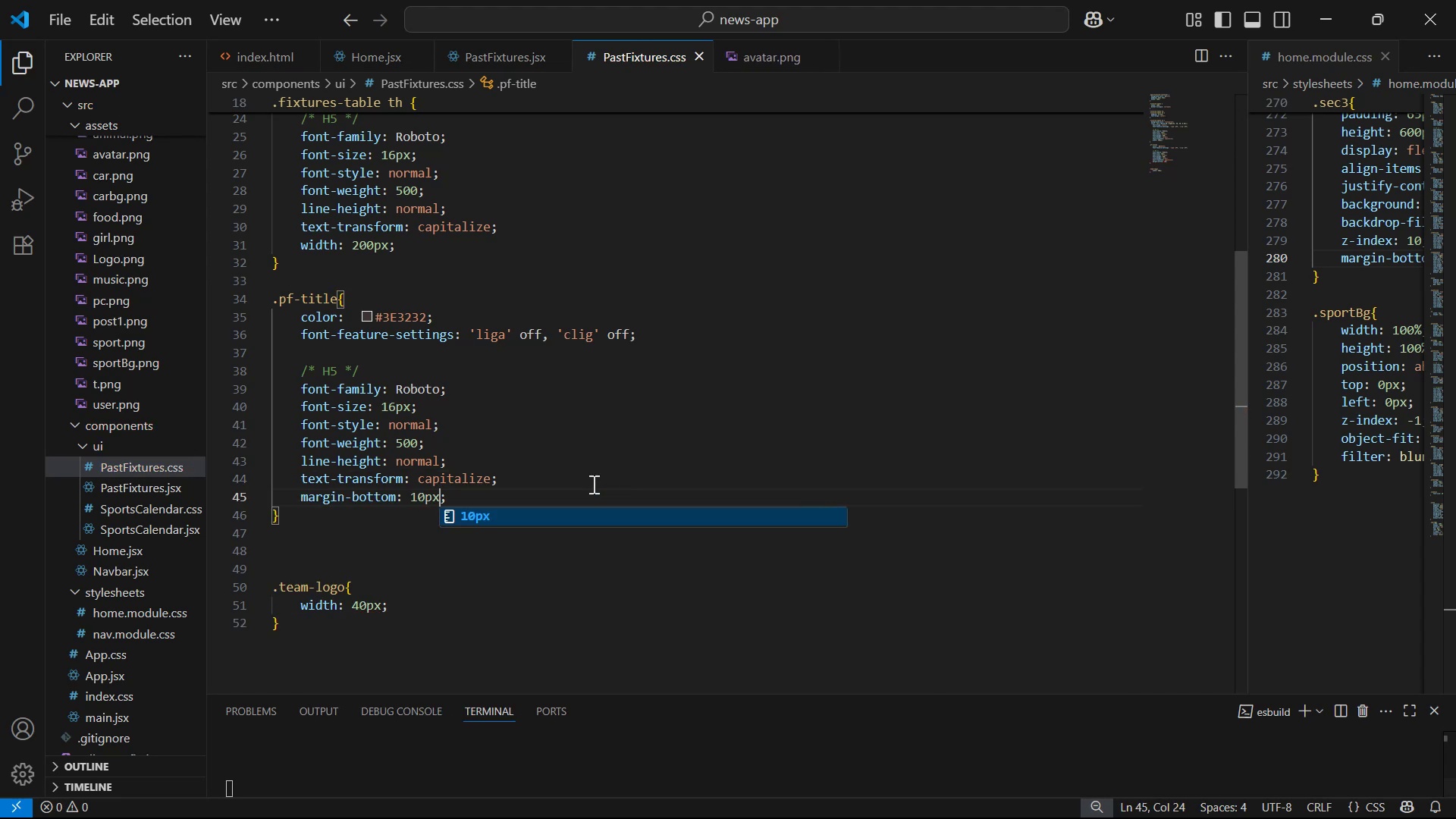 
key(Alt+Tab)
 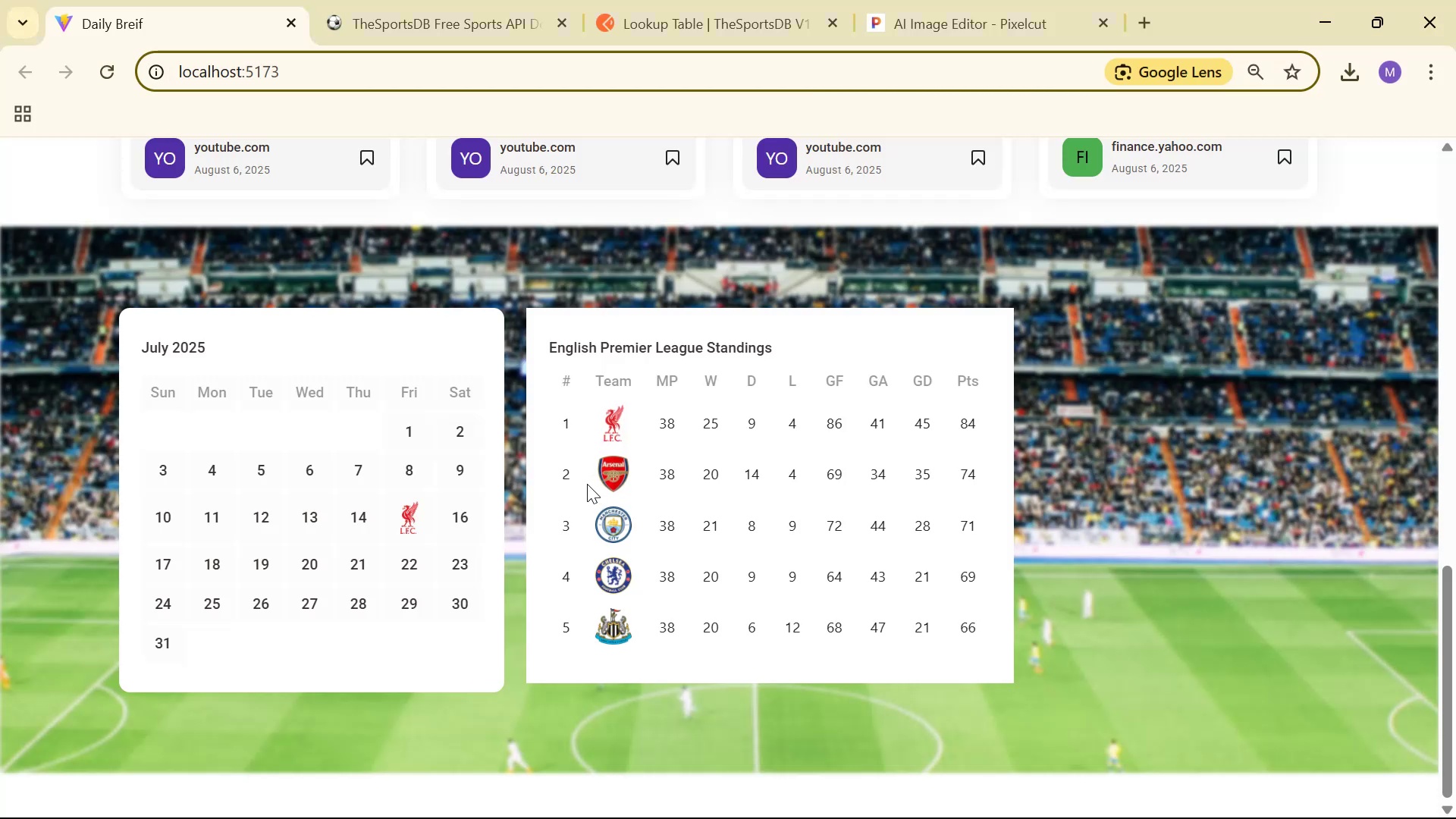 
key(Alt+AltLeft)
 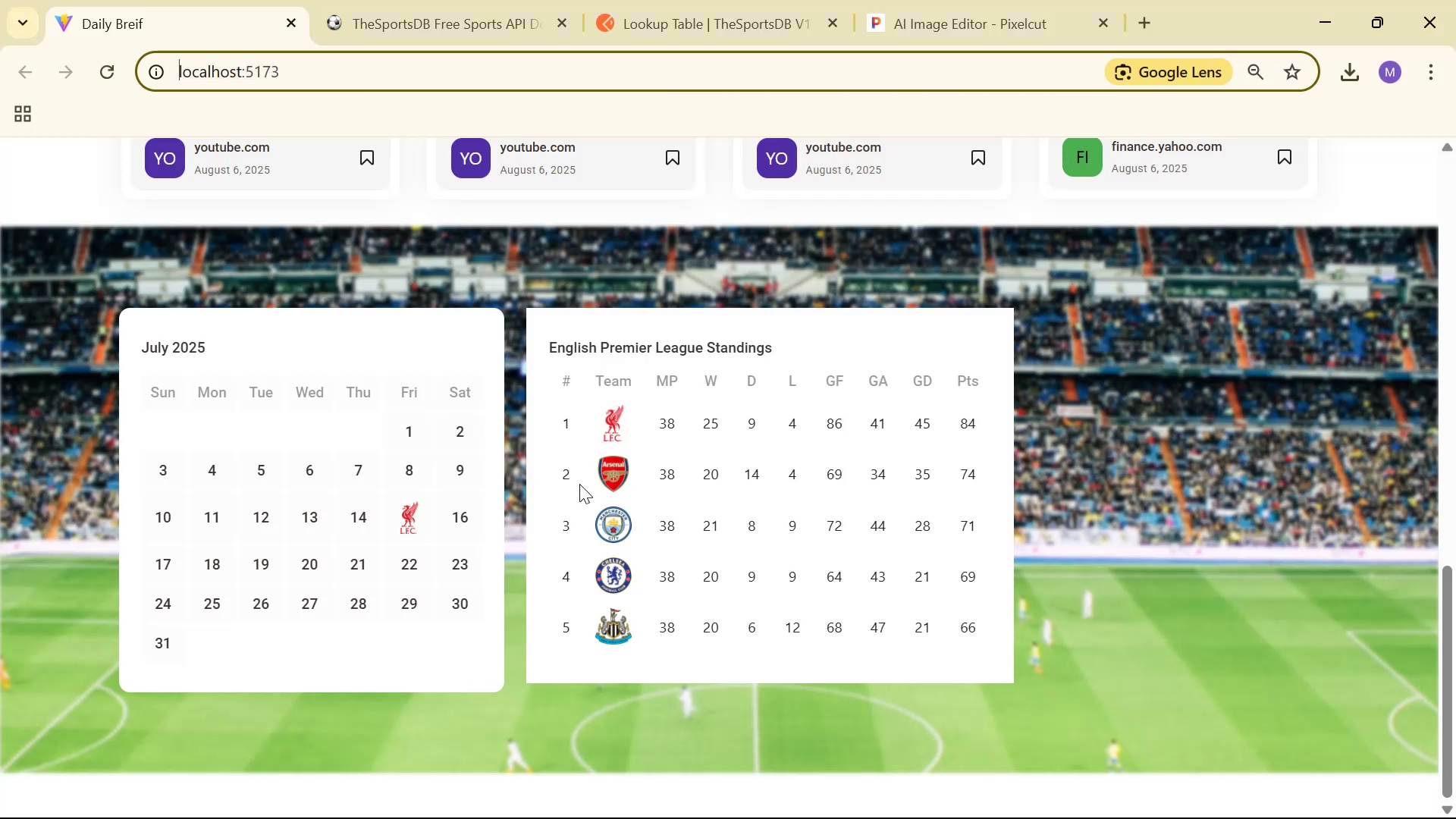 
key(Alt+Tab)
 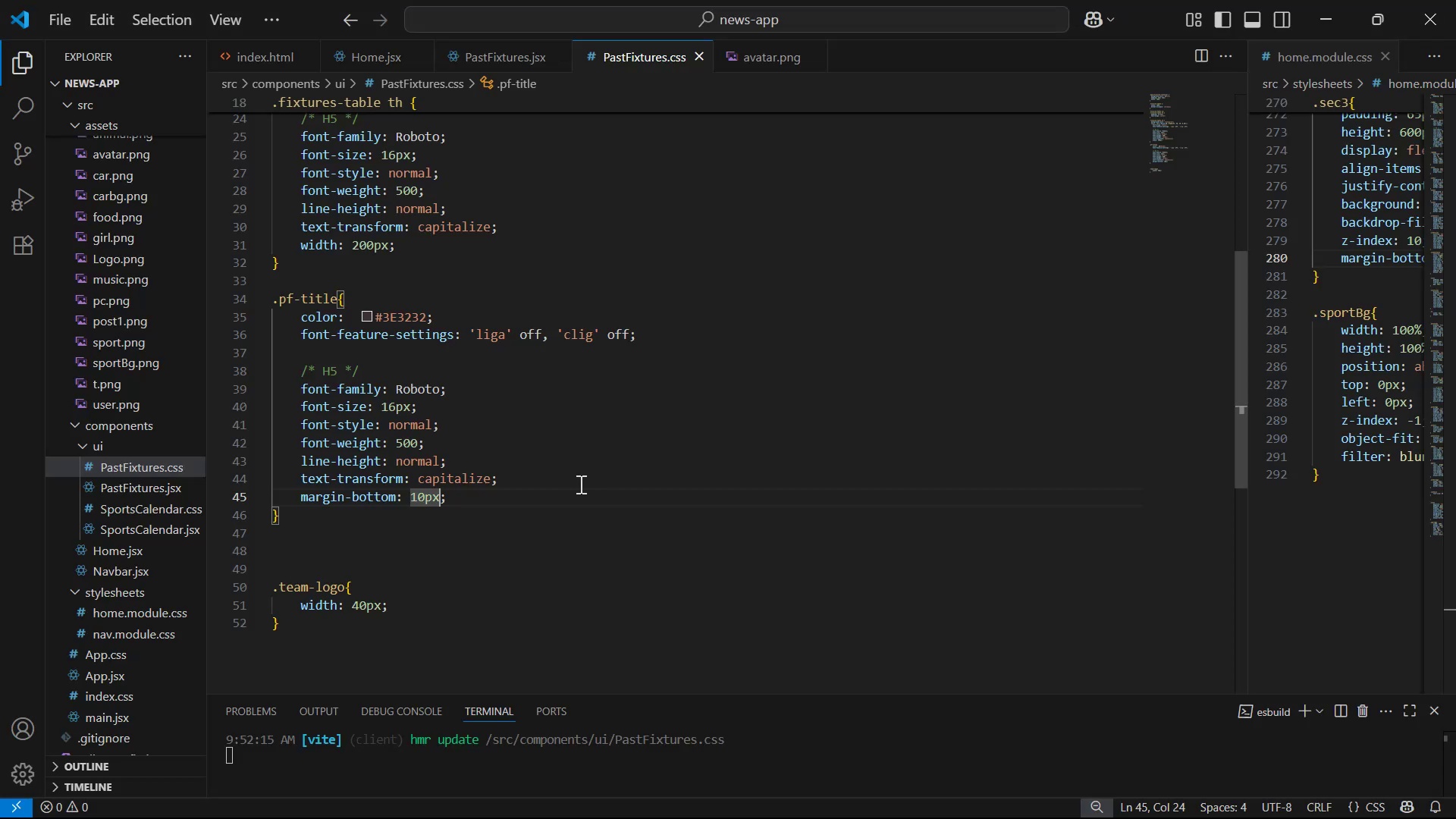 
key(ArrowLeft)
 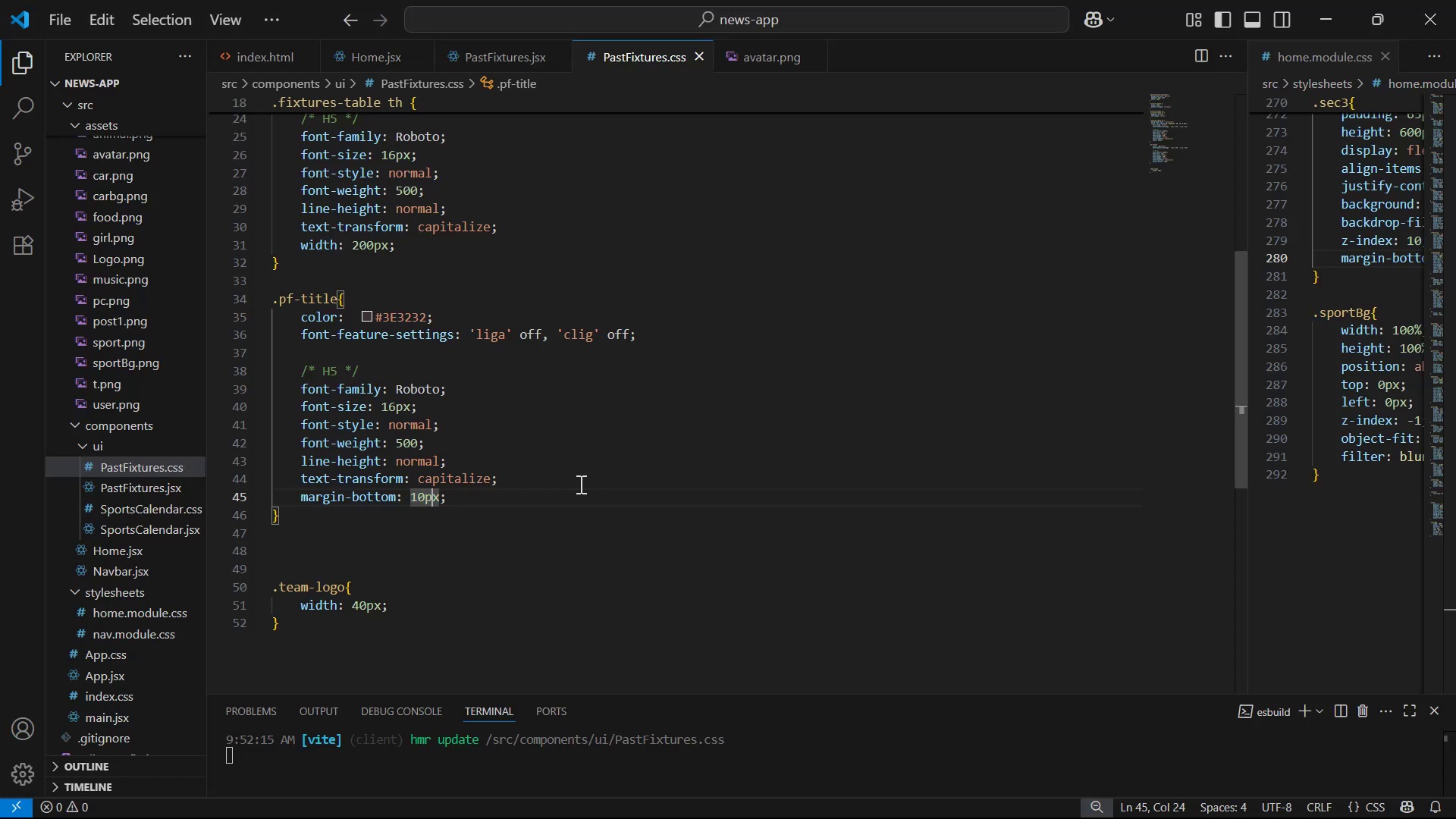 
key(ArrowLeft)
 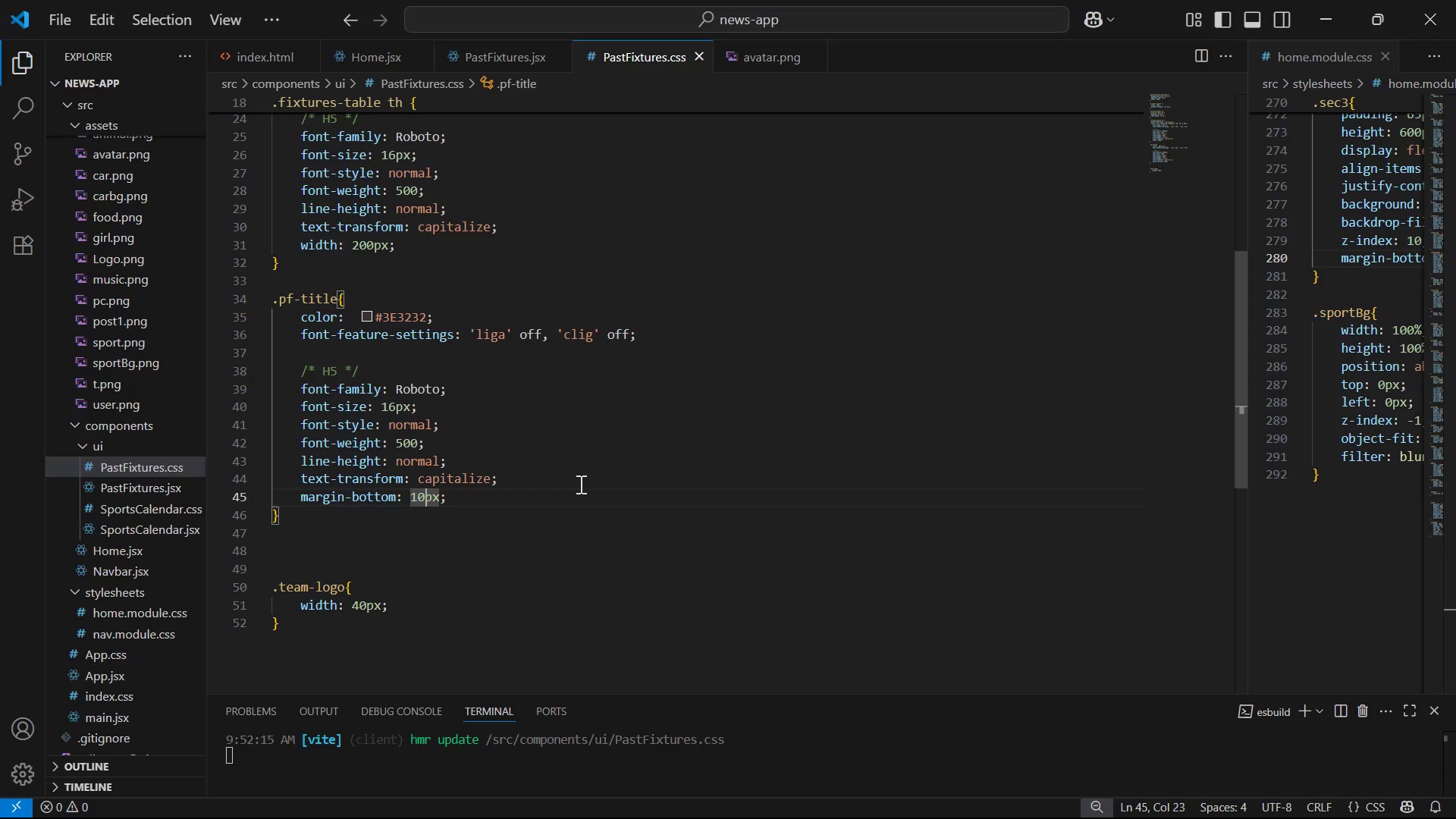 
key(ArrowLeft)
 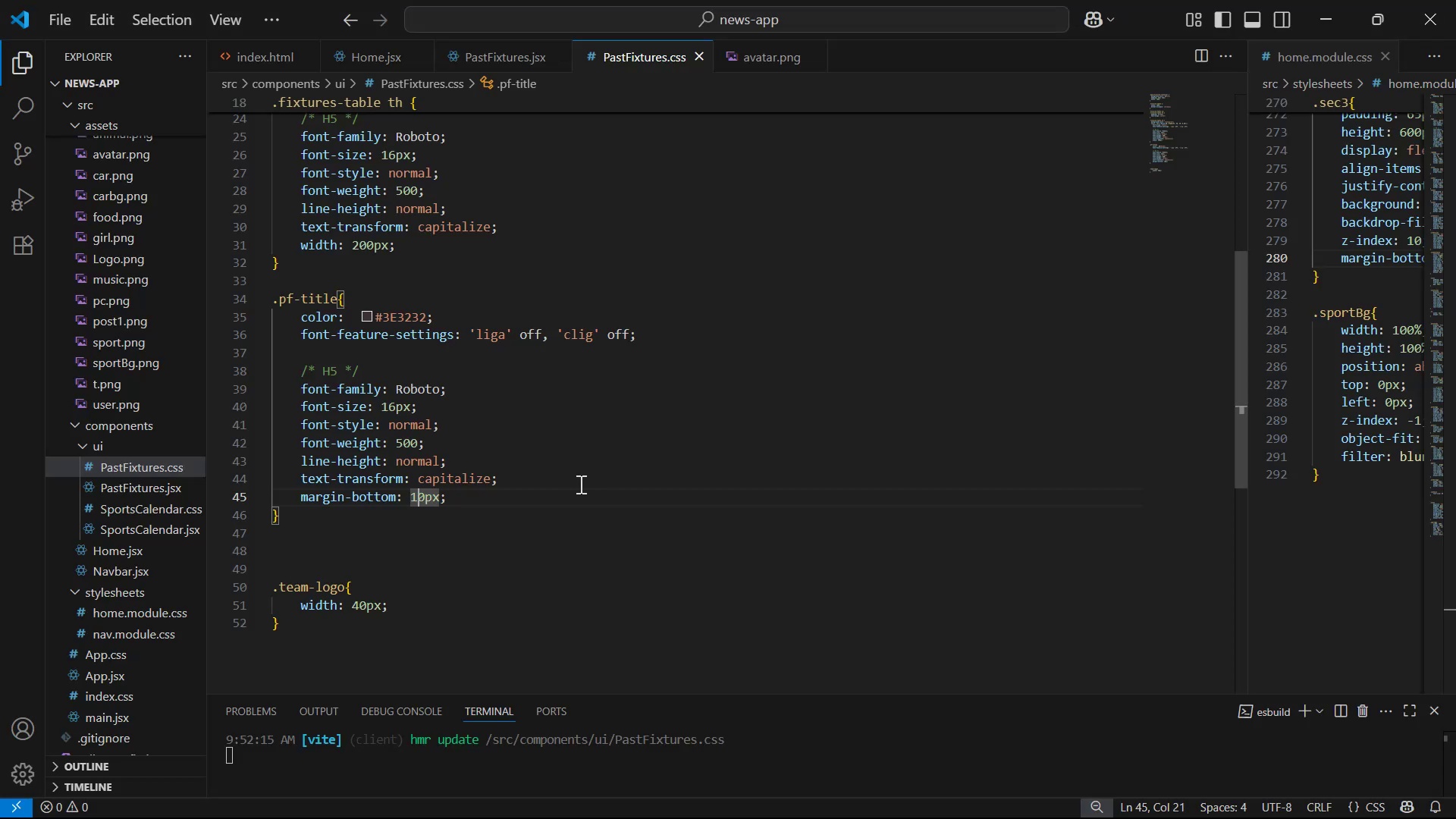 
key(Backspace)
 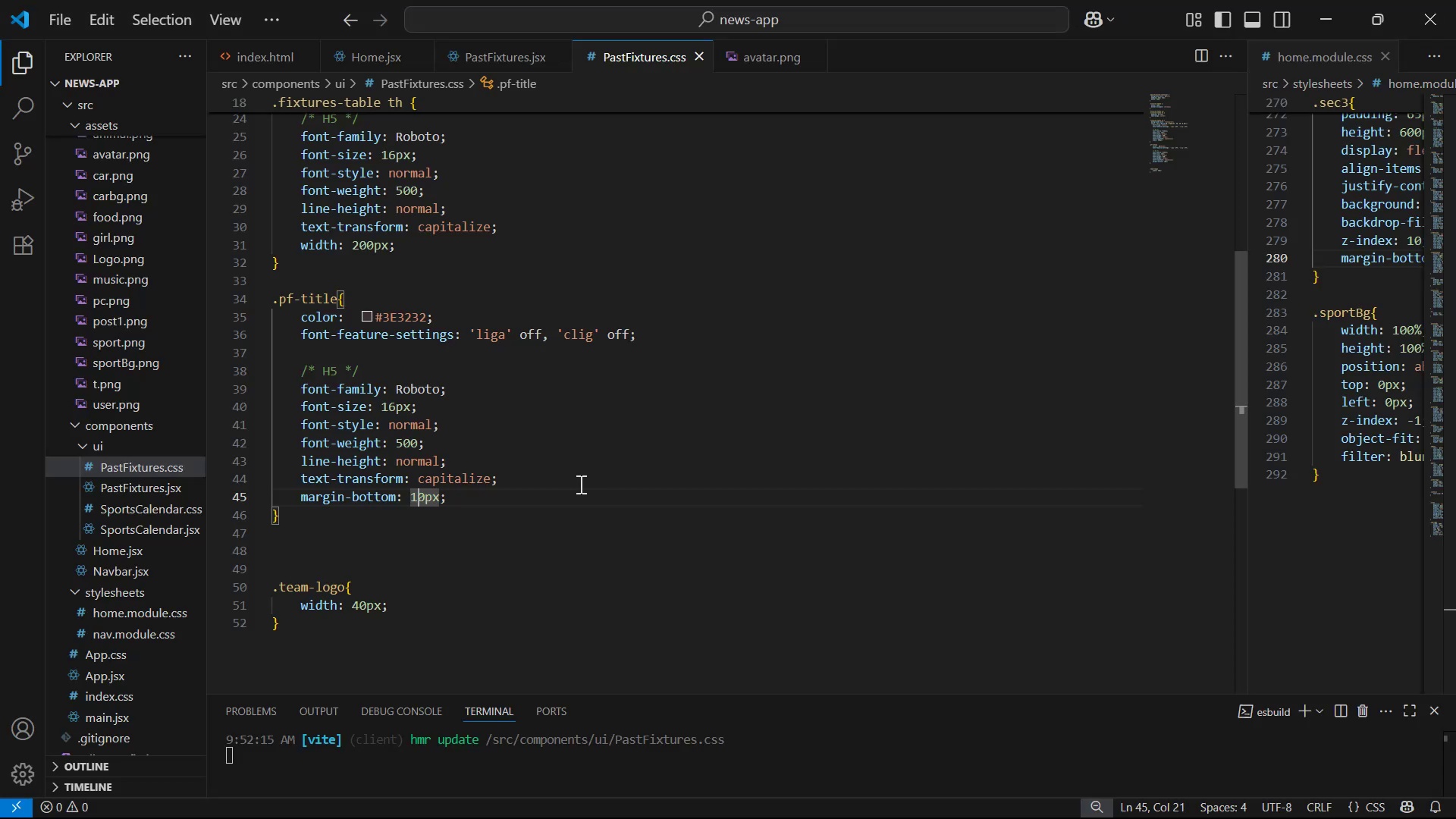 
key(2)
 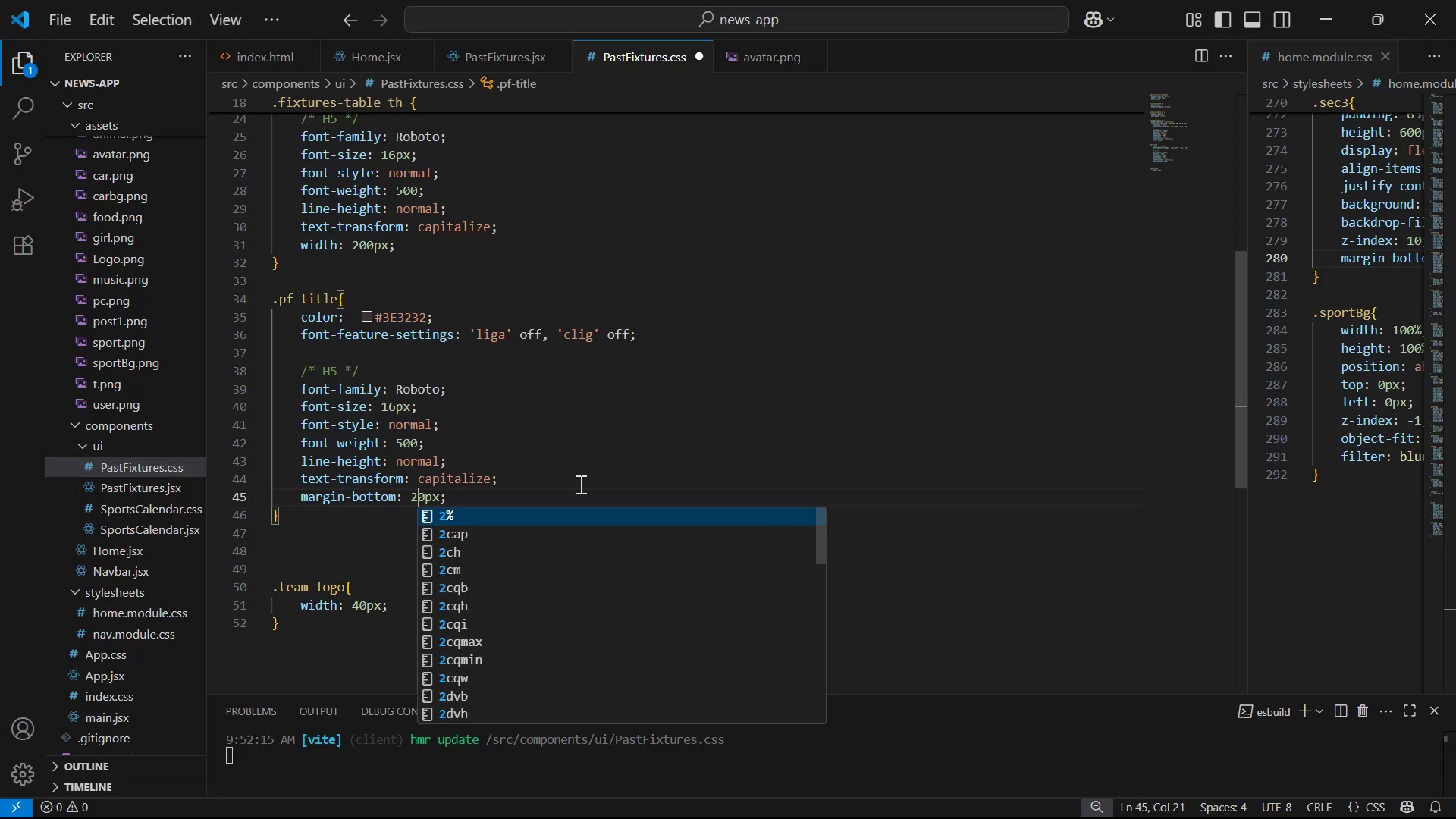 
key(Control+S)
 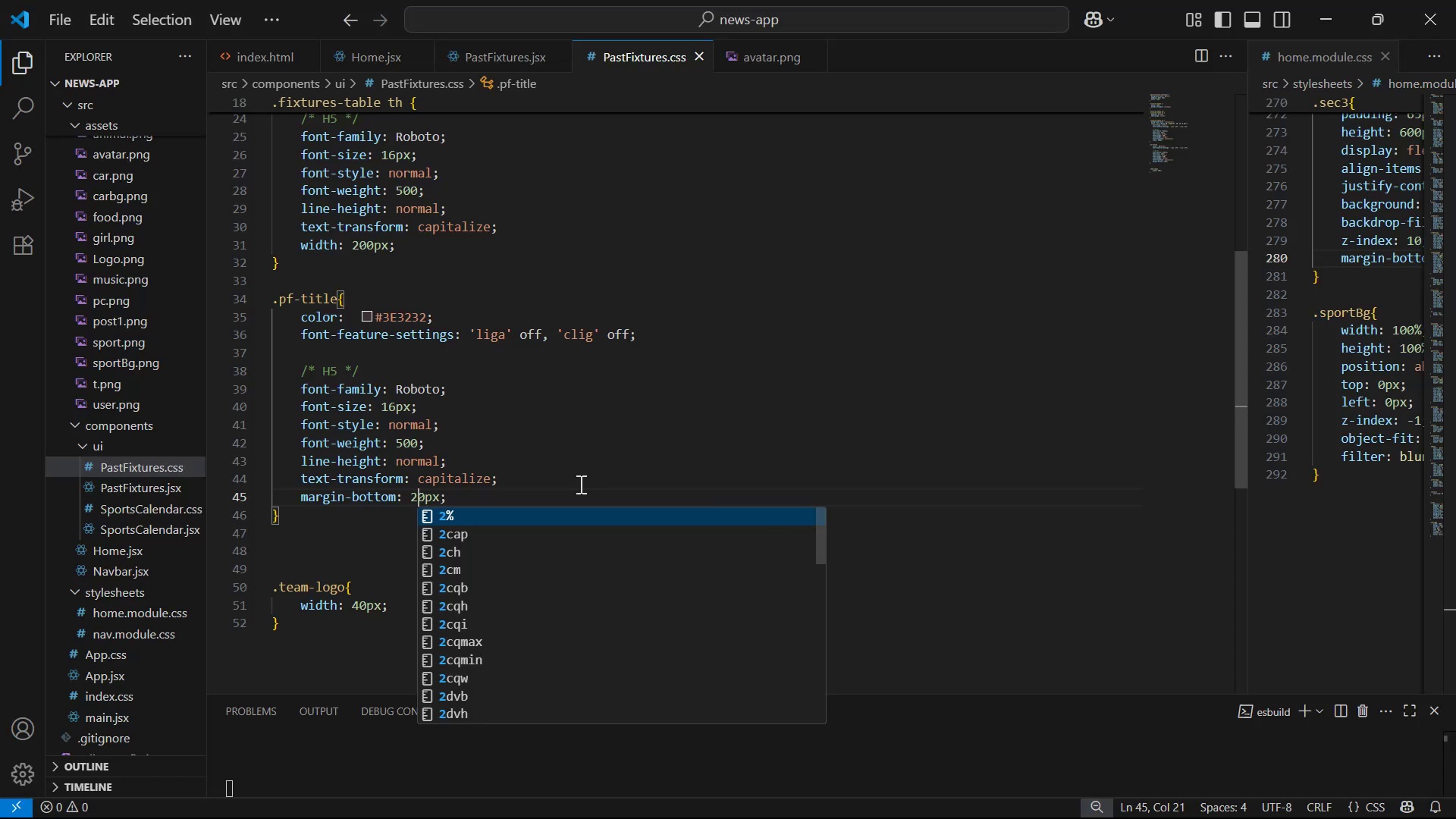 
key(Alt+AltLeft)
 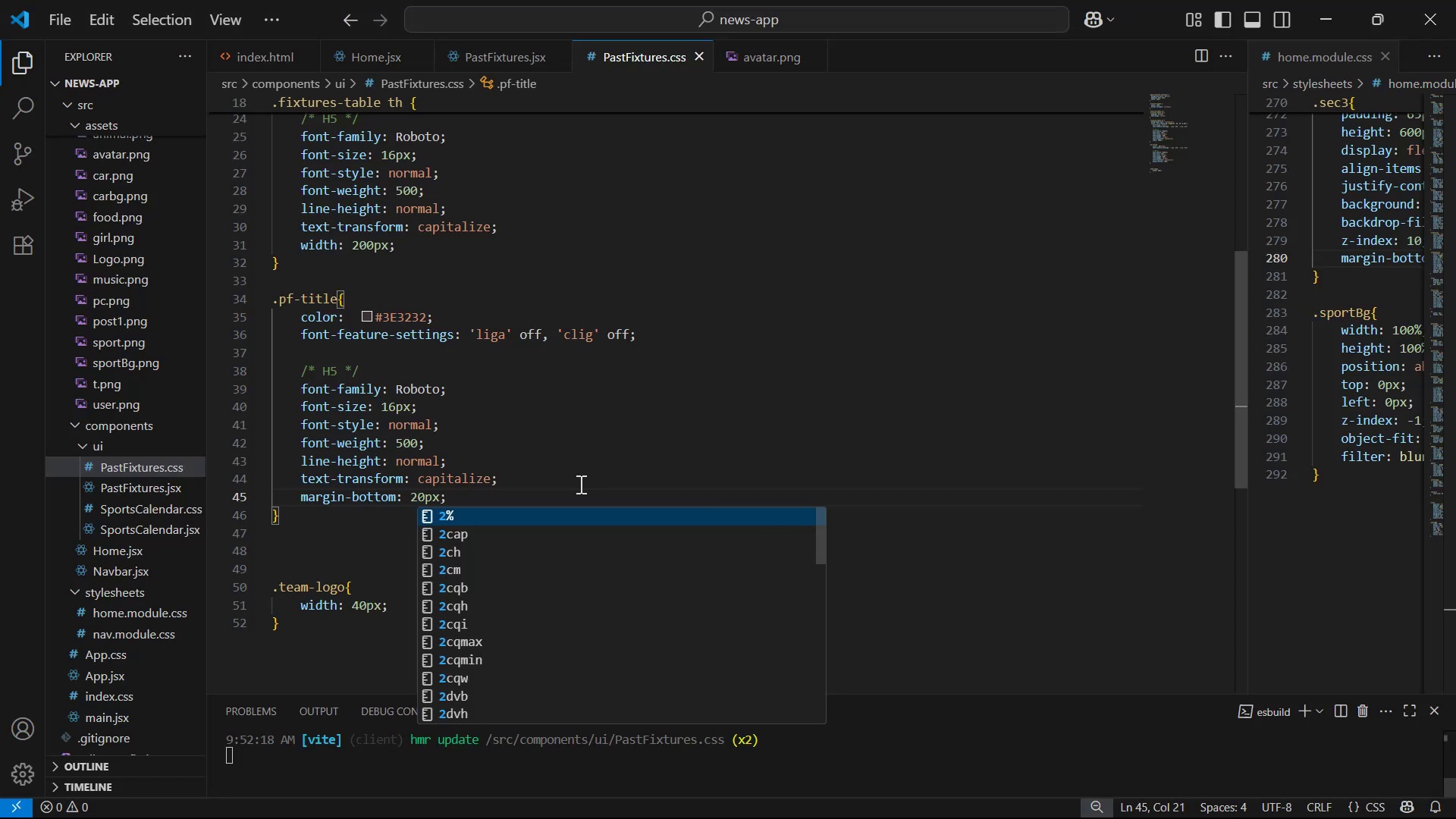 
key(Alt+Tab)
 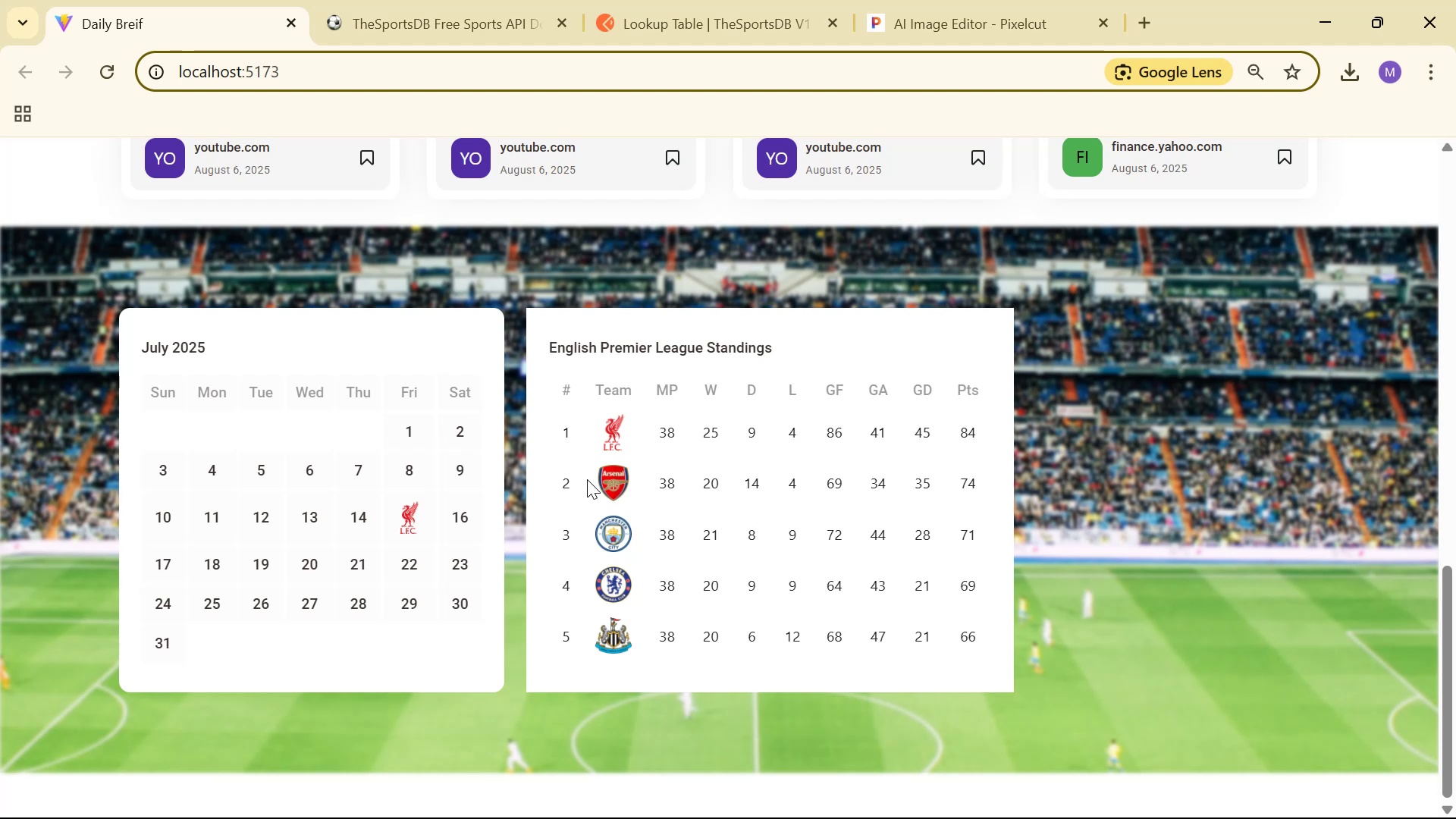 
key(Alt+AltLeft)
 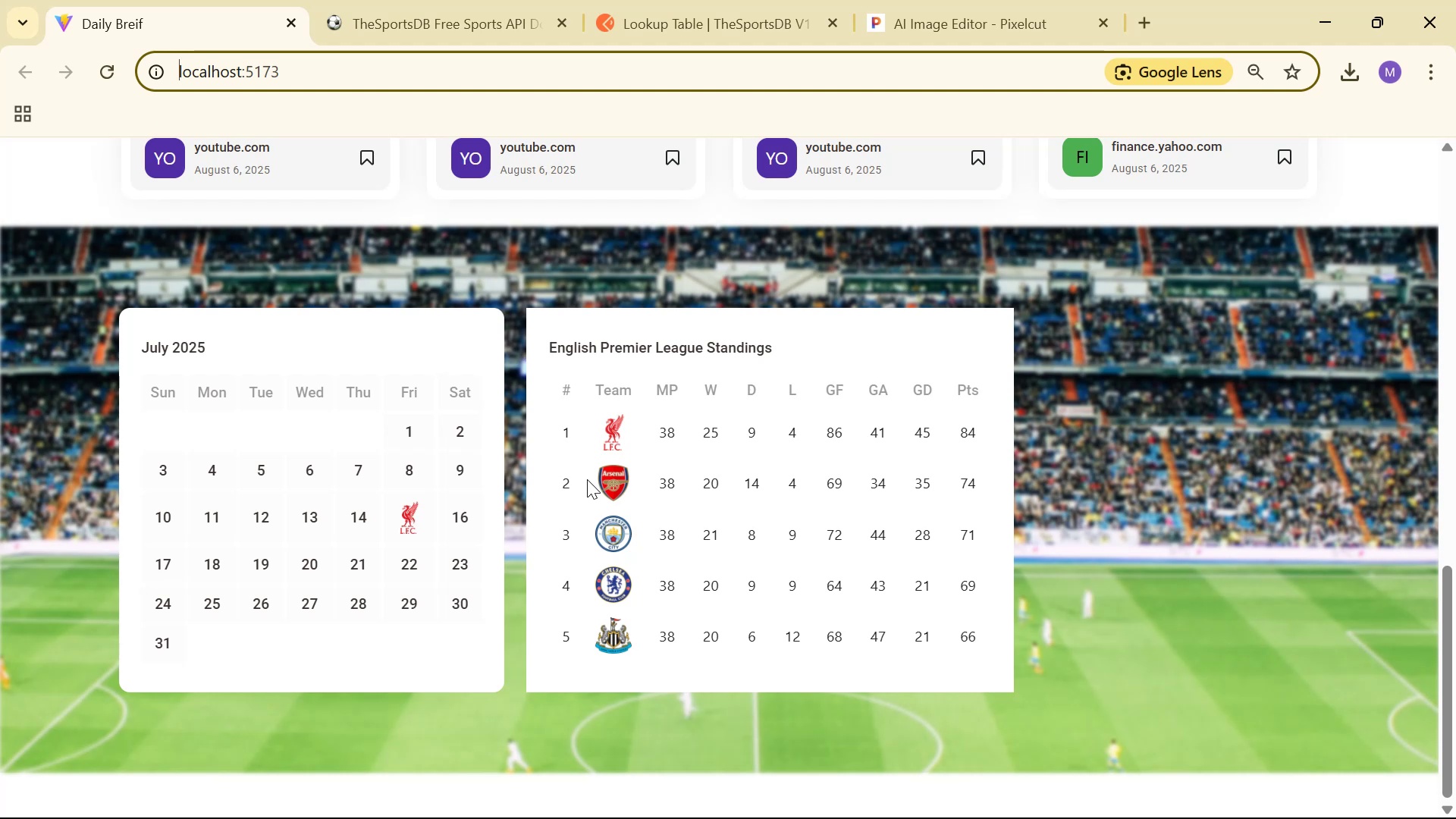 
key(Alt+Tab)
 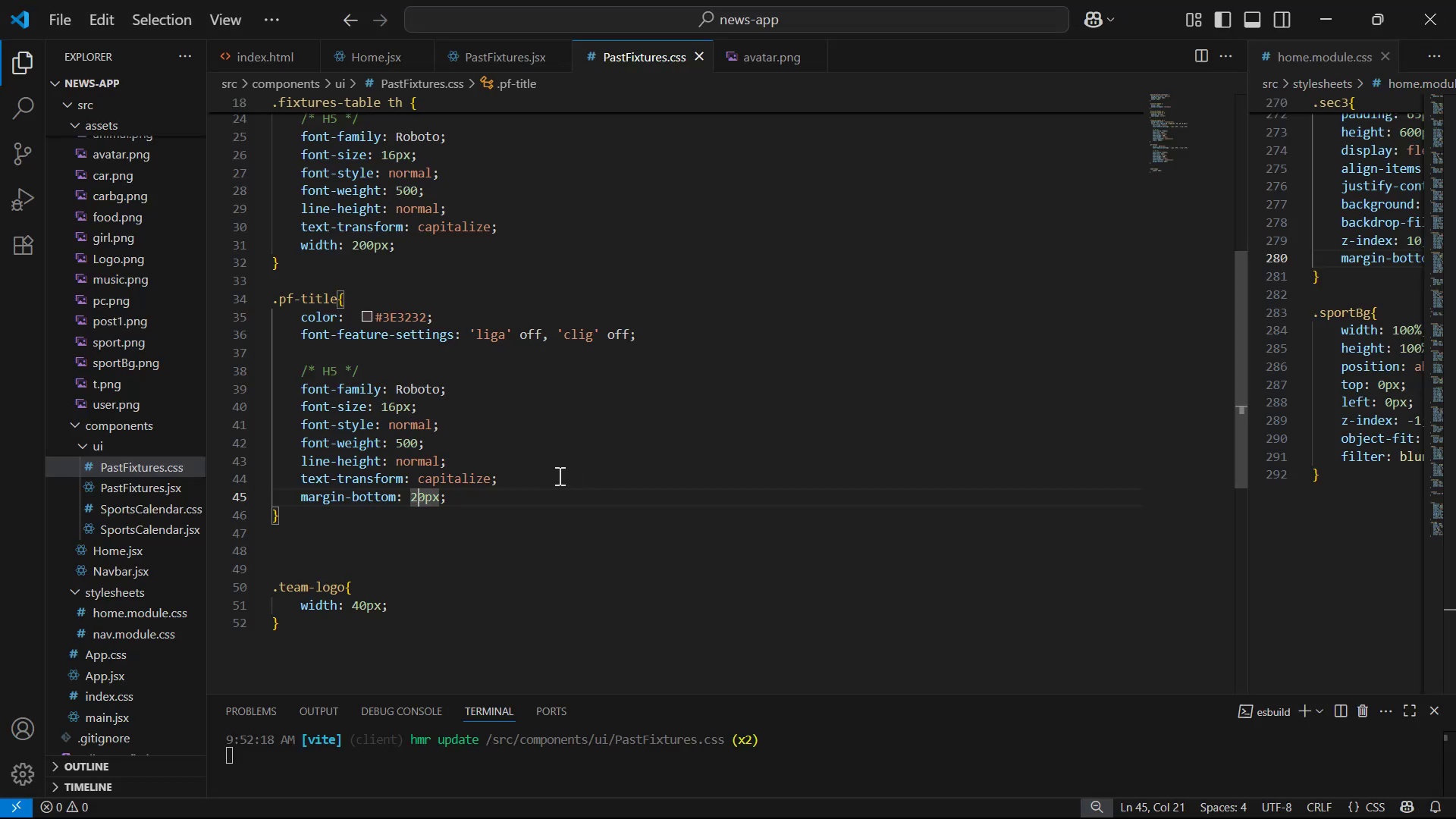 
scroll: coordinate [541, 255], scroll_direction: up, amount: 13.0
 